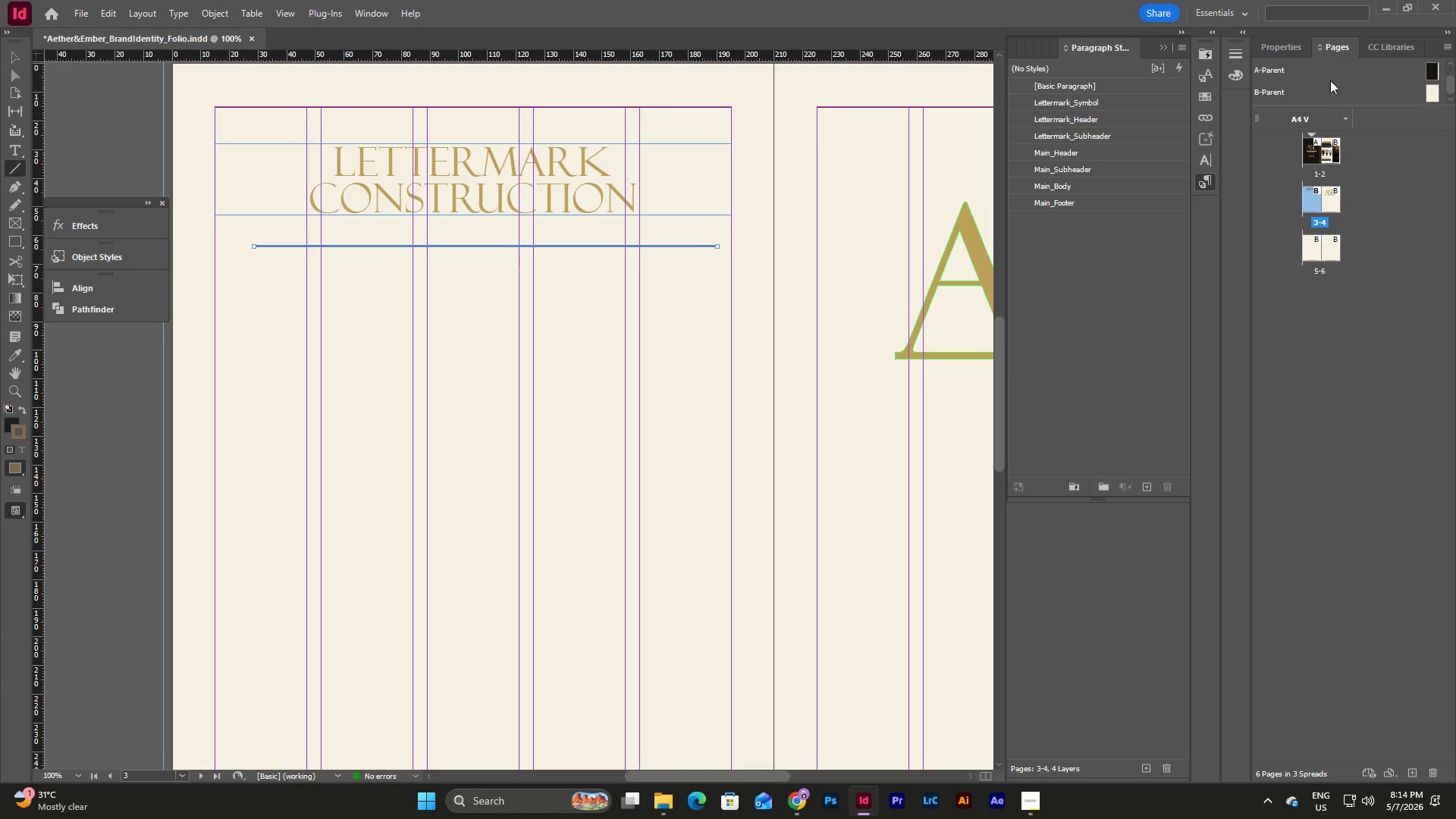 
left_click([1294, 48])
 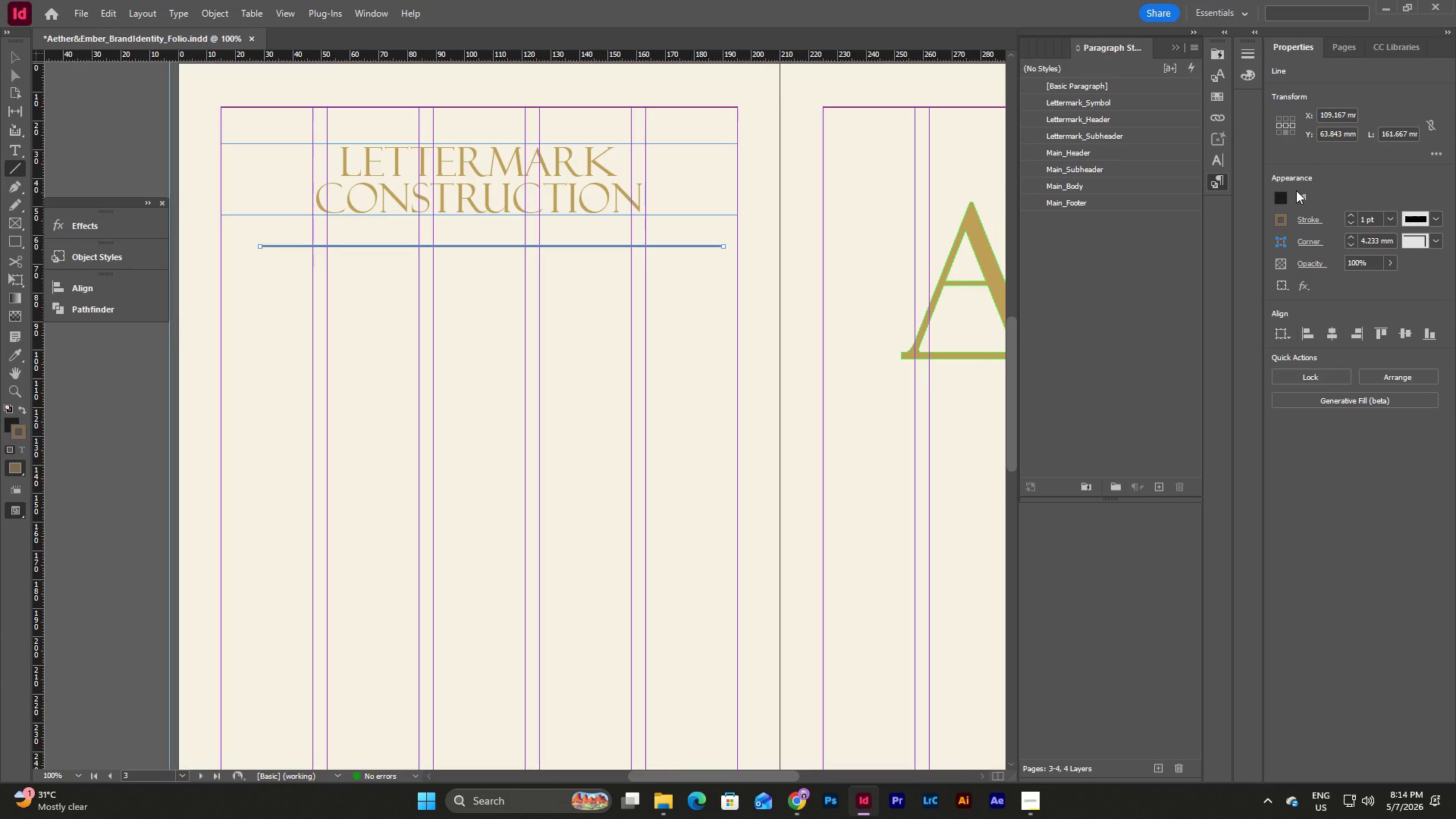 
left_click([1281, 195])
 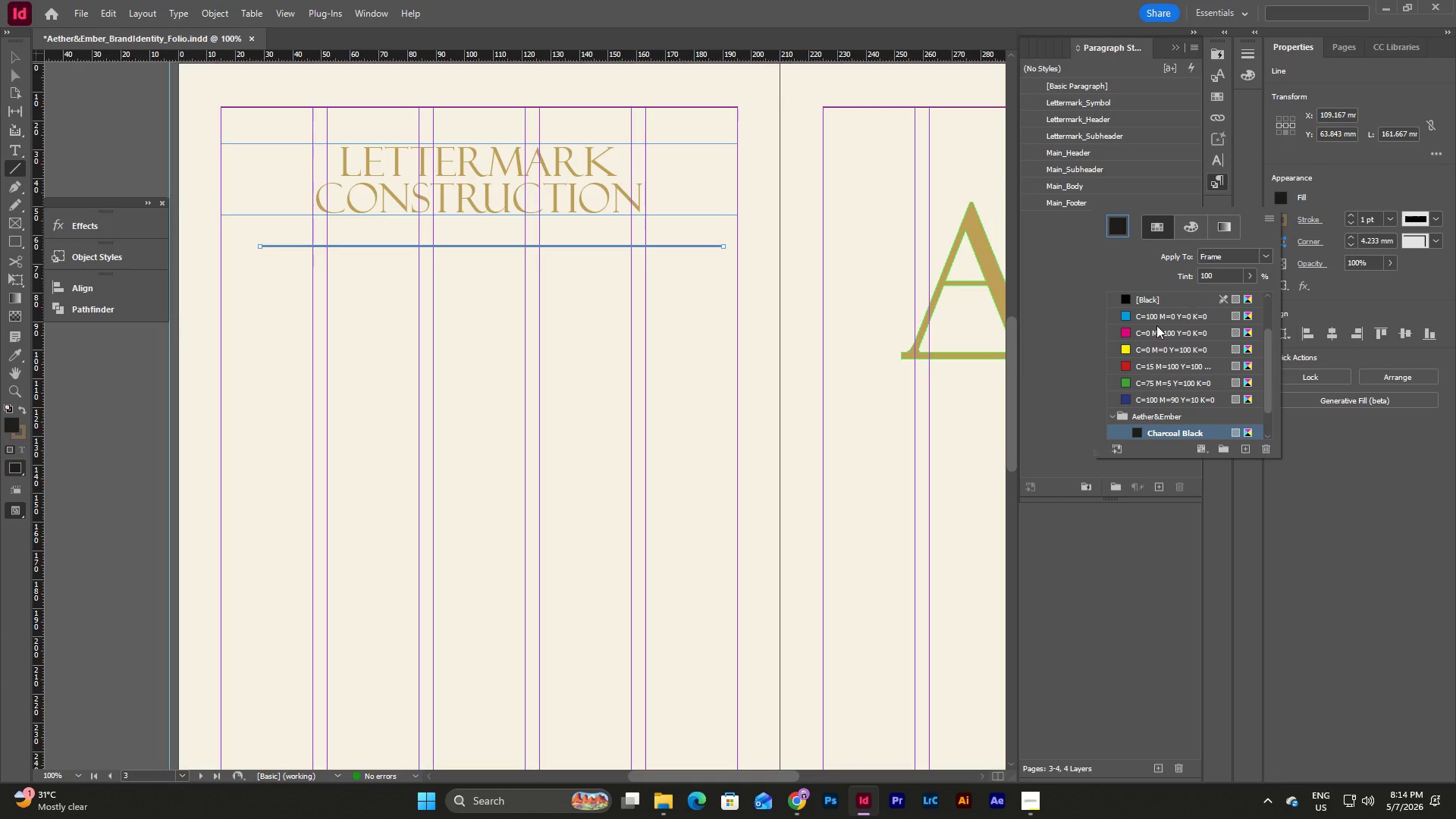 
scroll: coordinate [1159, 325], scroll_direction: up, amount: 8.0
 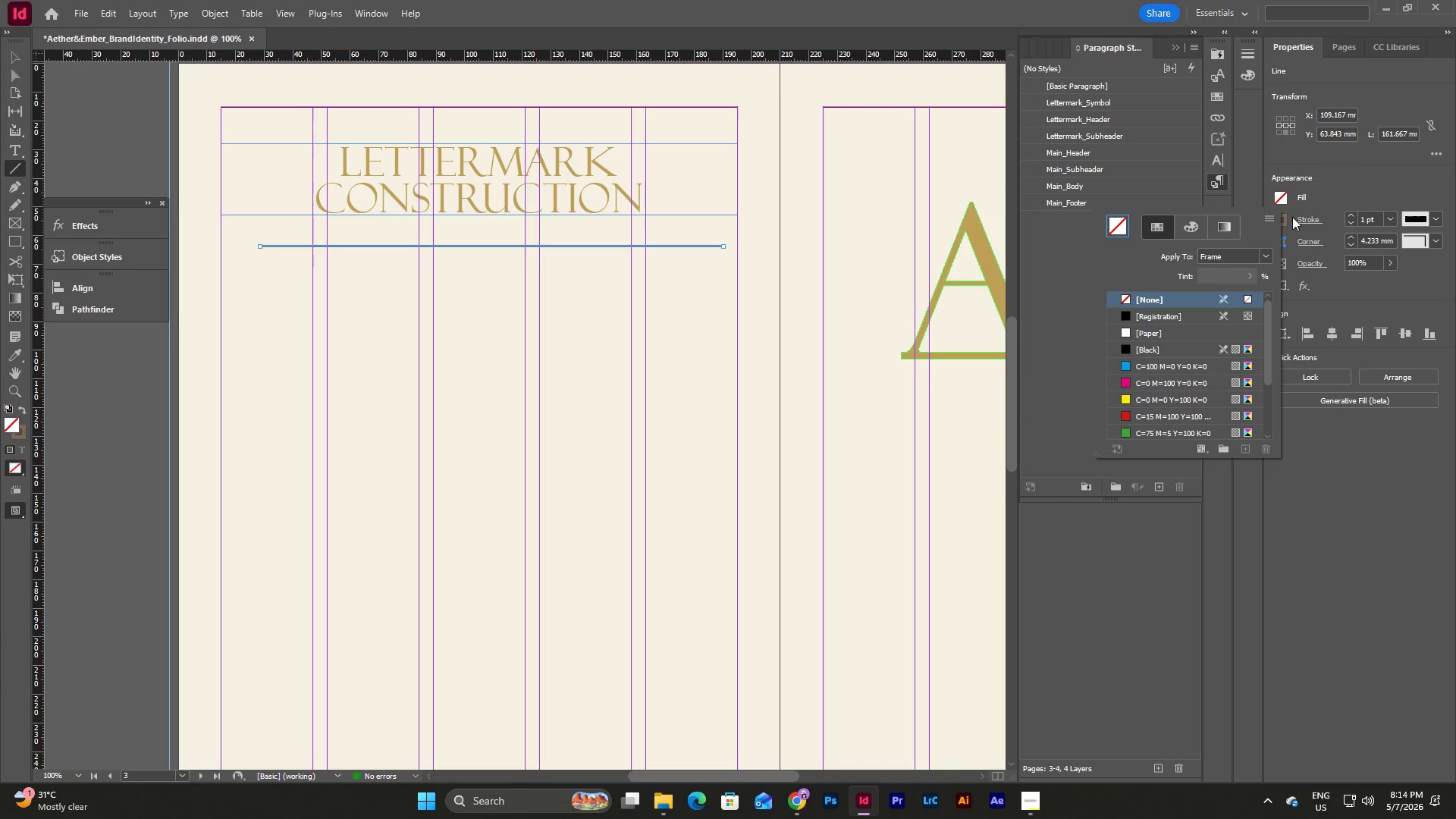 
double_click([1281, 223])
 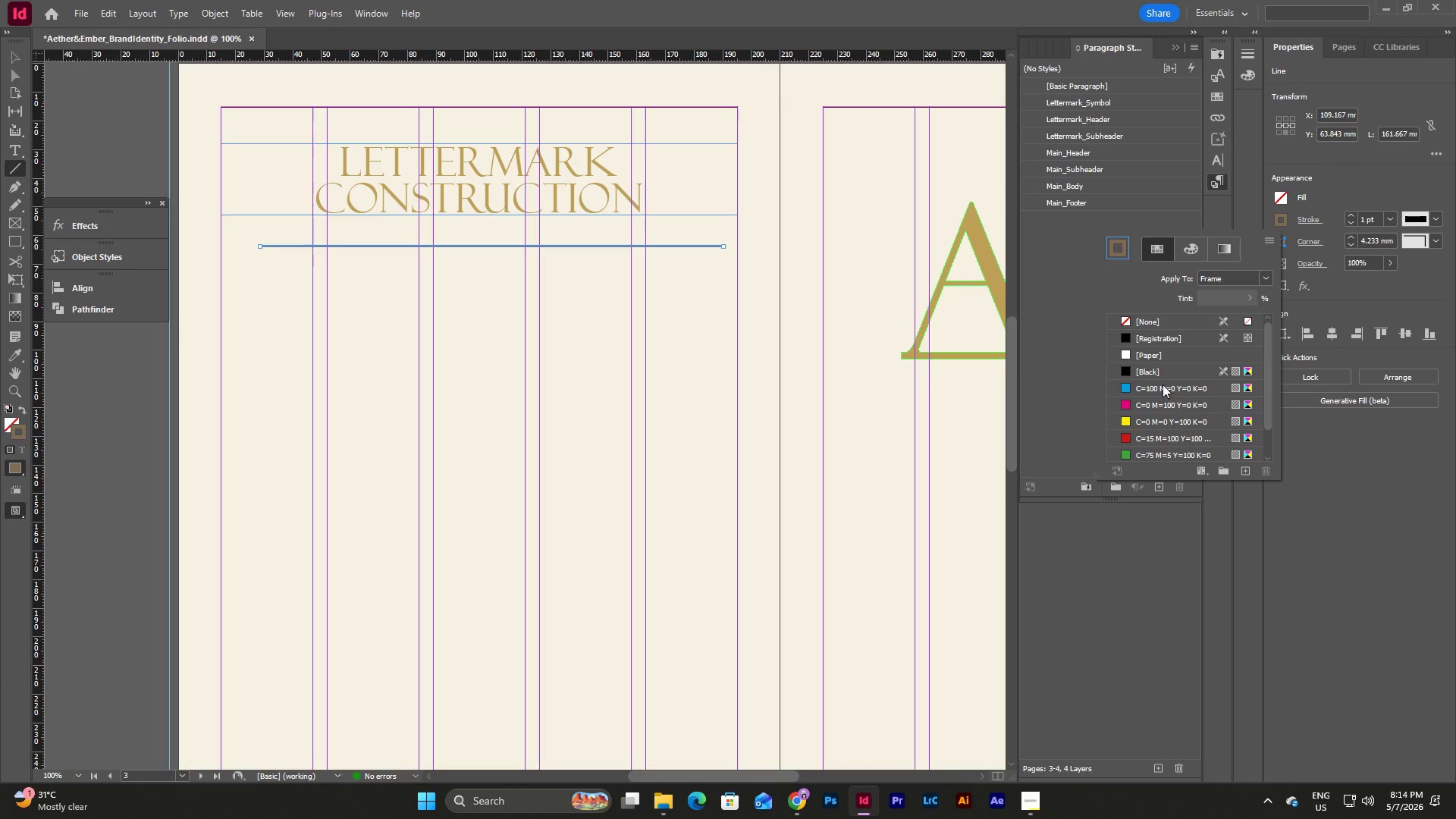 
scroll: coordinate [1157, 394], scroll_direction: down, amount: 11.0
 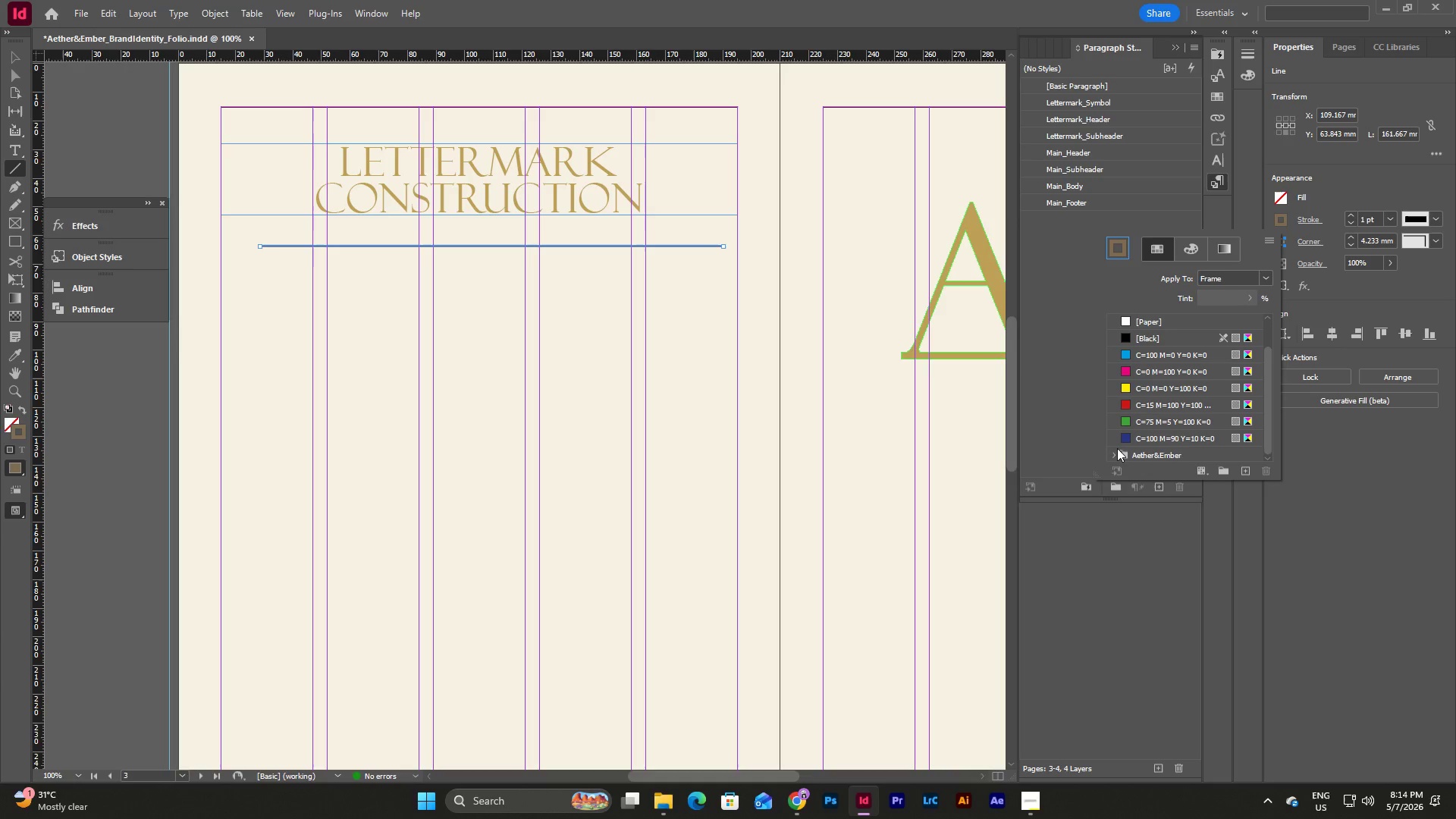 
left_click([1117, 448])
 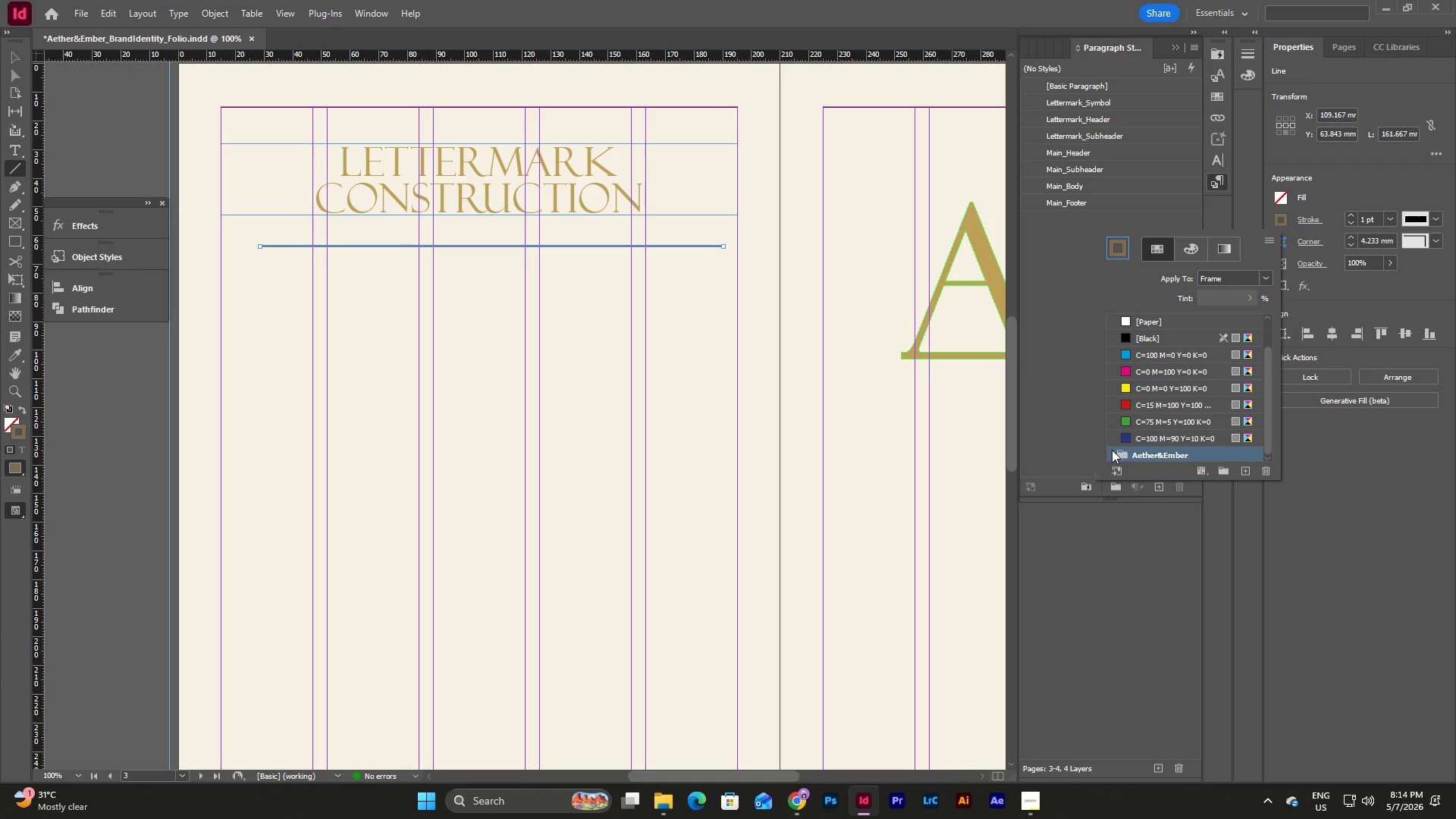 
left_click([1112, 450])
 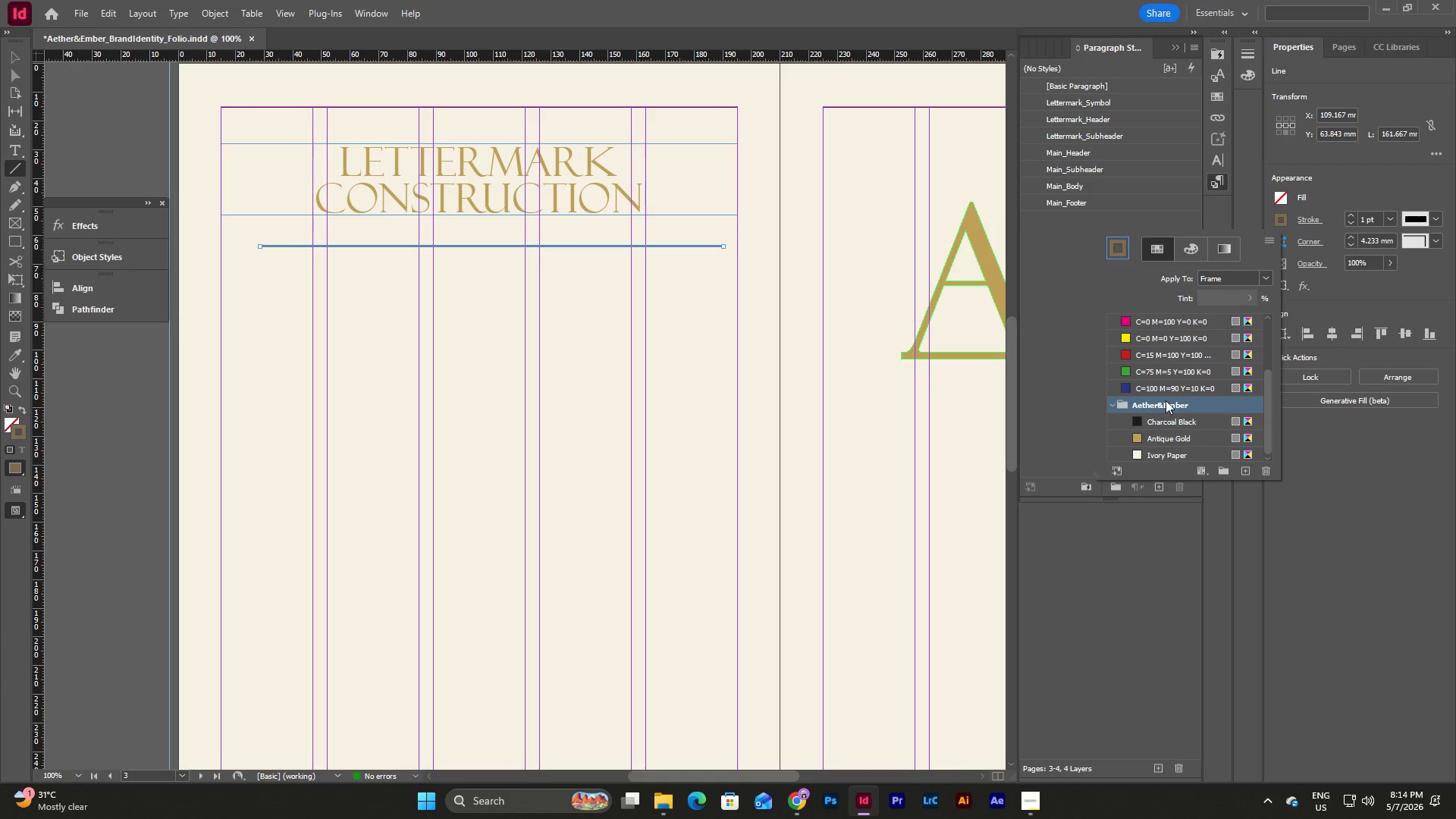 
scroll: coordinate [1168, 400], scroll_direction: down, amount: 8.0
 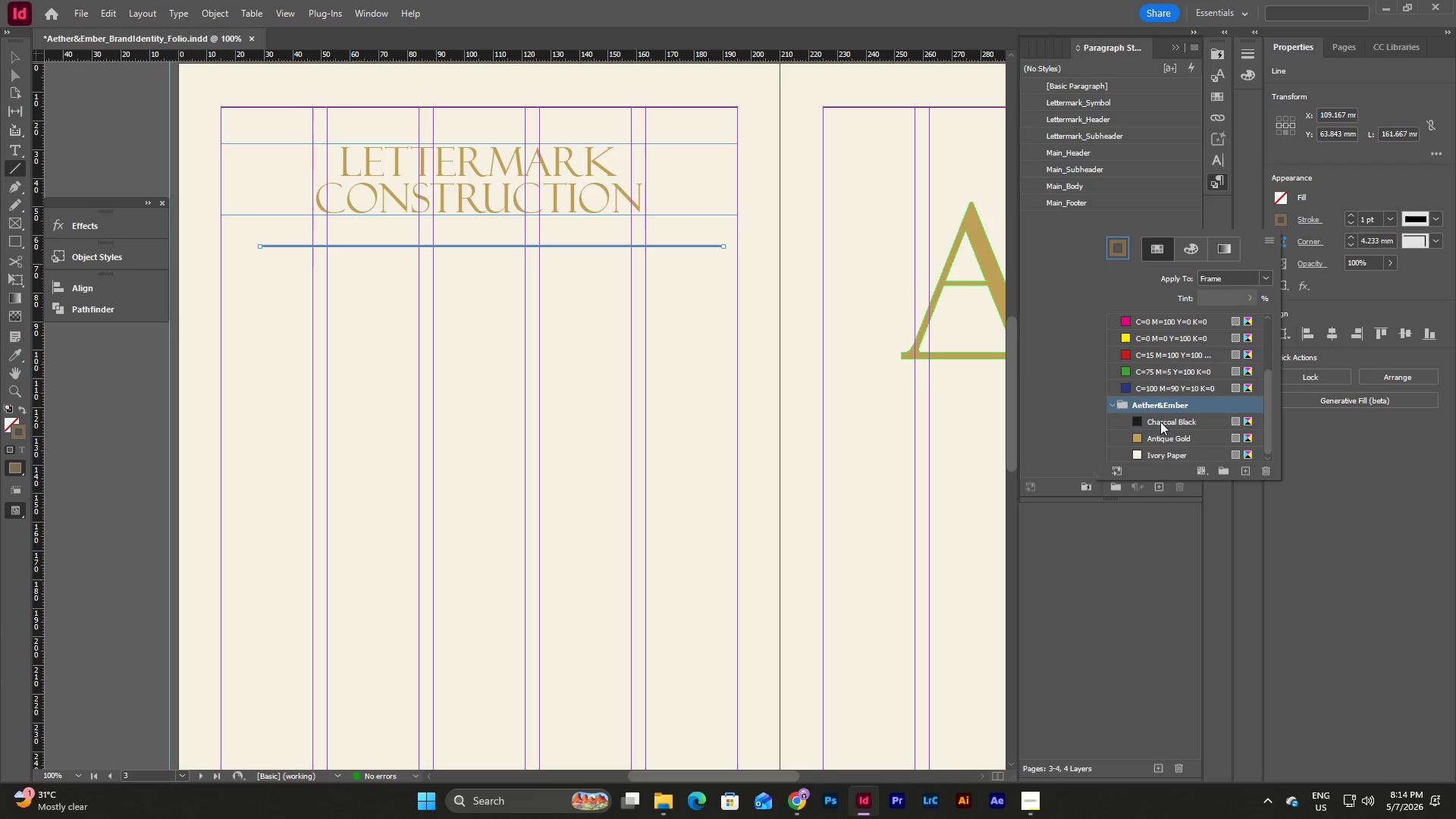 
left_click([1160, 421])
 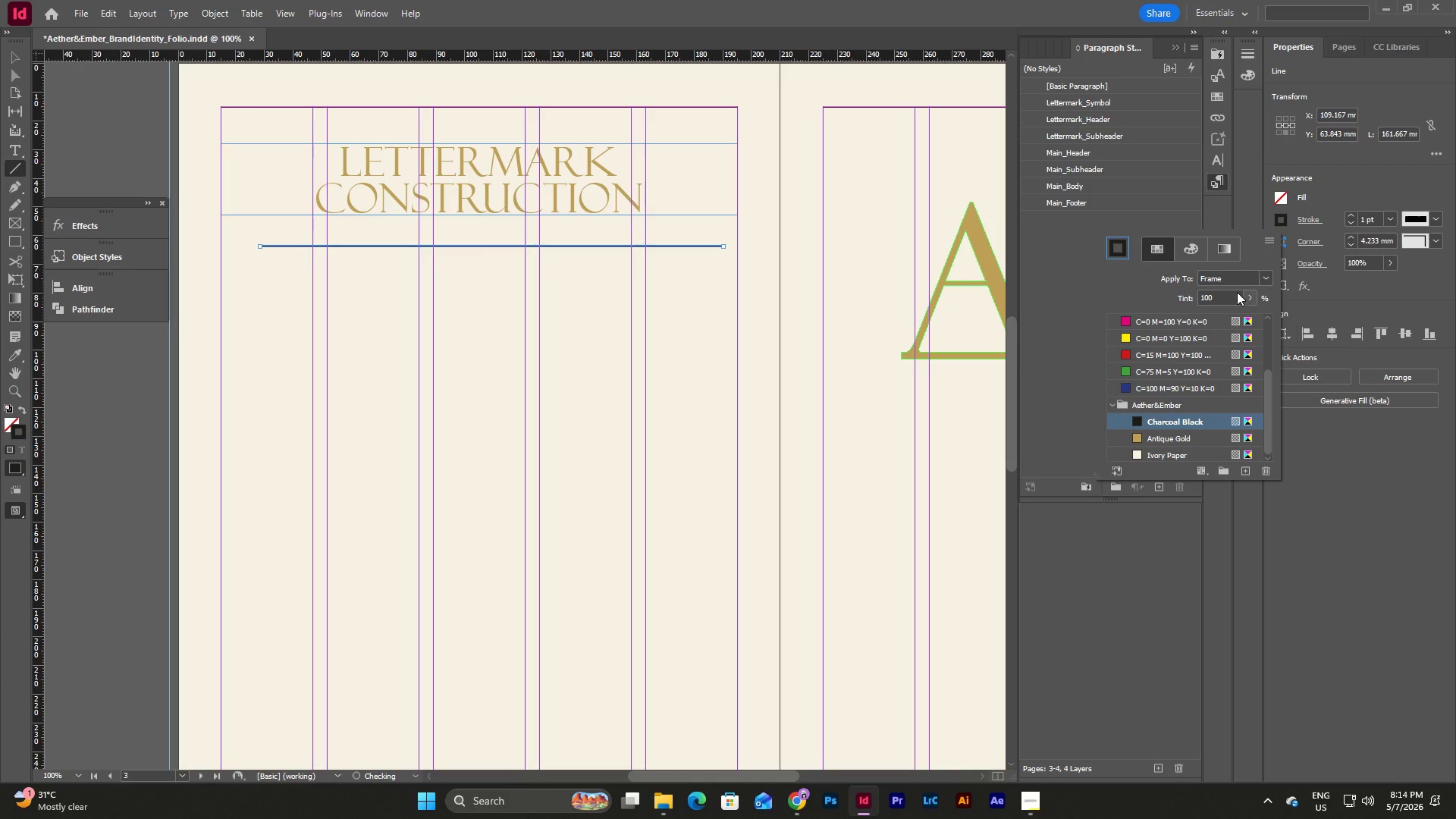 
double_click([1223, 294])
 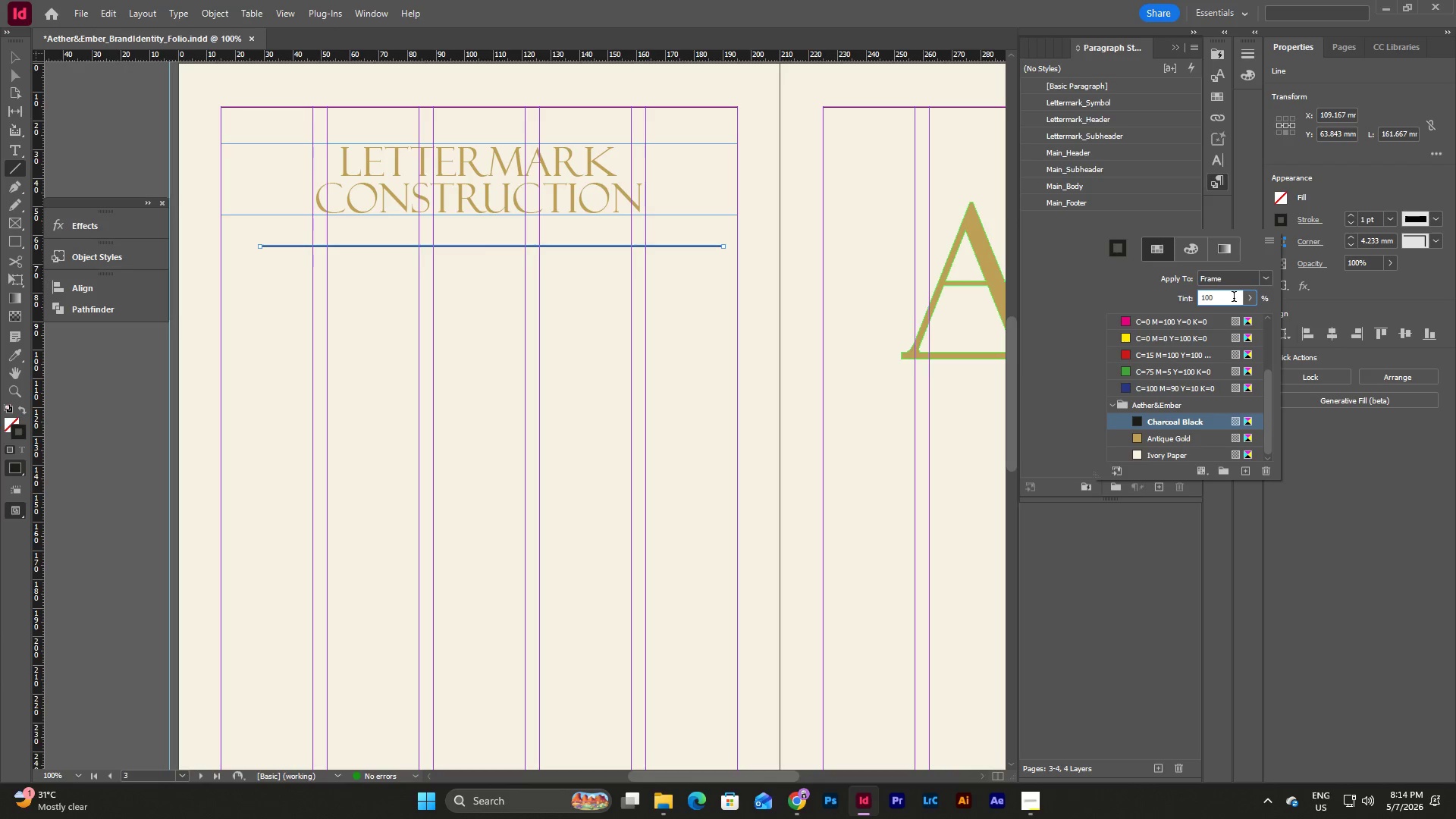 
left_click_drag(start_coordinate=[1232, 298], to_coordinate=[1191, 301])
 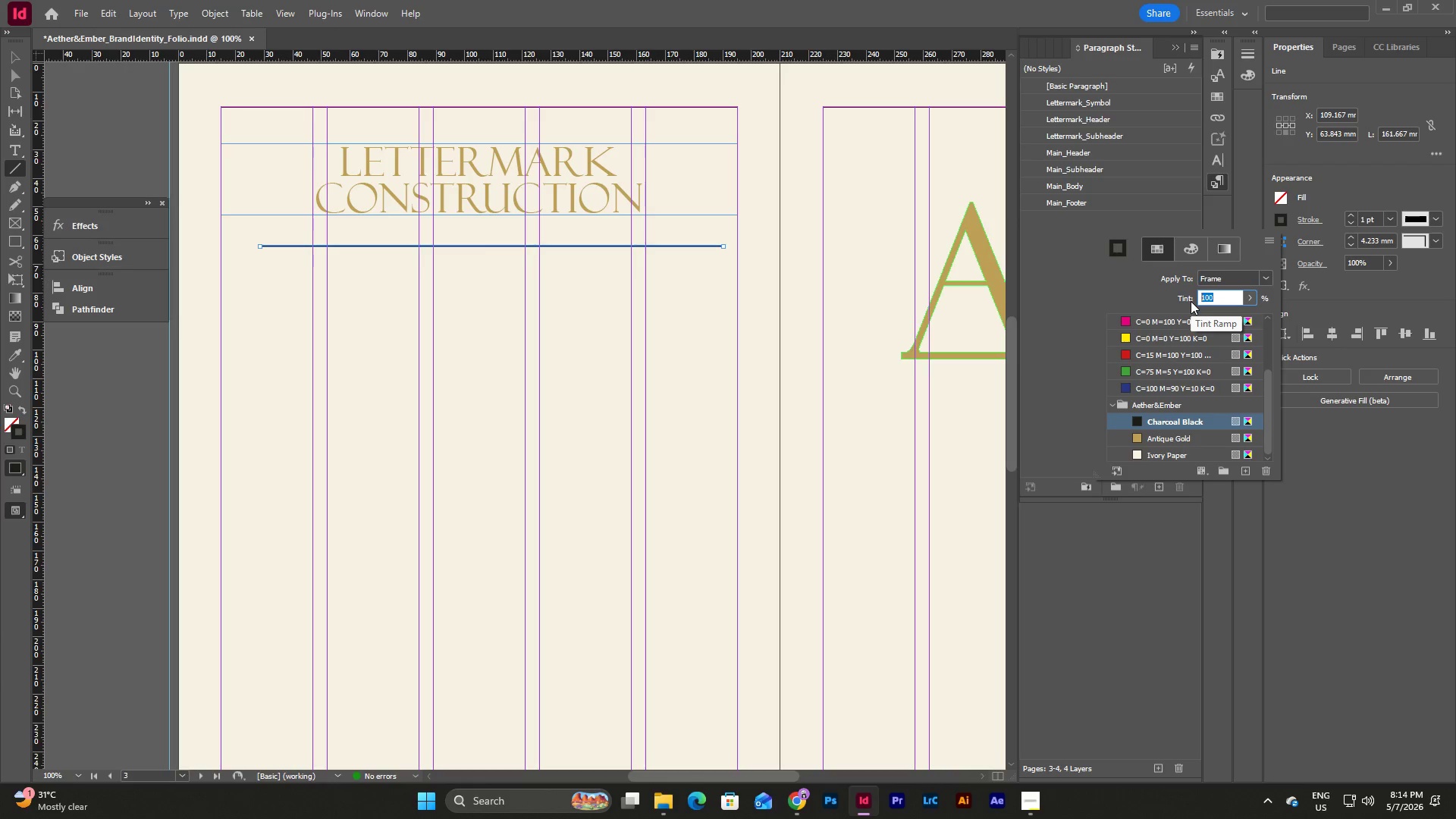 
key(Numpad5)
 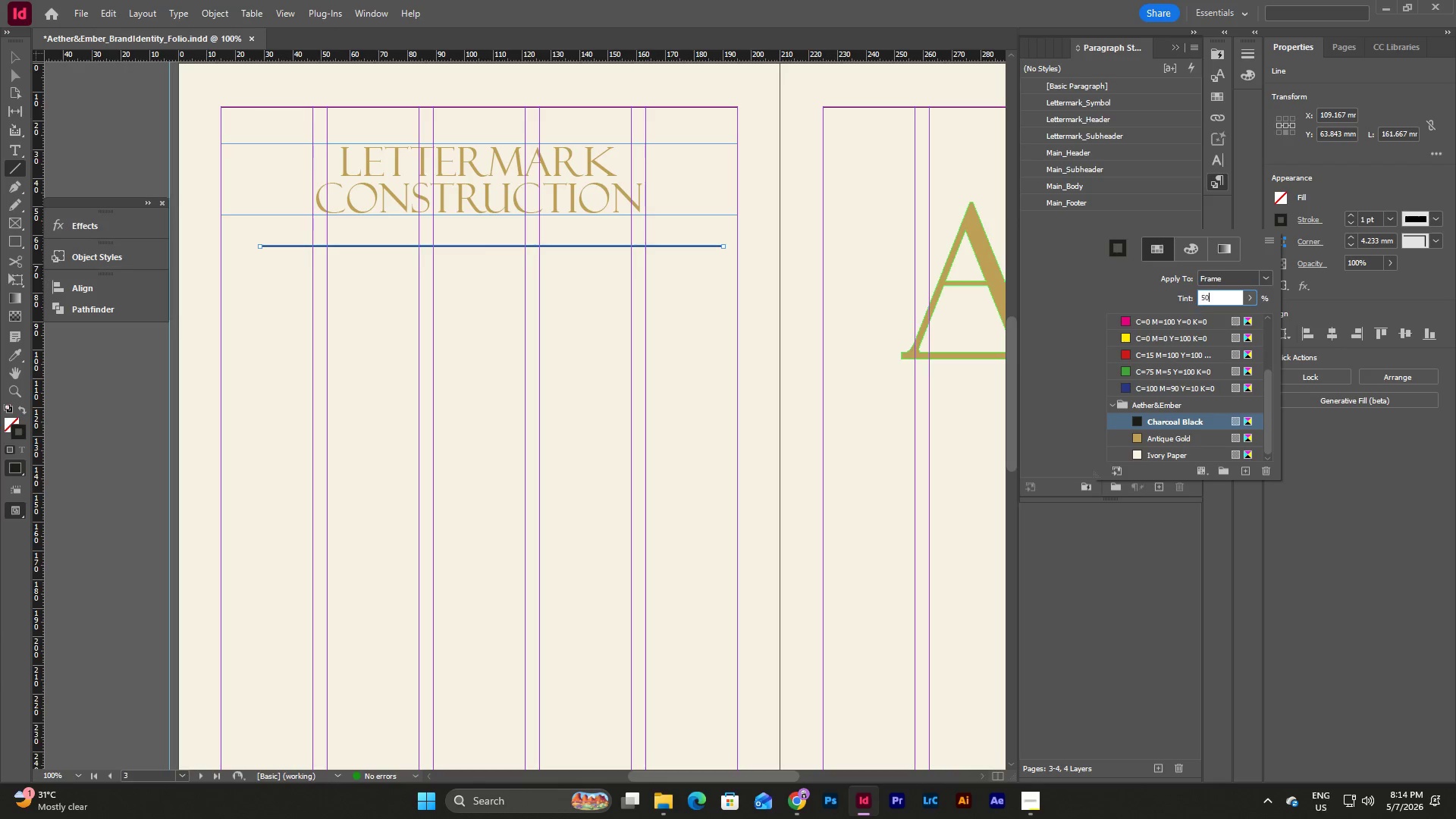 
key(Numpad0)
 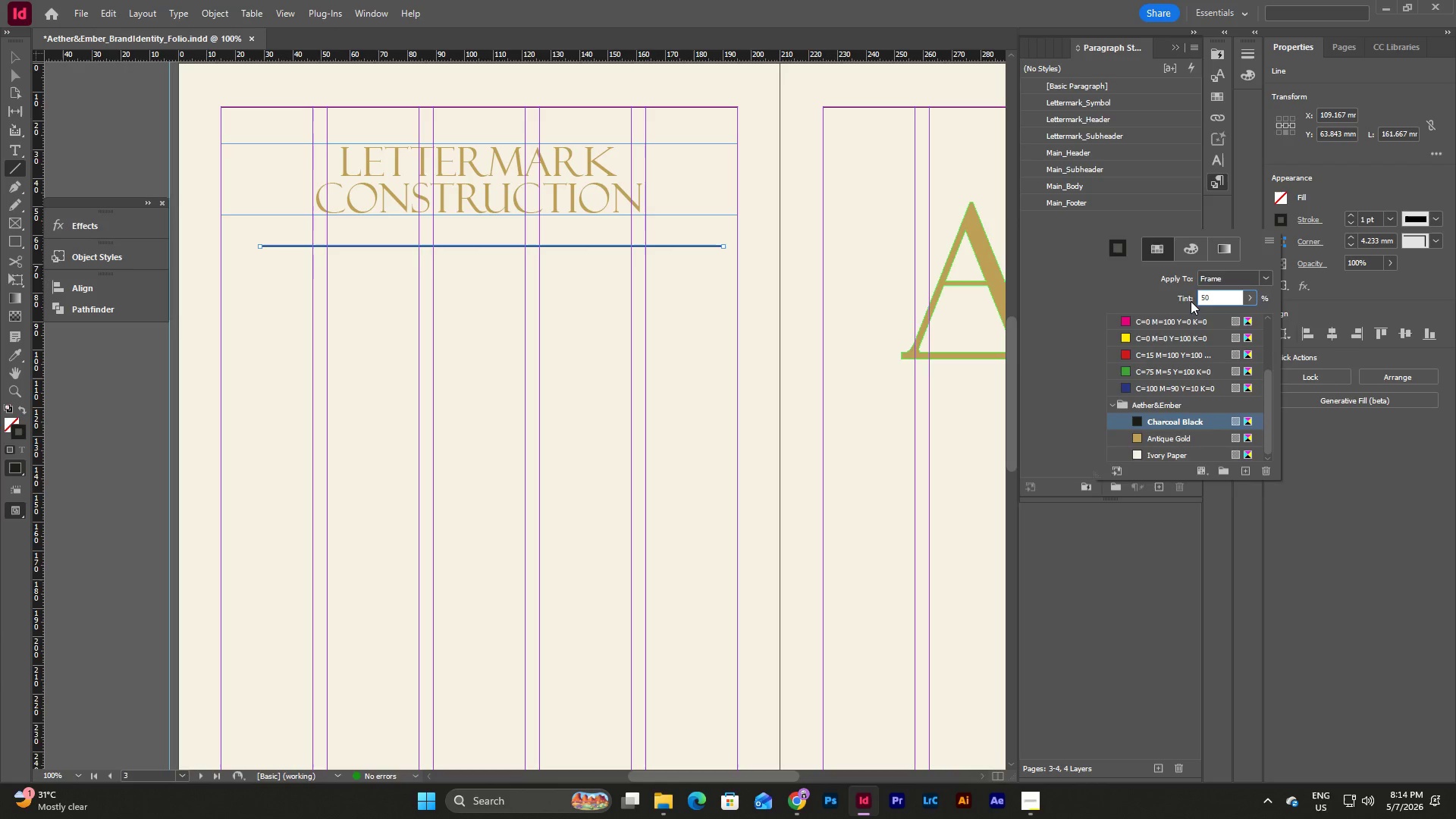 
key(NumpadEnter)
 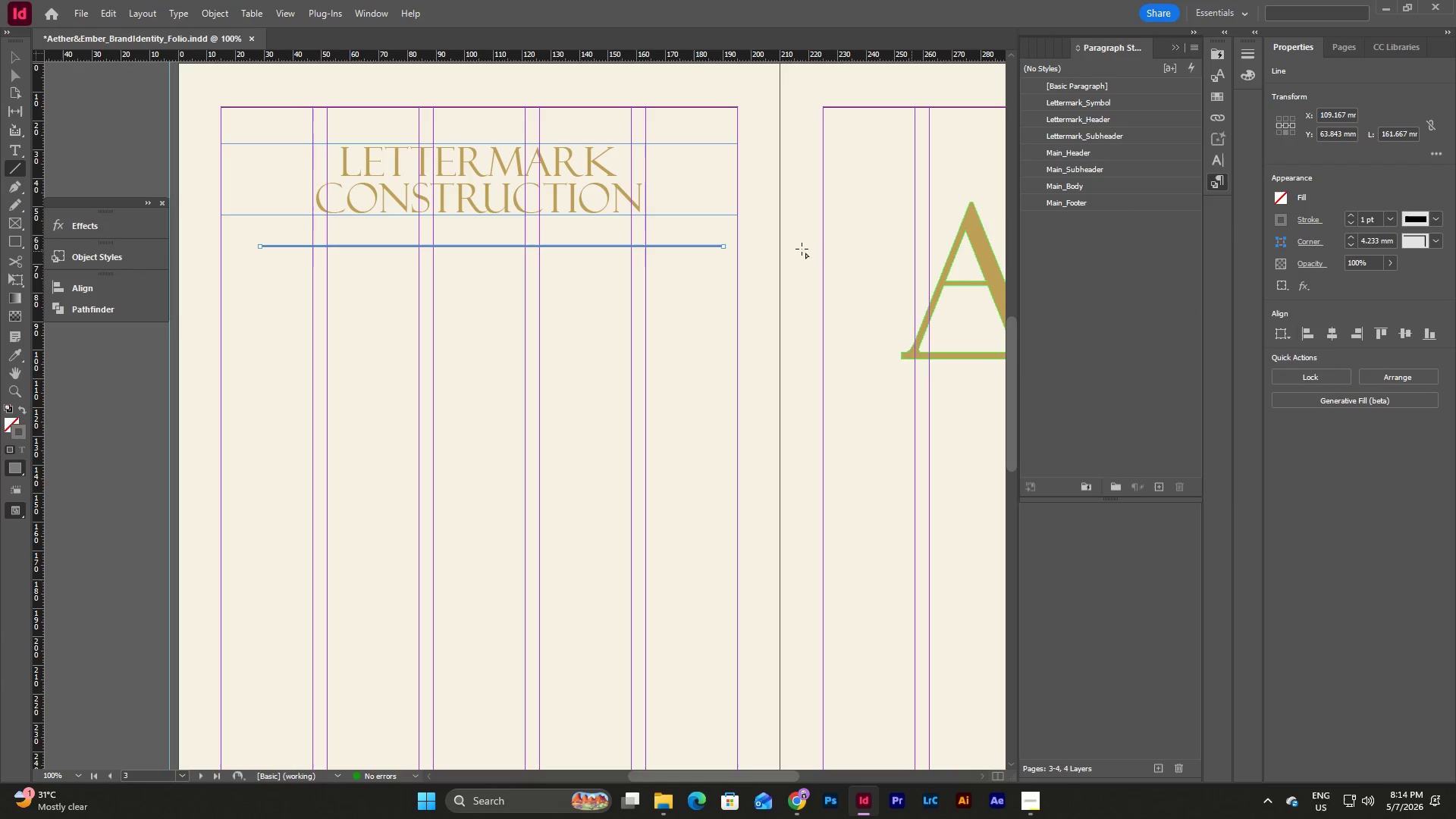 
left_click([682, 266])
 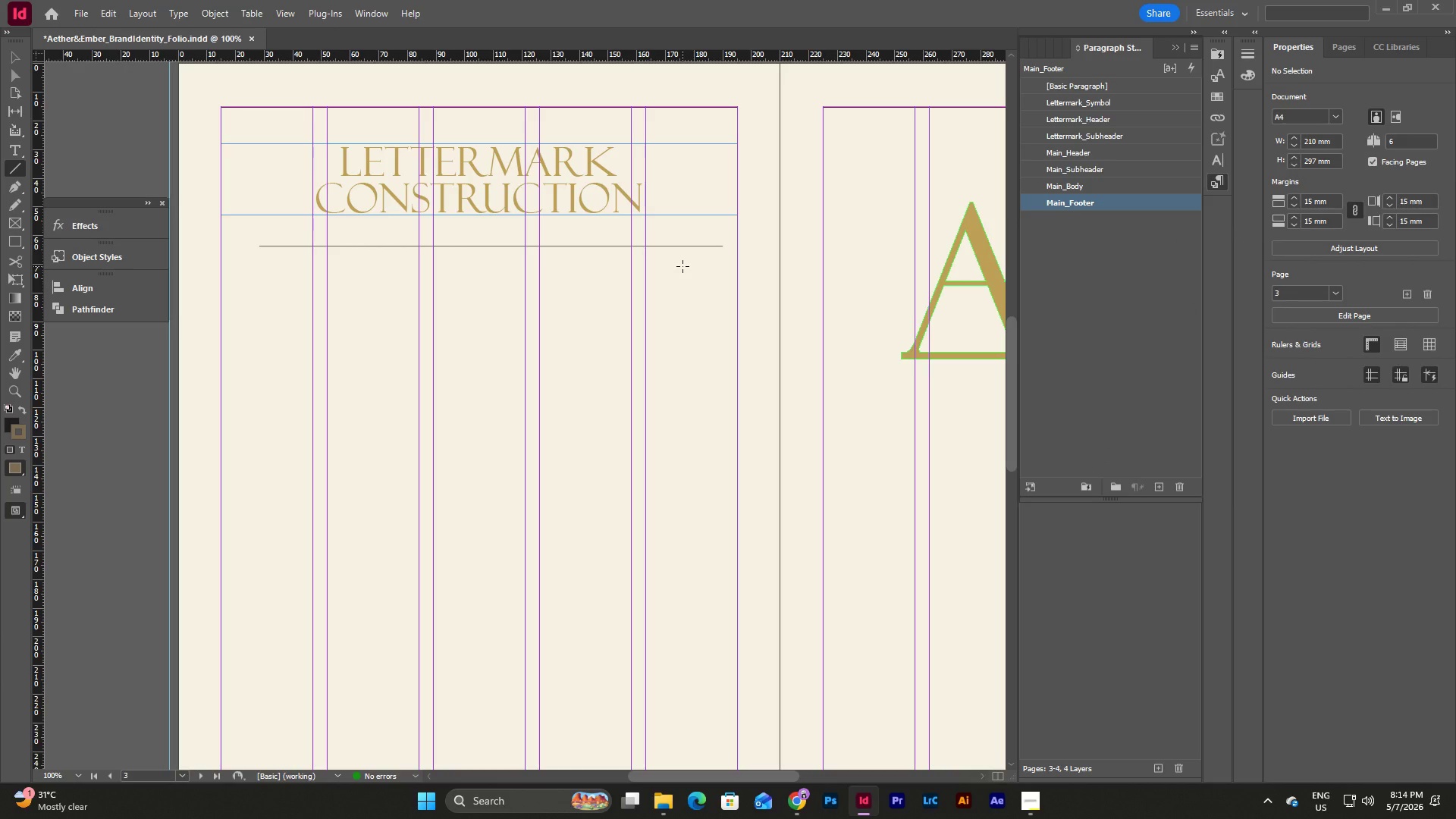 
key(Escape)
 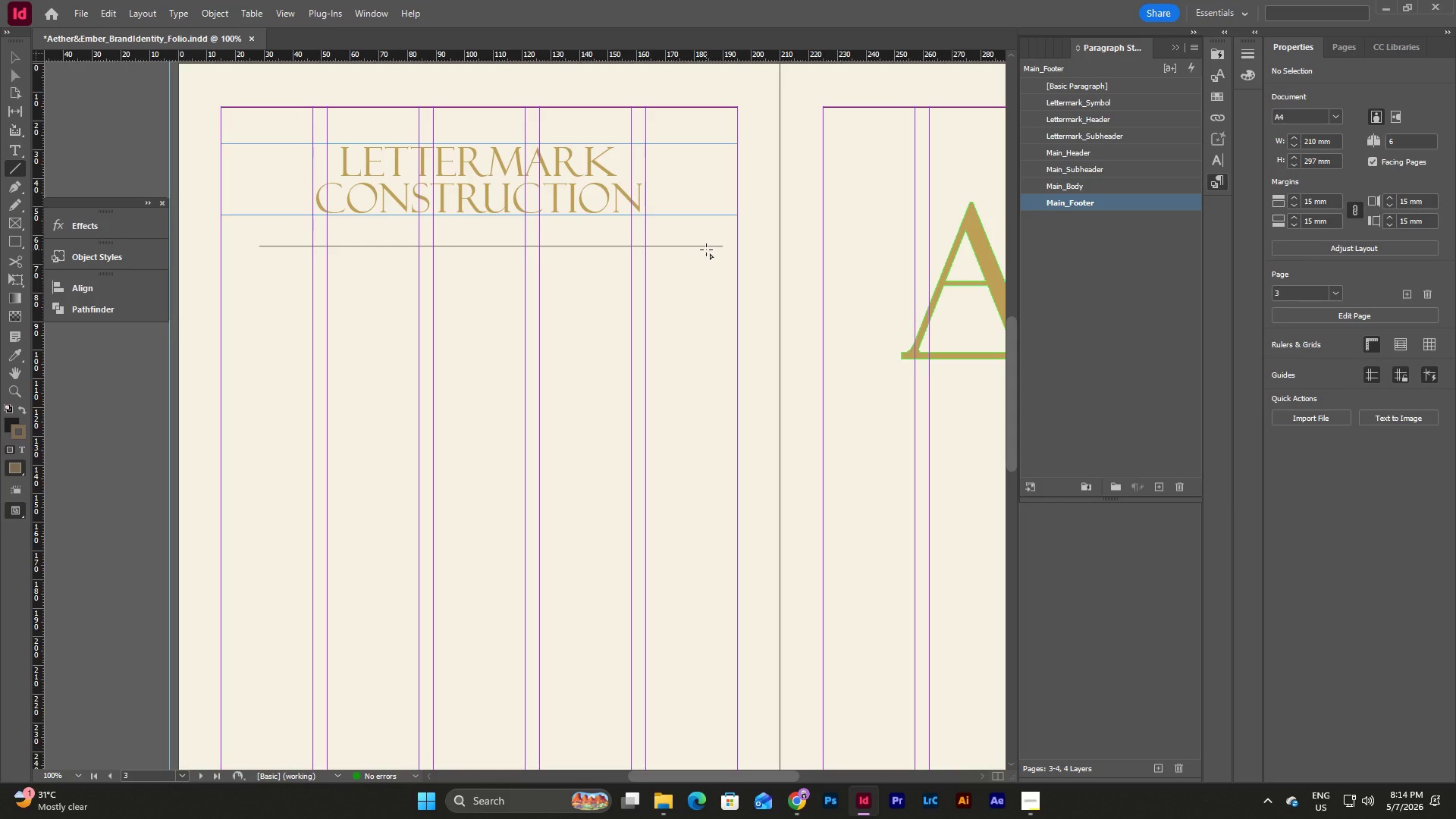 
key(V)
 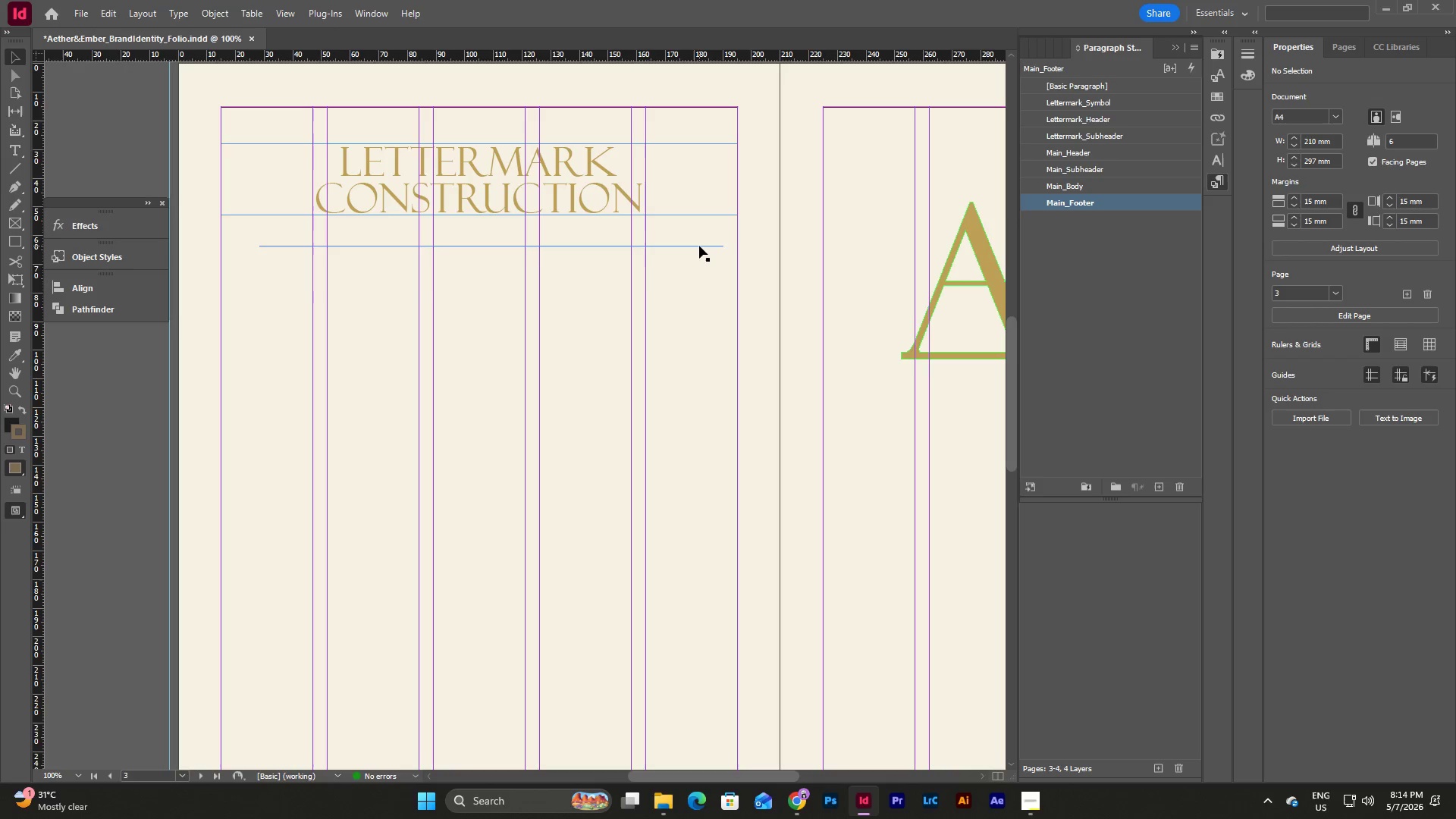 
left_click([699, 246])
 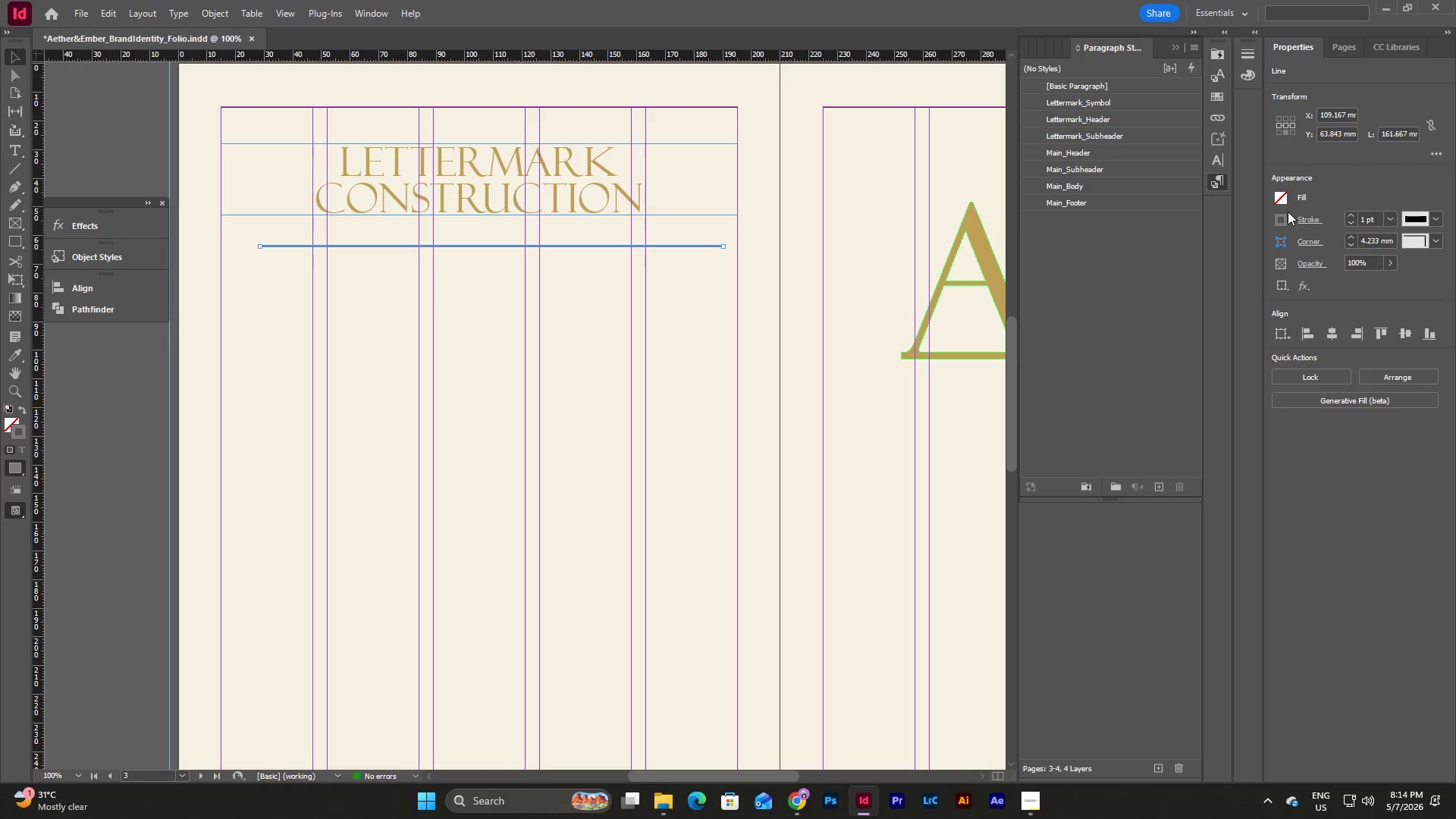 
double_click([1285, 218])
 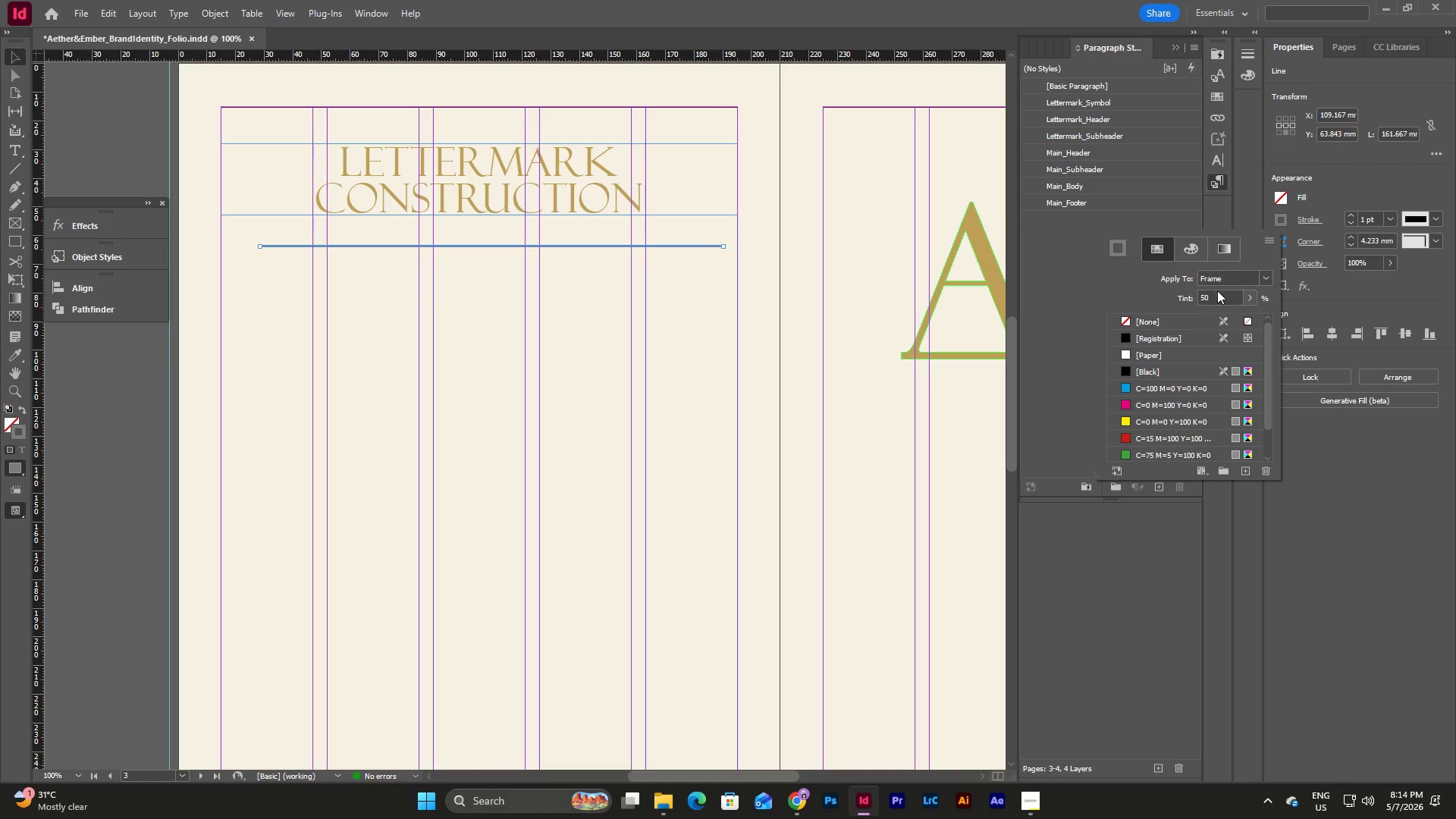 
double_click([1217, 298])
 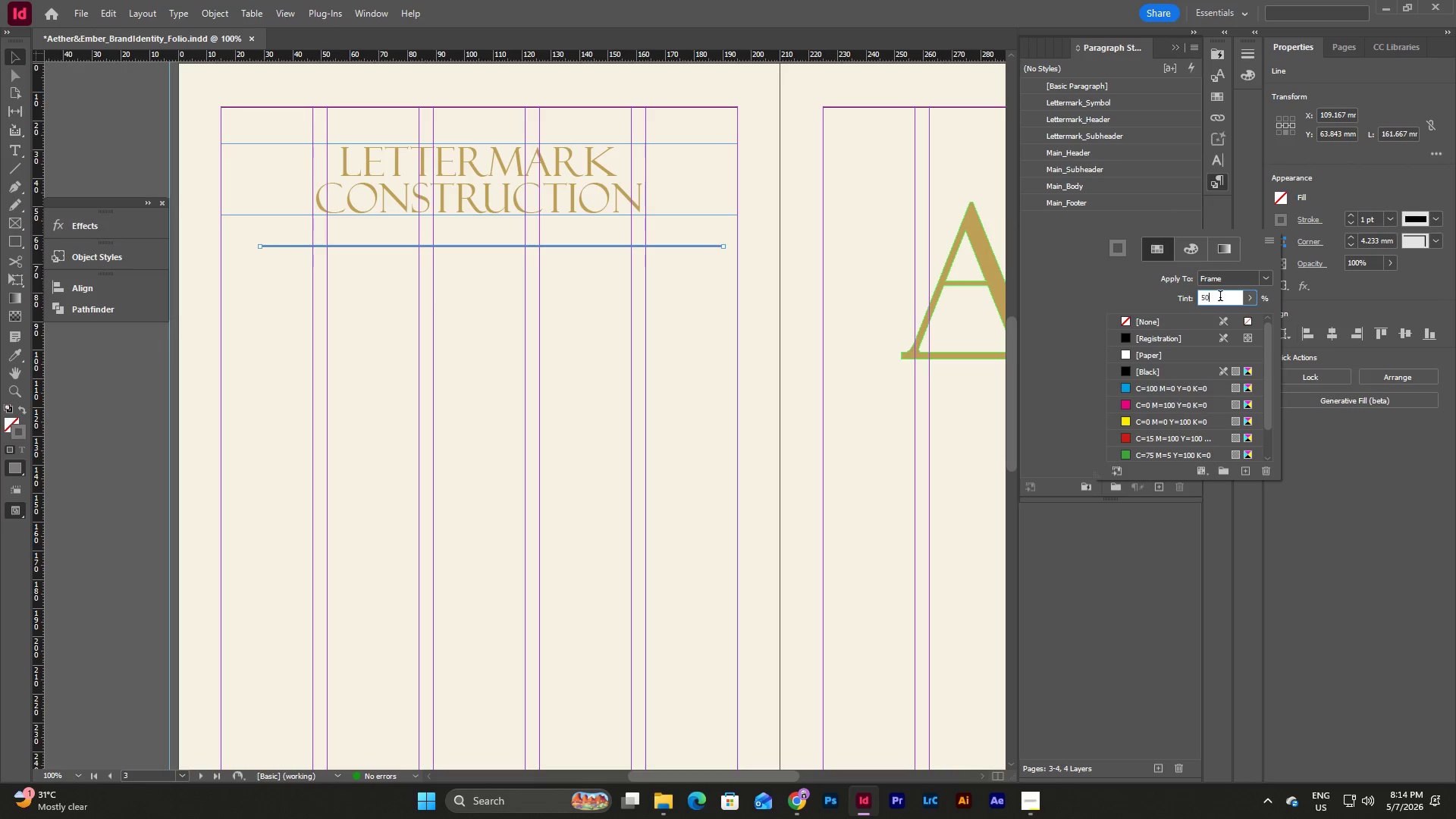 
left_click_drag(start_coordinate=[1220, 297], to_coordinate=[1172, 307])
 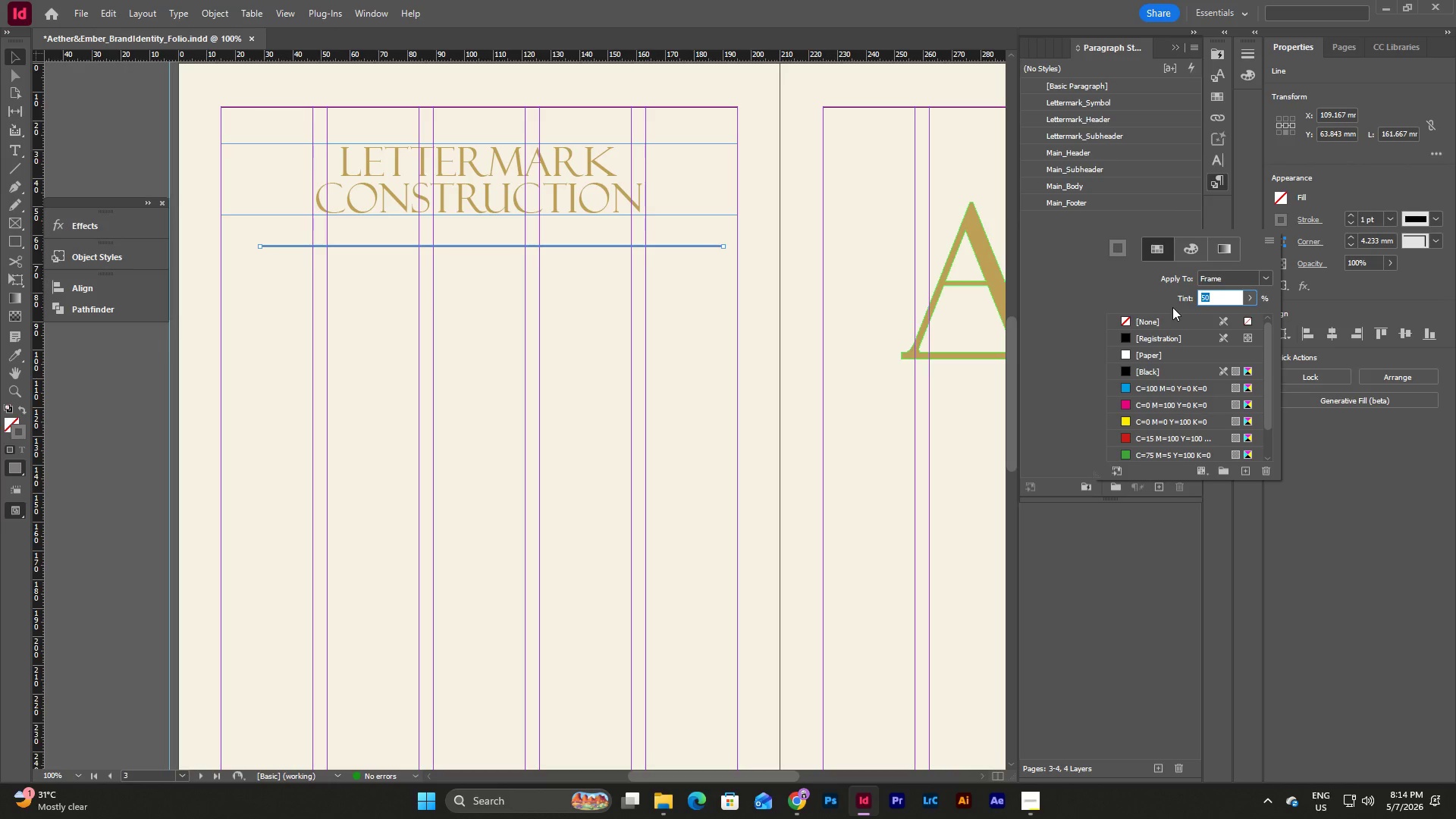 
key(Numpad2)
 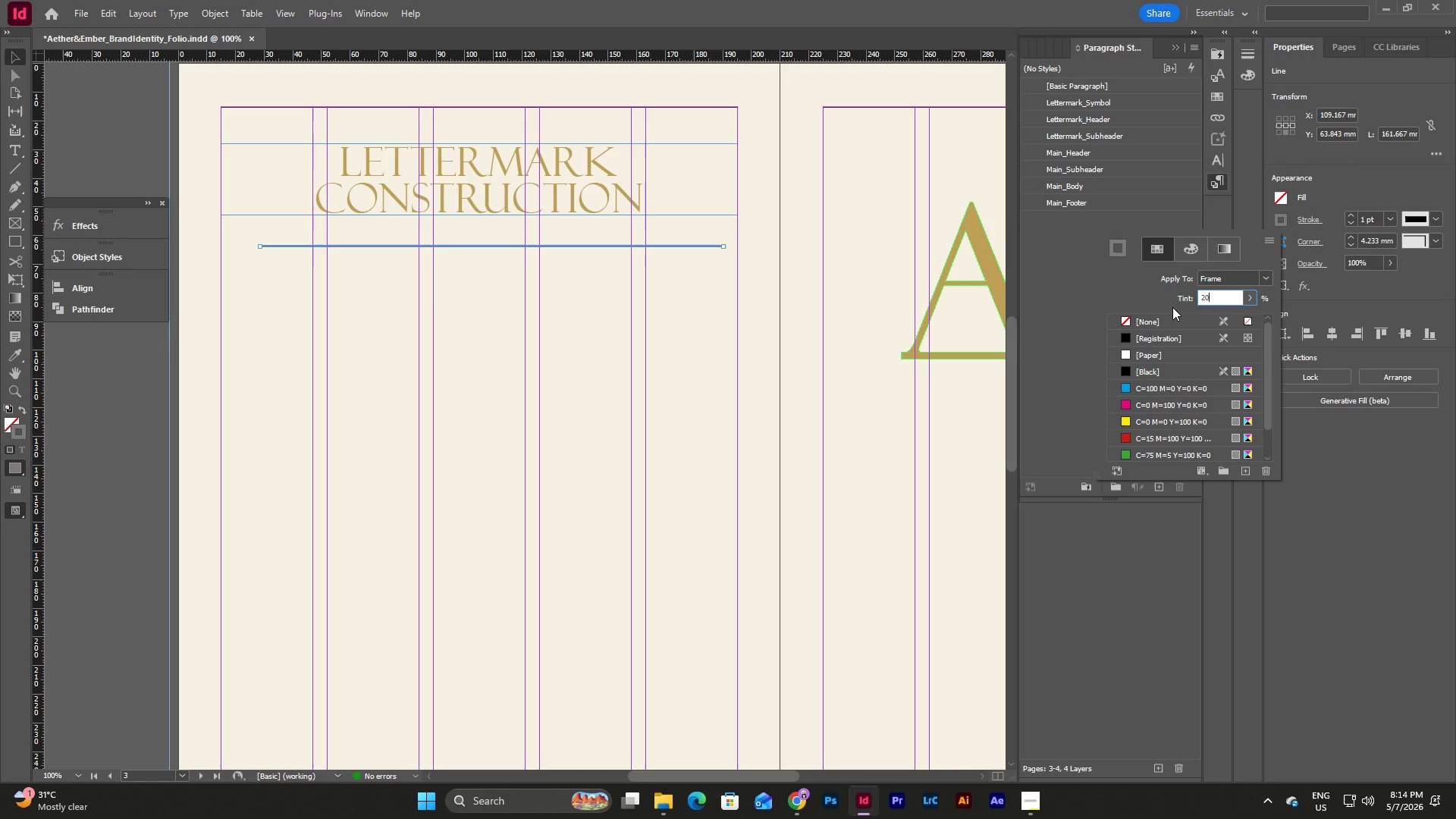 
key(Numpad0)
 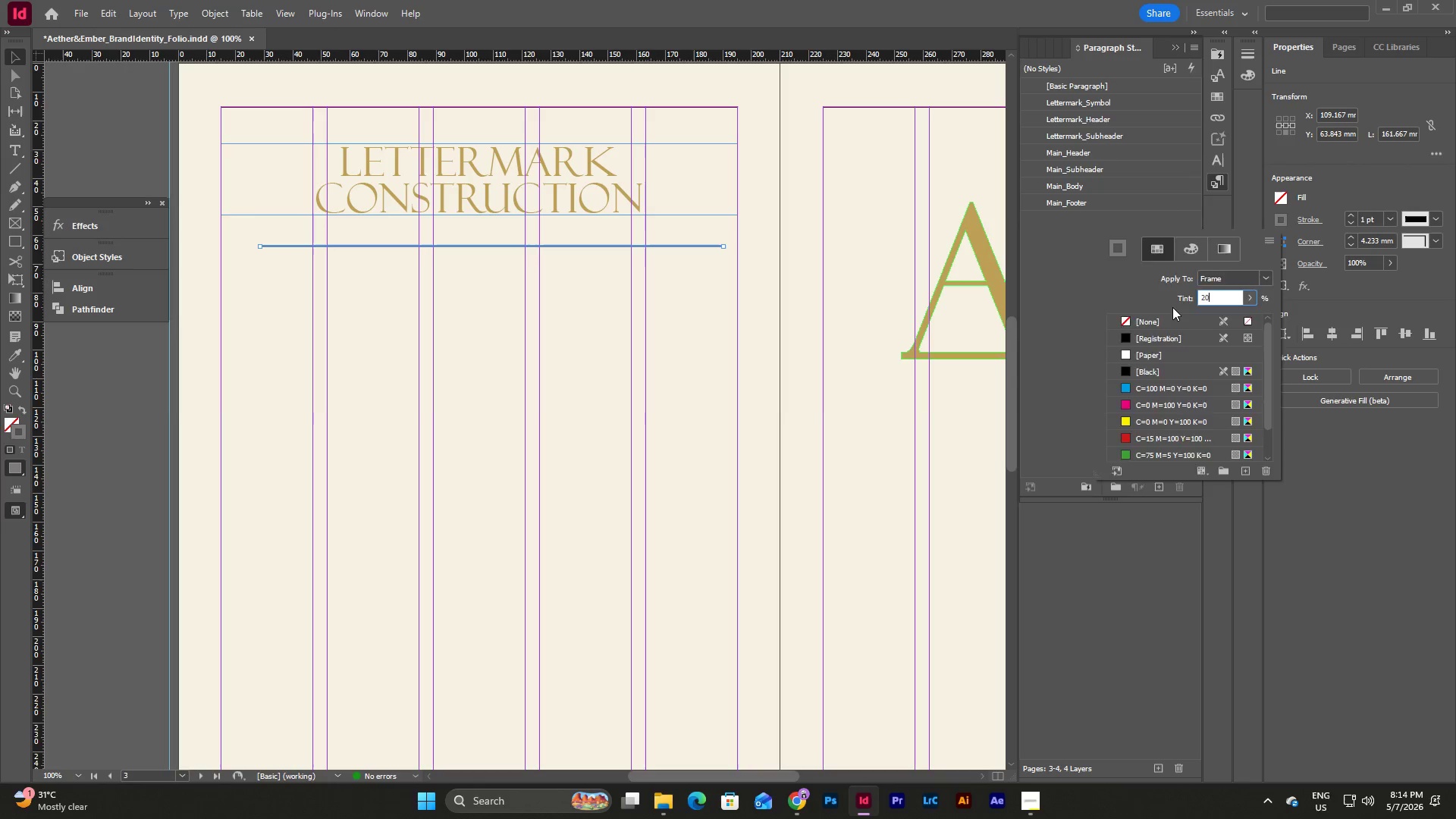 
key(NumpadEnter)
 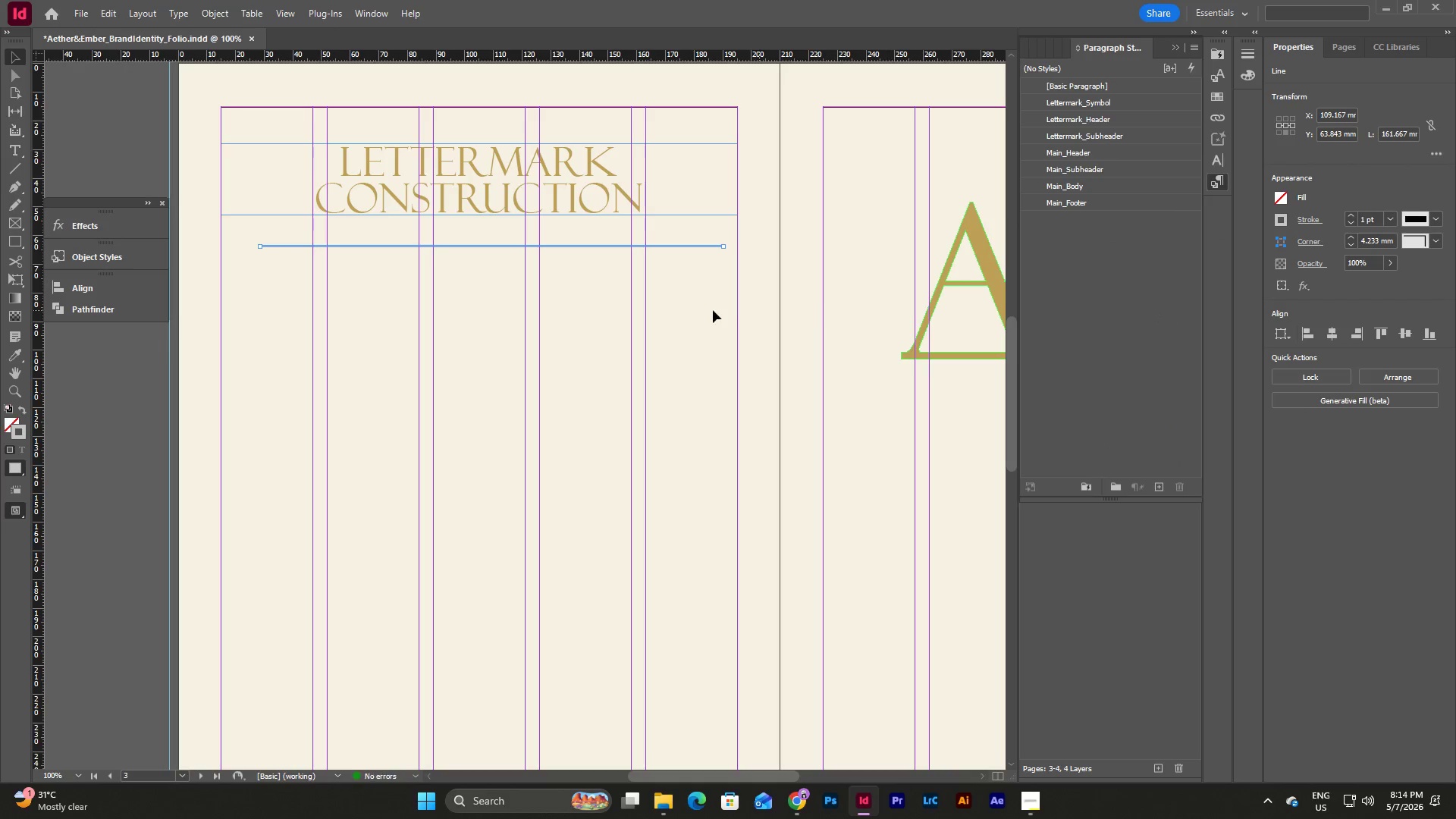 
key(Escape)
 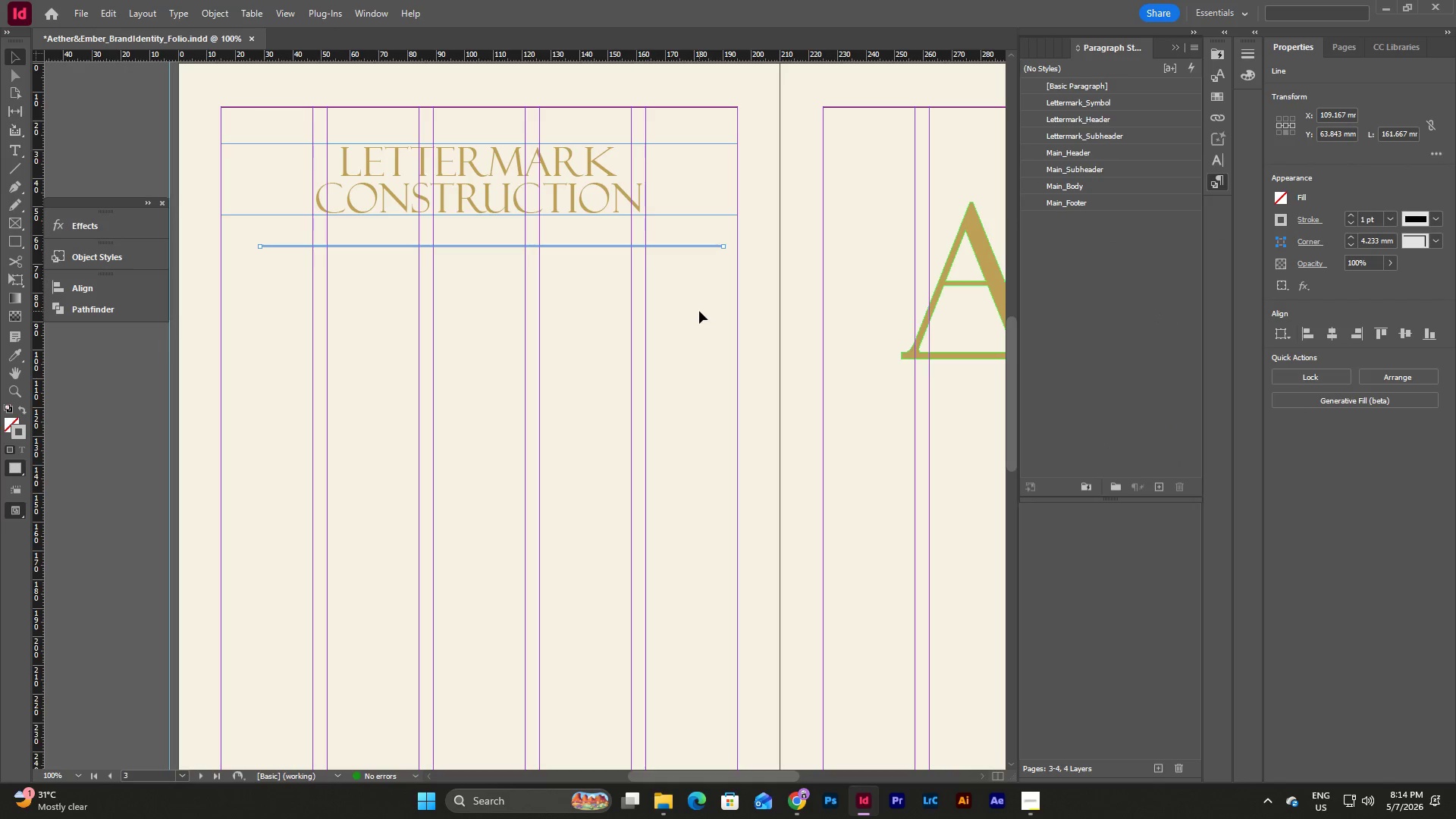 
left_click([699, 311])
 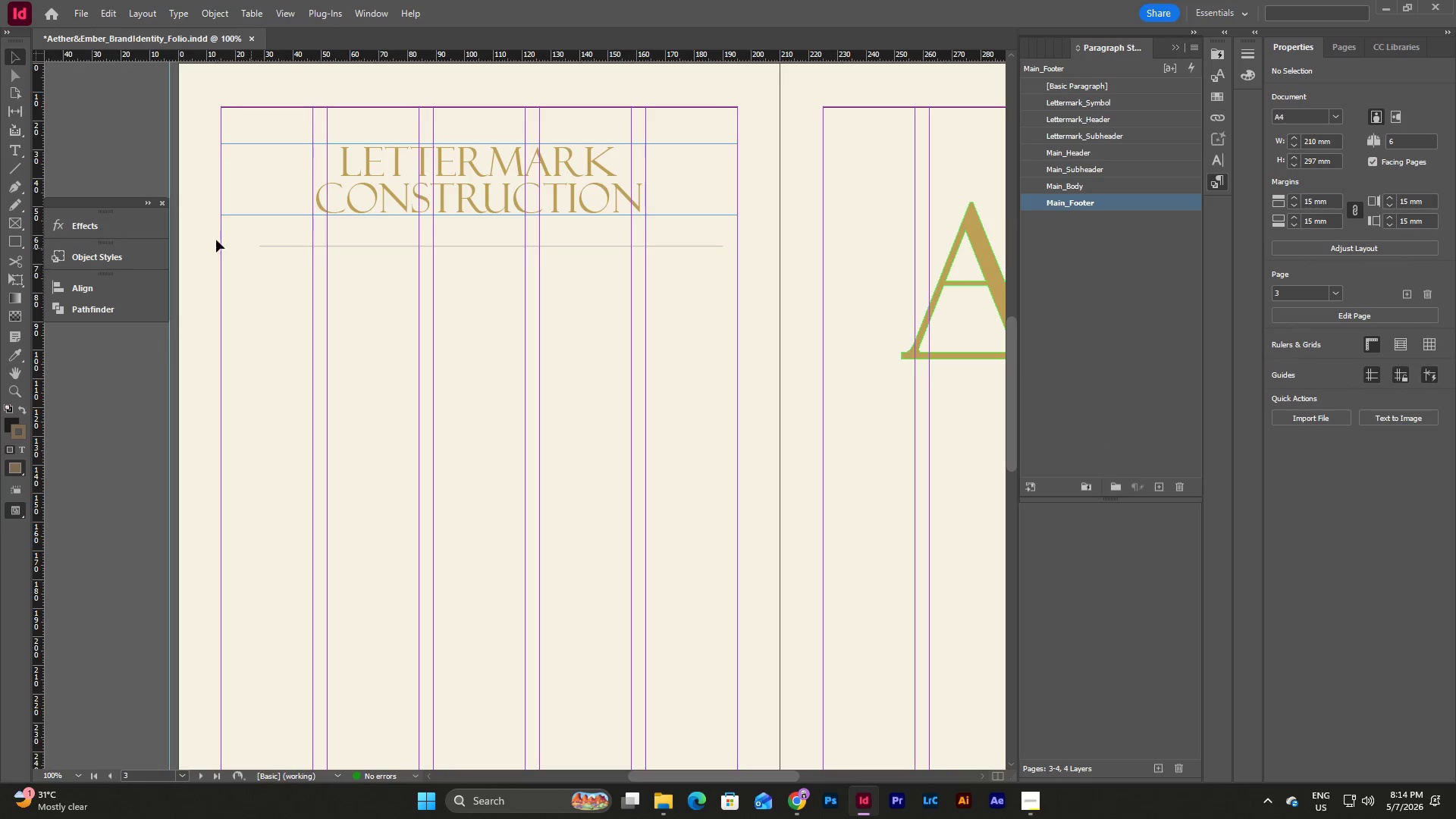 
scroll: coordinate [195, 223], scroll_direction: up, amount: 2.0
 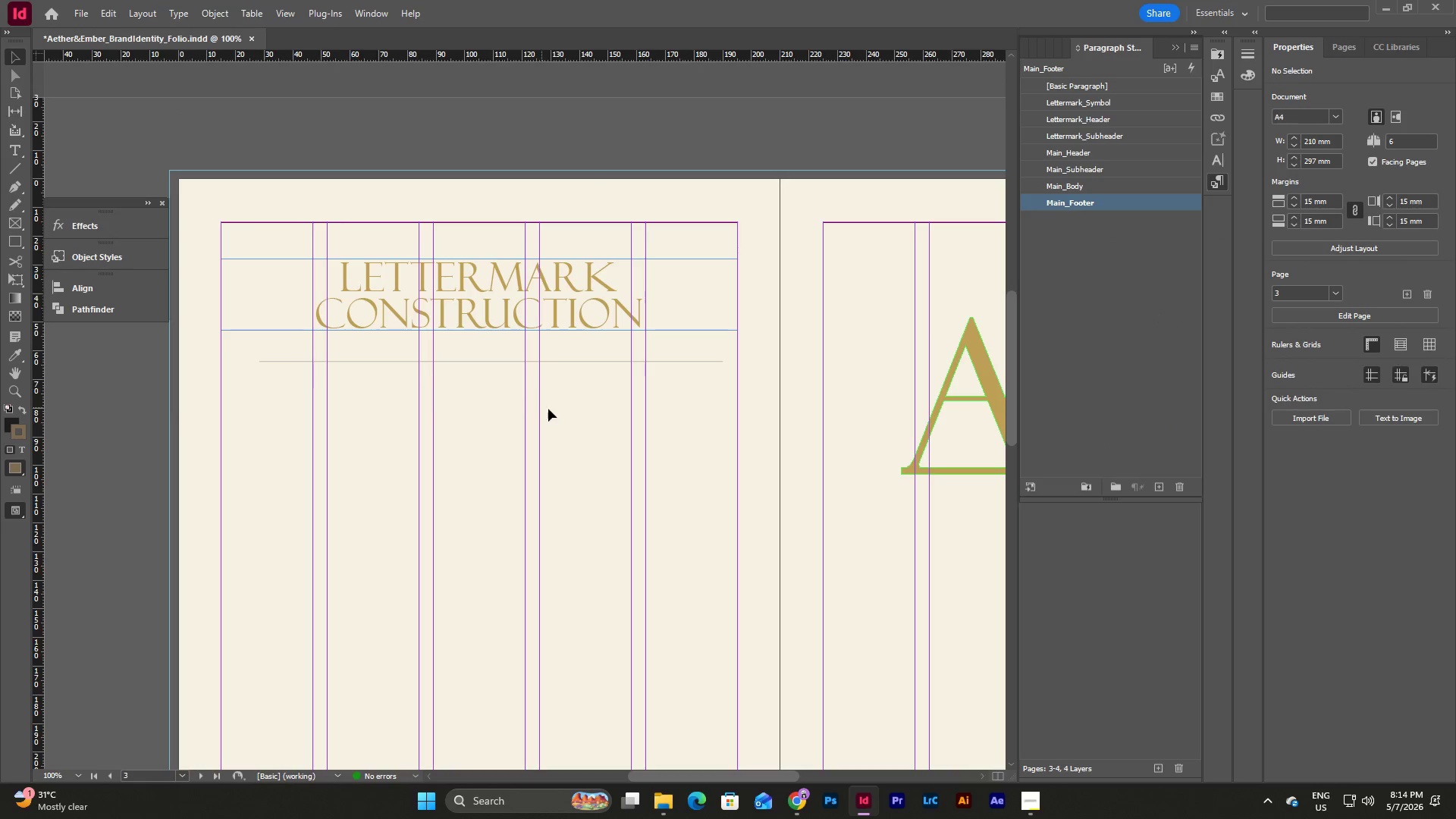 
left_click_drag(start_coordinate=[548, 409], to_coordinate=[460, 344])
 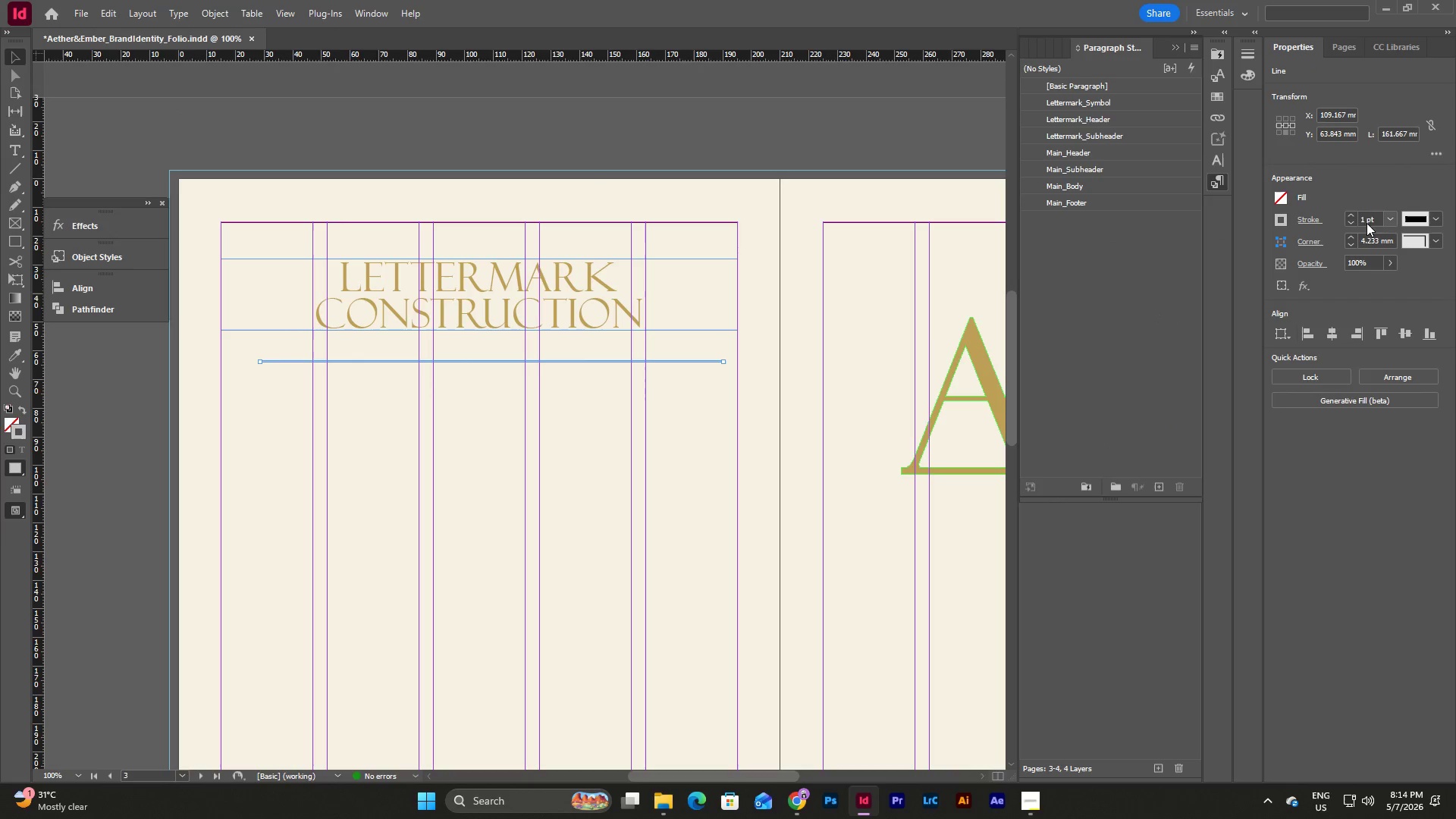 
left_click([1351, 213])
 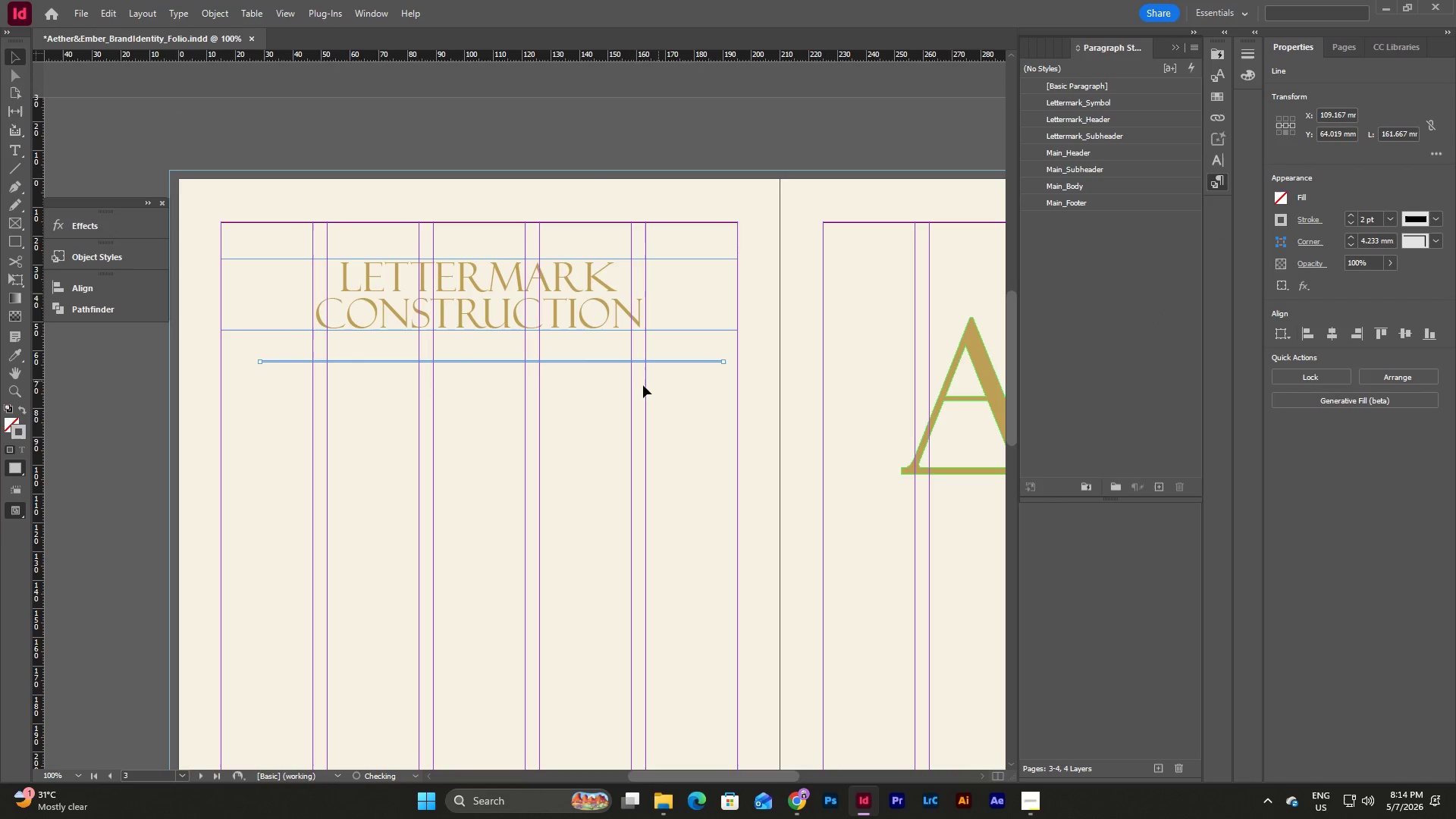 
left_click([642, 388])
 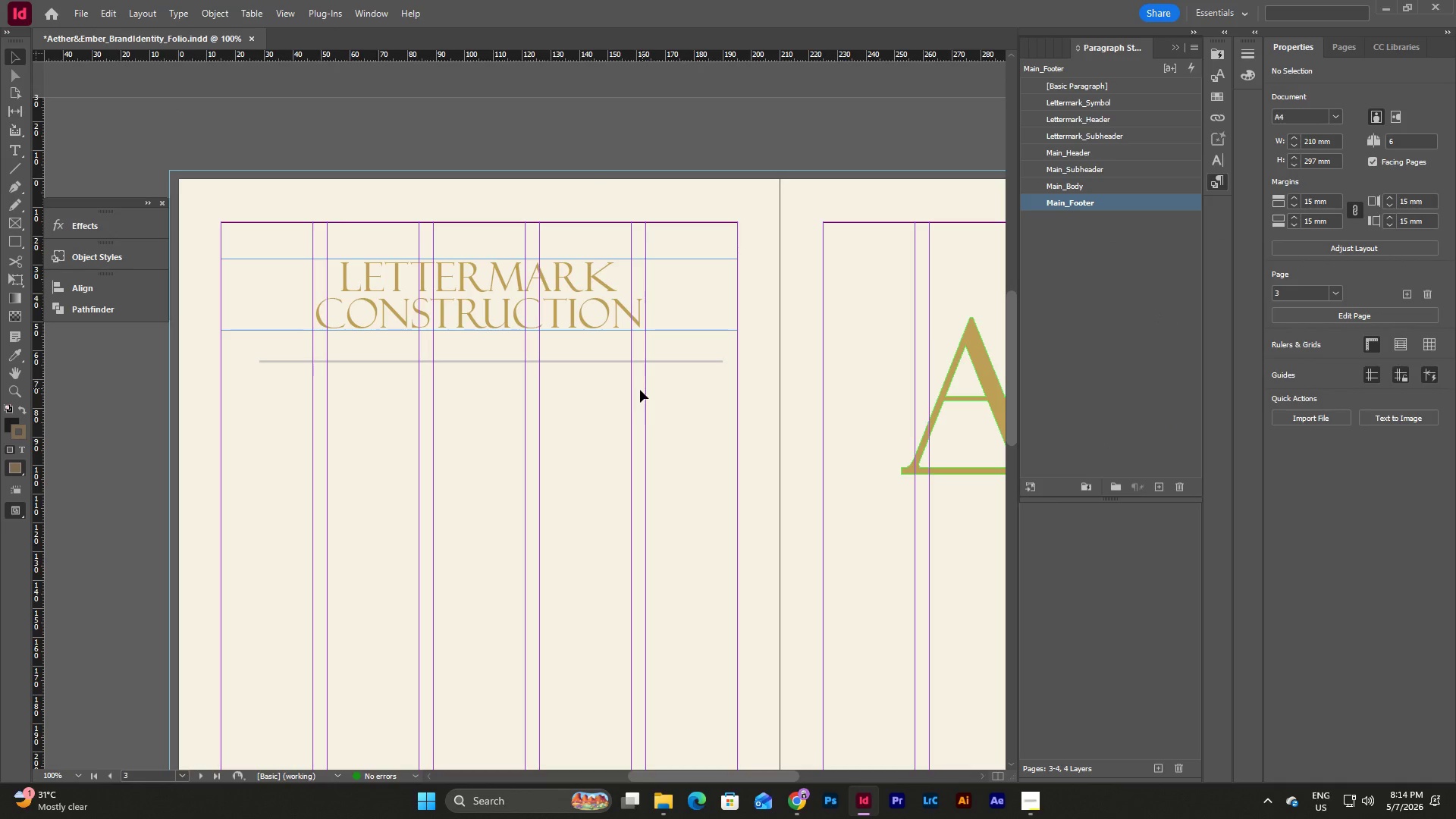 
left_click_drag(start_coordinate=[630, 396], to_coordinate=[549, 350])
 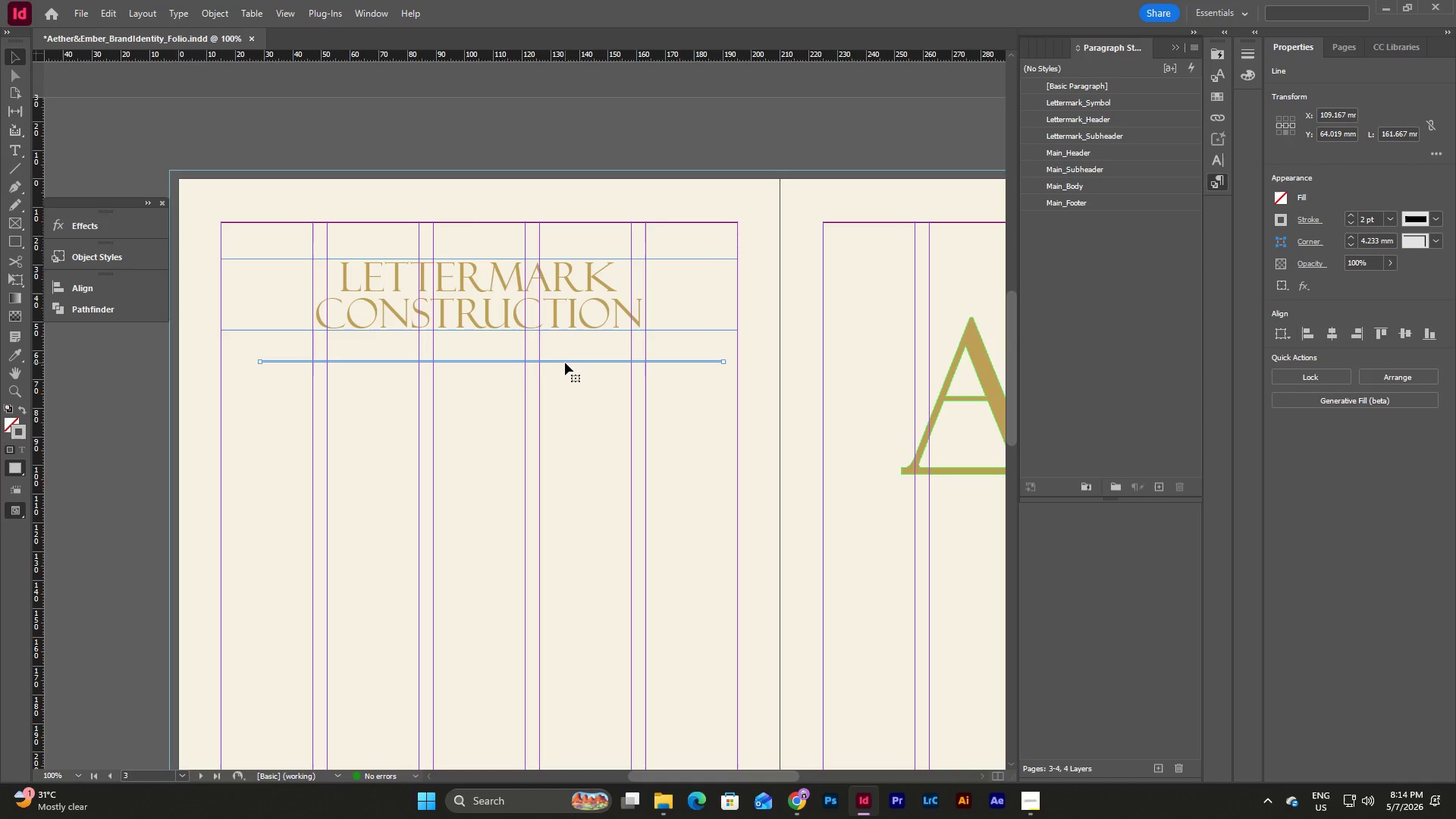 
left_click_drag(start_coordinate=[565, 362], to_coordinate=[527, 335])
 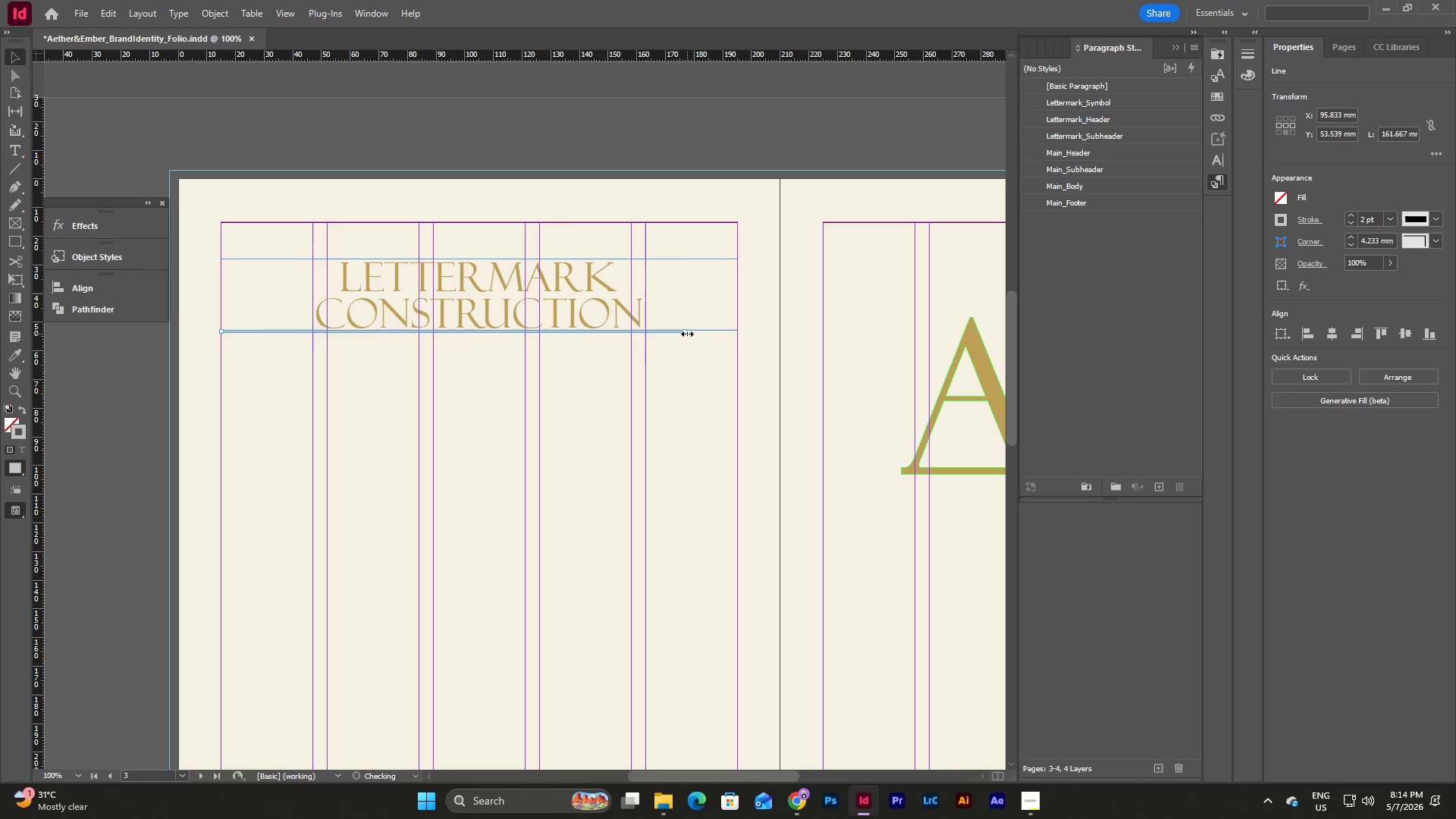 
left_click_drag(start_coordinate=[687, 334], to_coordinate=[540, 364])
 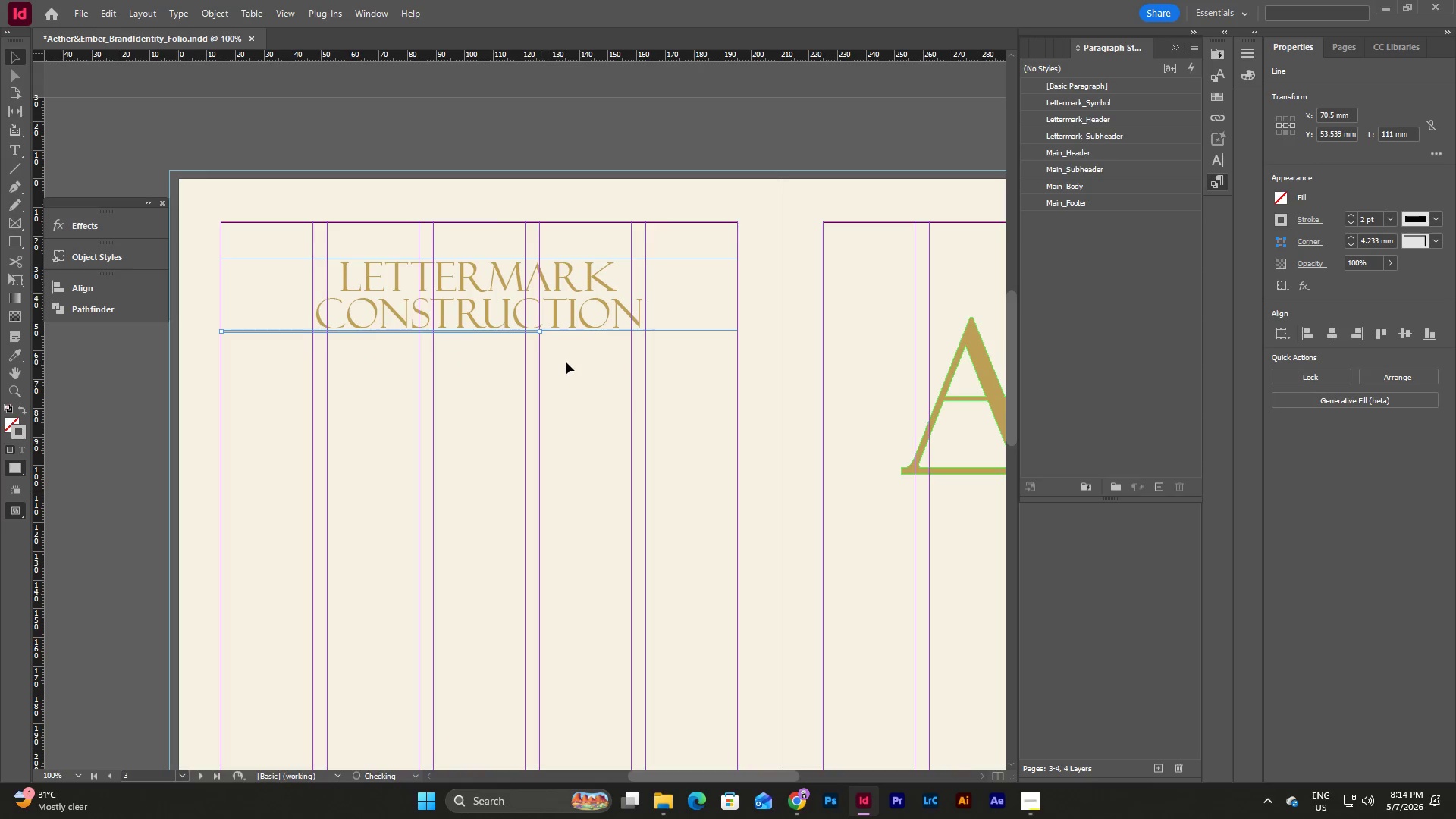 
left_click([566, 362])
 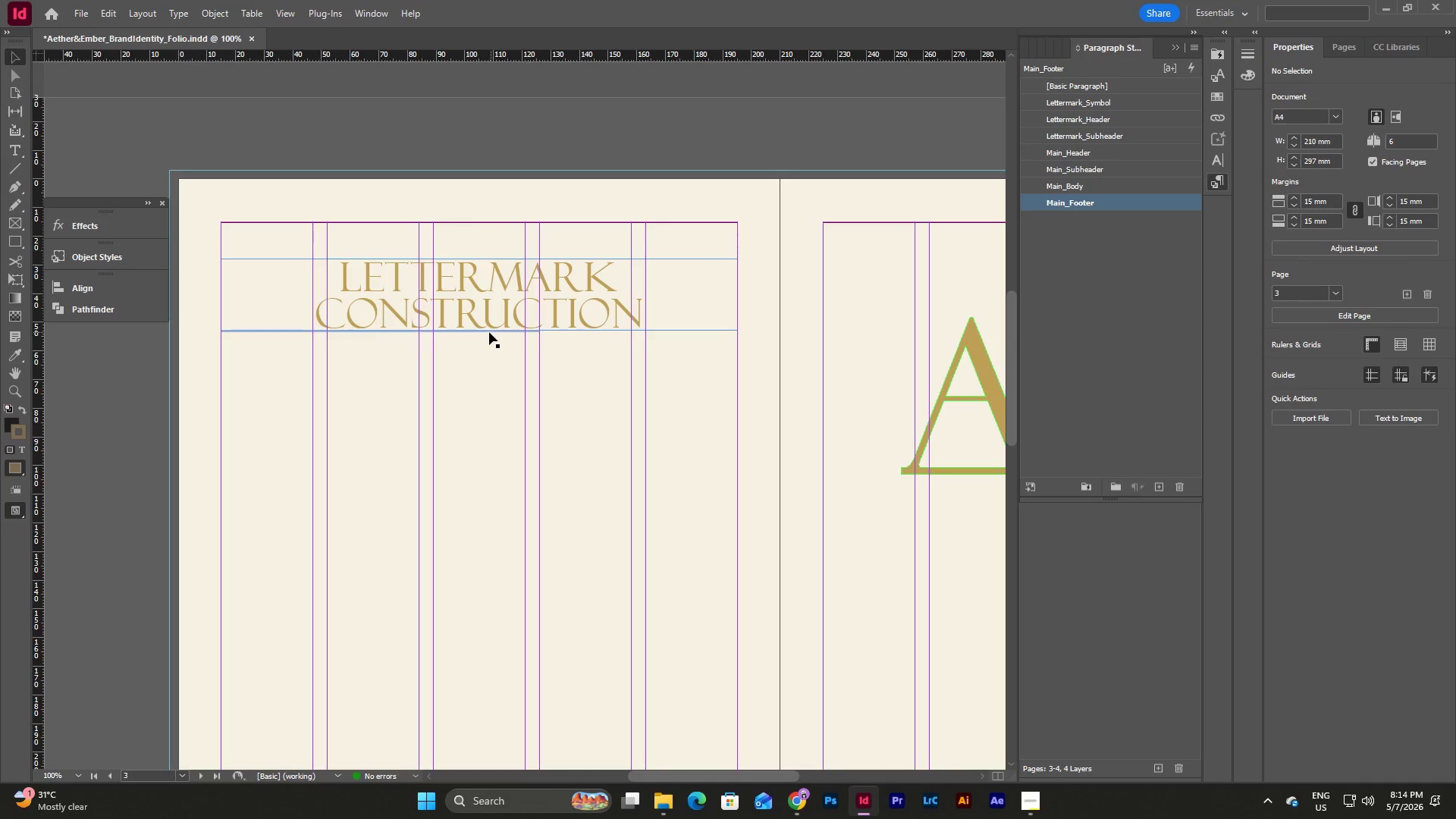 
left_click([488, 331])
 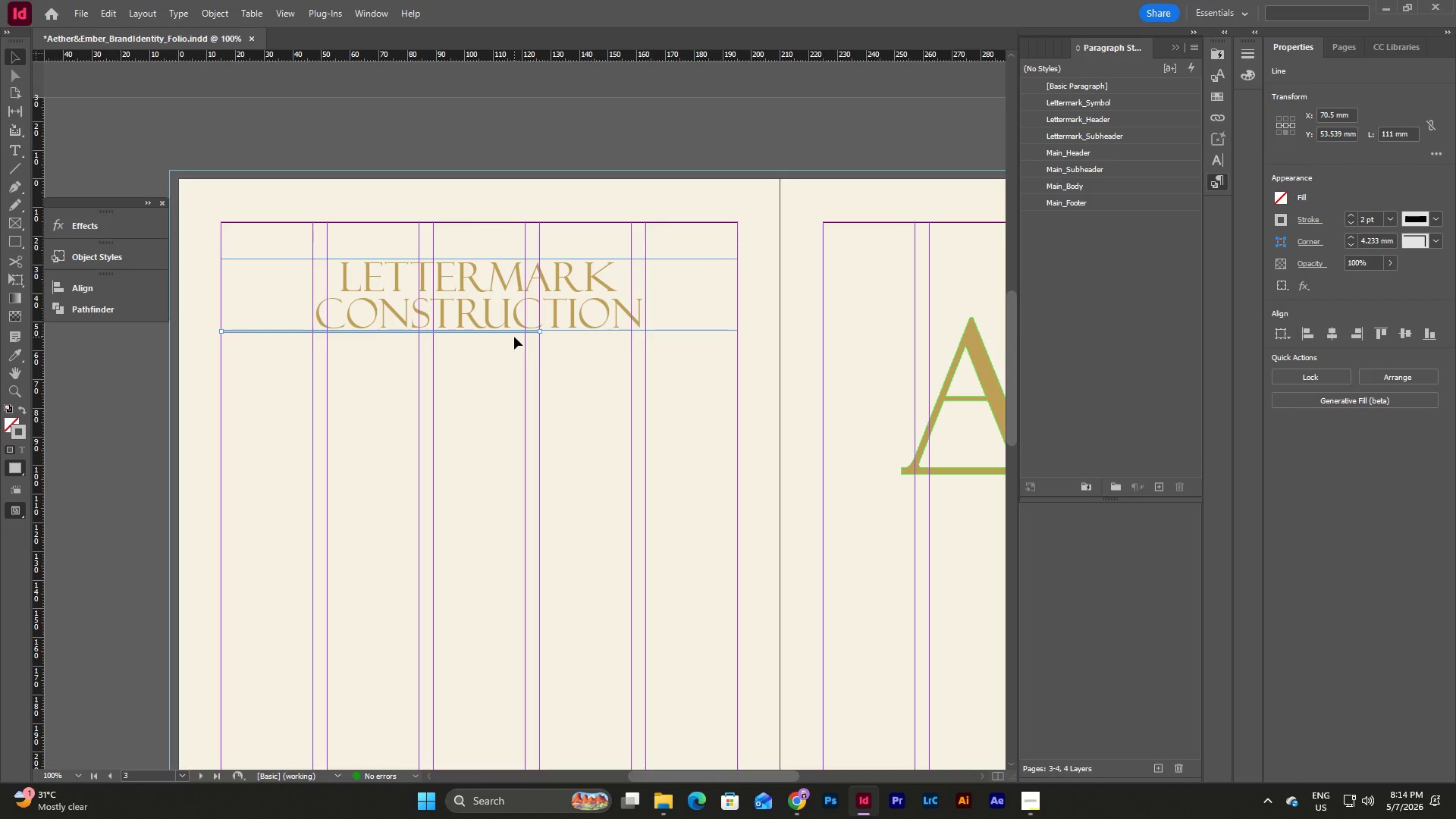 
key(Shift+ArrowDown)
 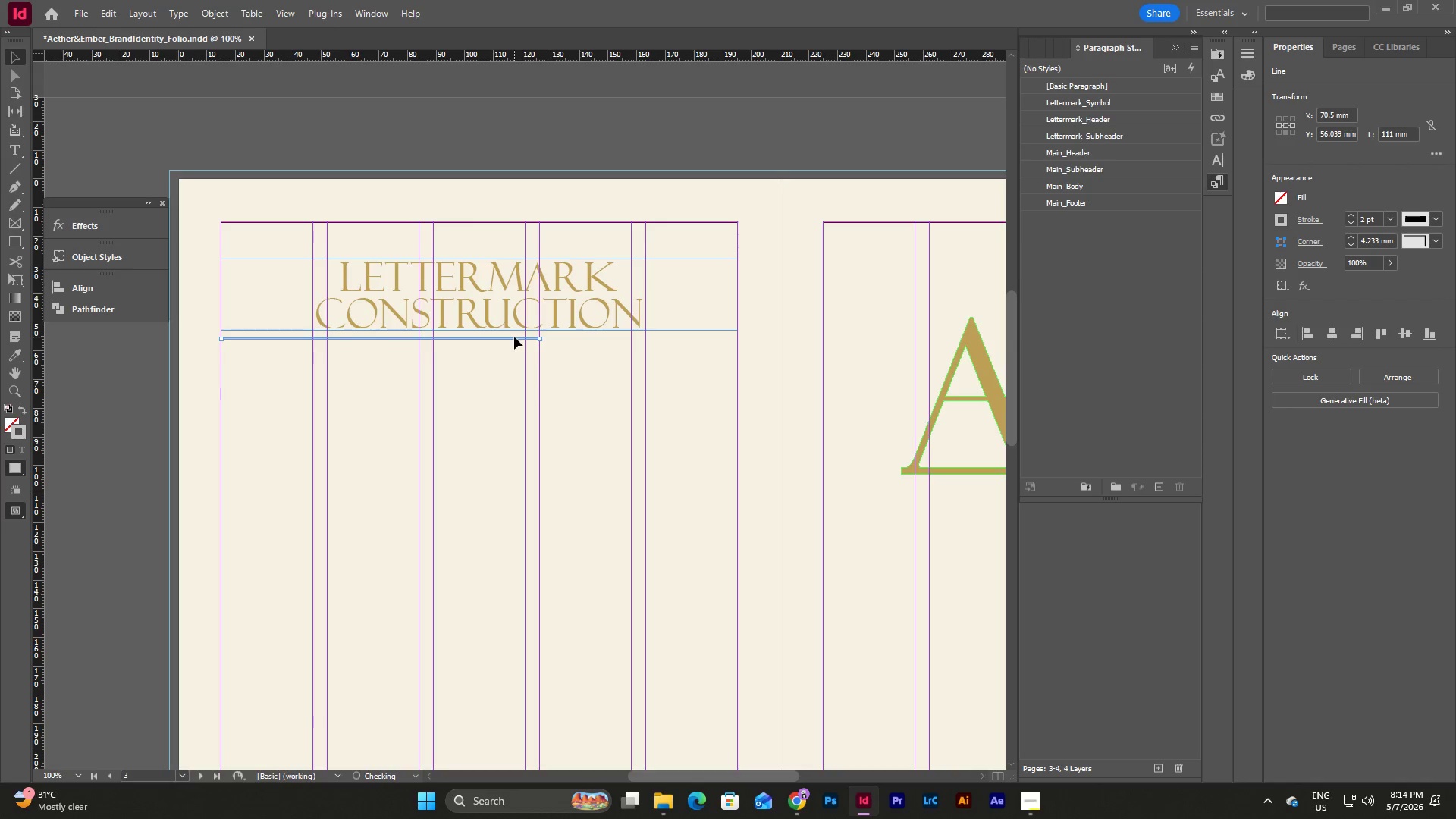 
key(Shift+ArrowDown)
 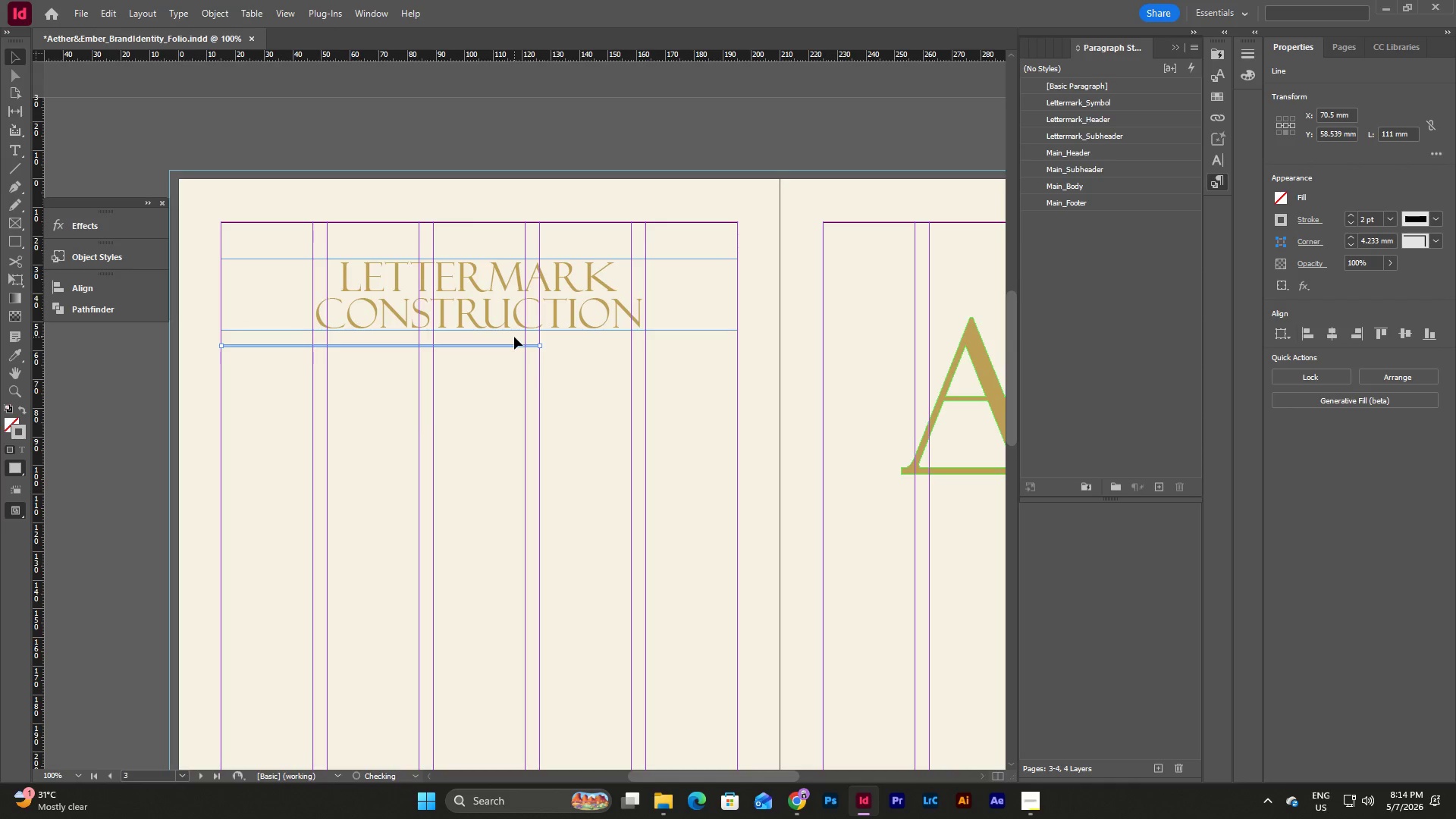 
key(Shift+ArrowDown)
 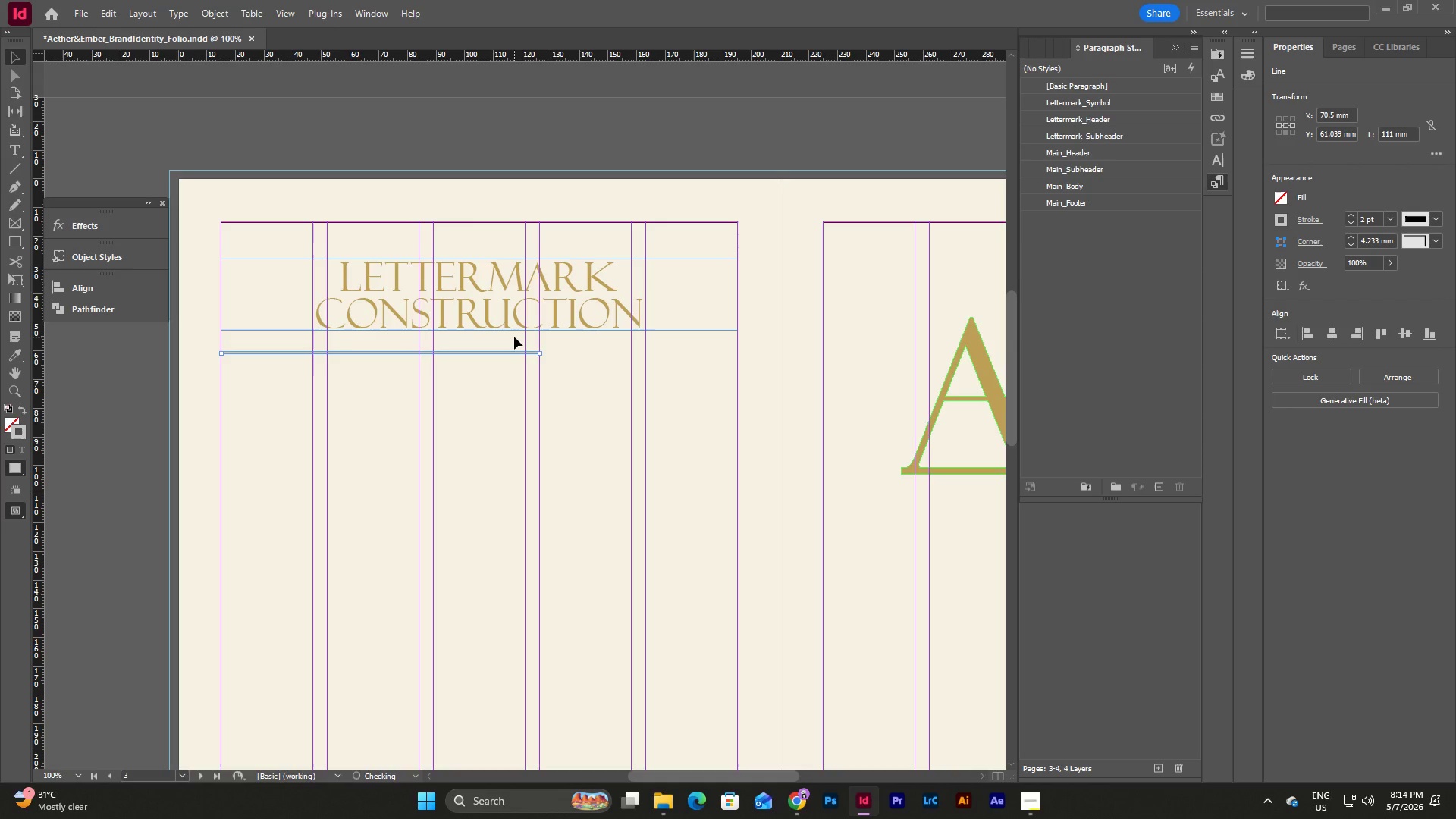 
key(Shift+ArrowDown)
 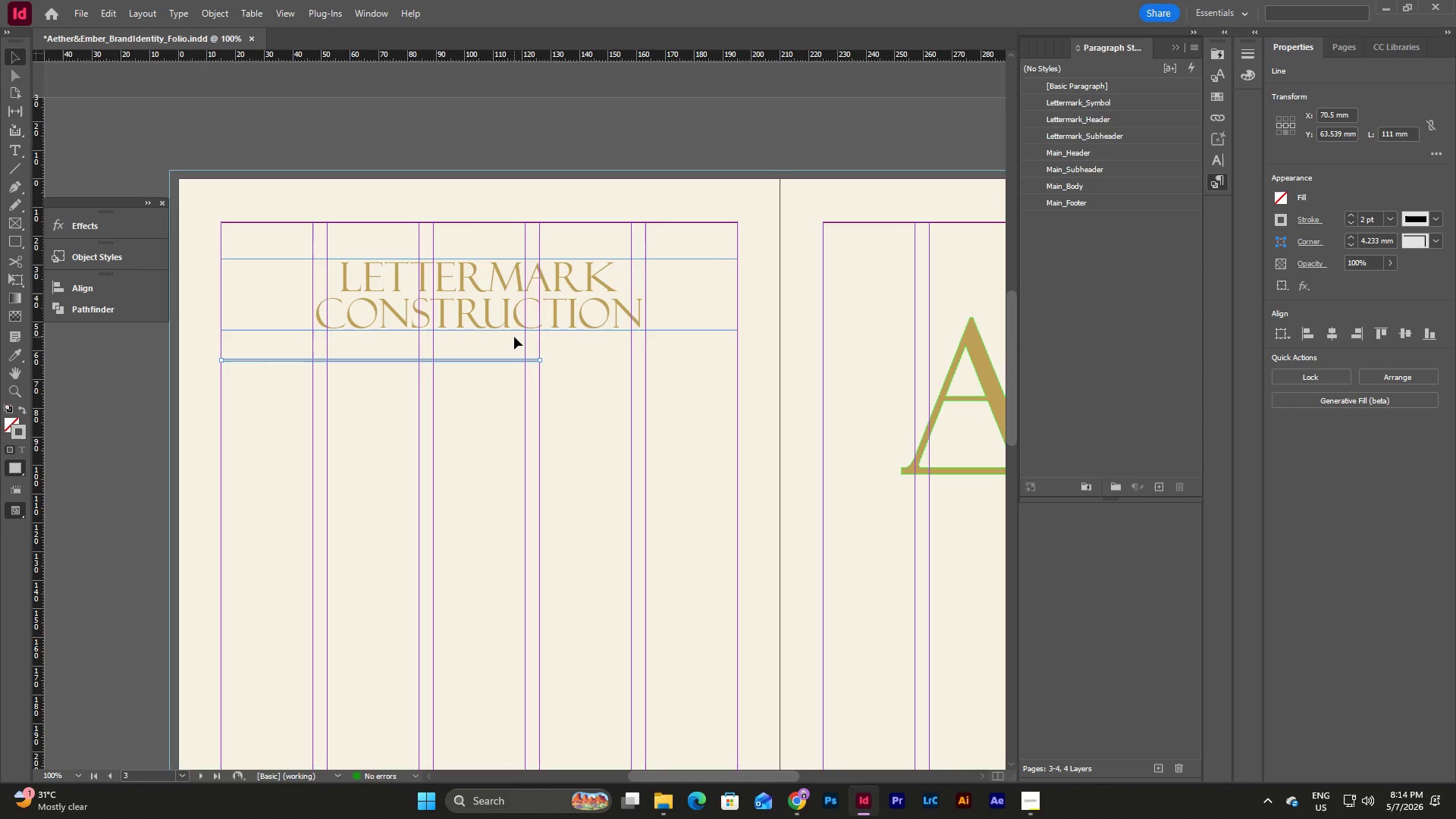 
left_click([513, 384])
 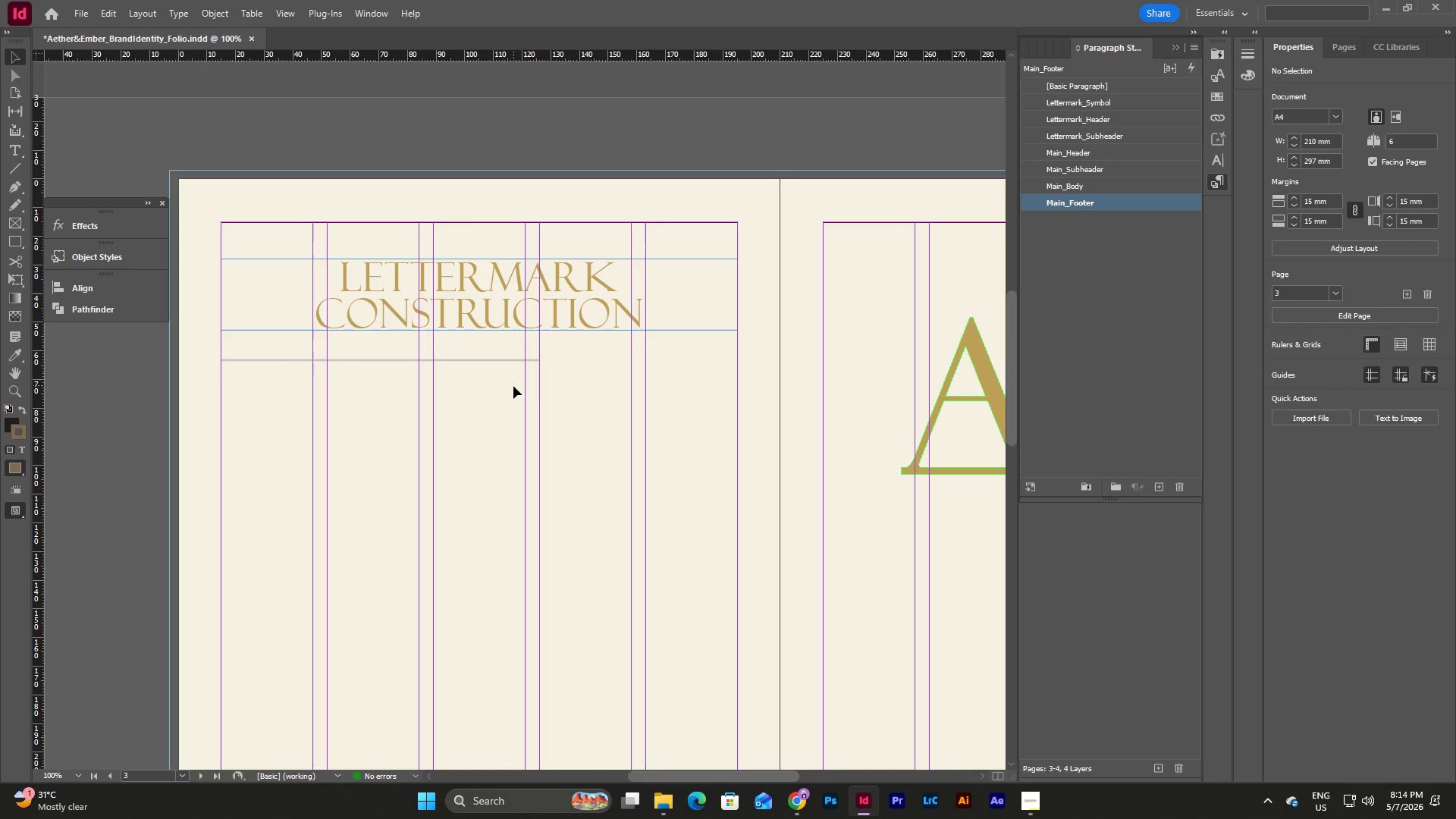 
left_click_drag(start_coordinate=[513, 386], to_coordinate=[461, 337])
 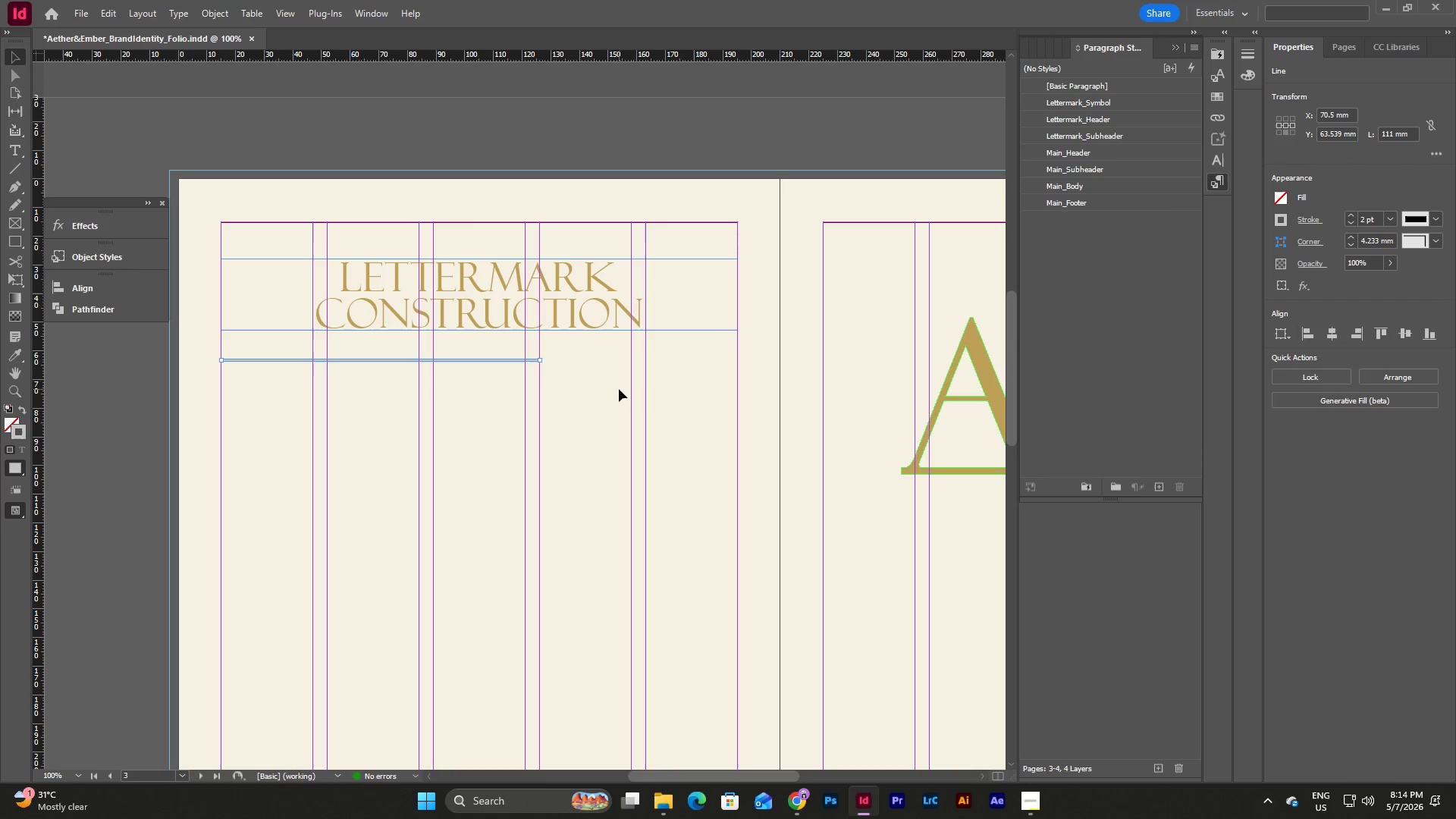 
left_click([619, 389])
 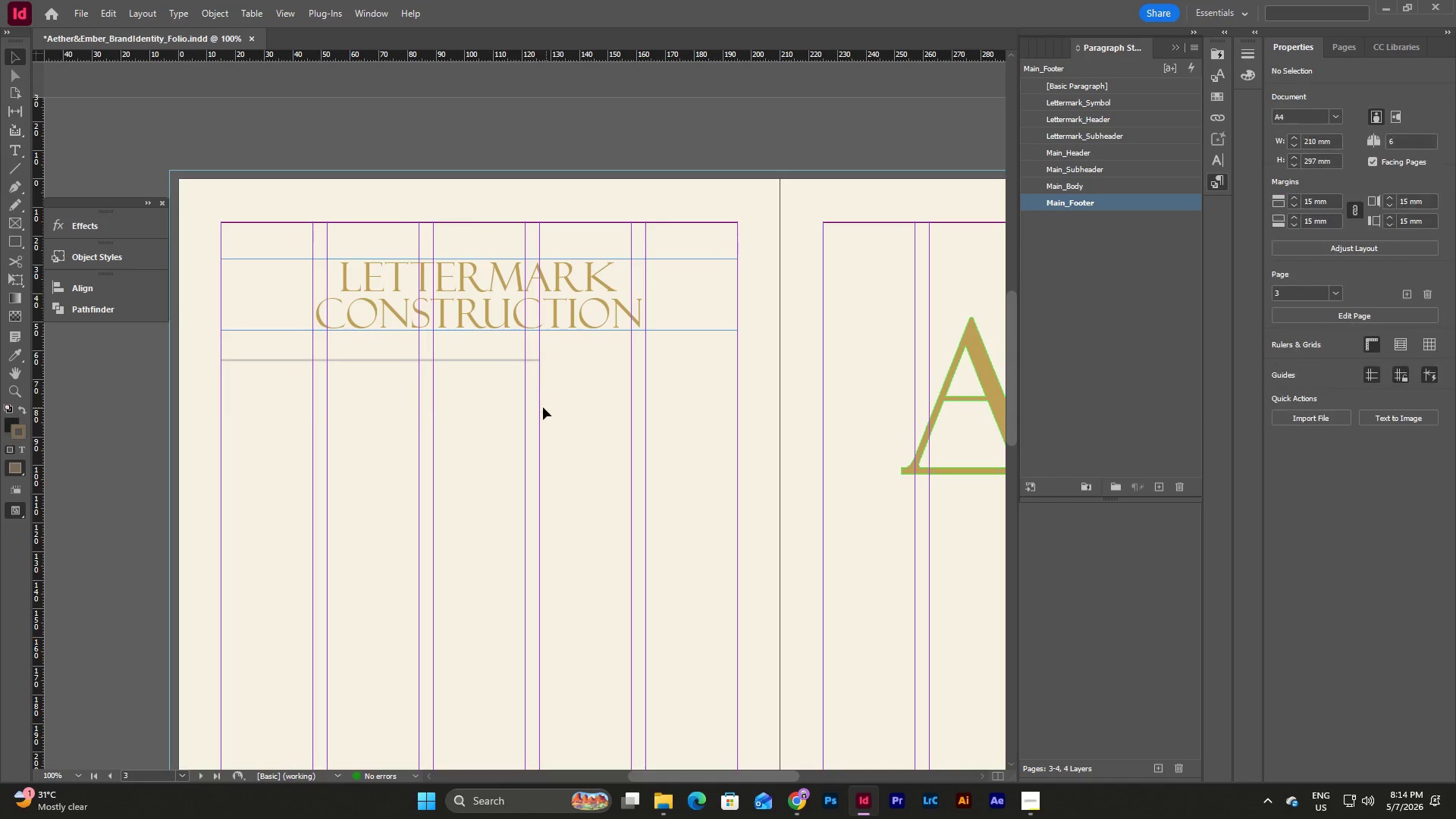 
left_click_drag(start_coordinate=[542, 406], to_coordinate=[496, 354])
 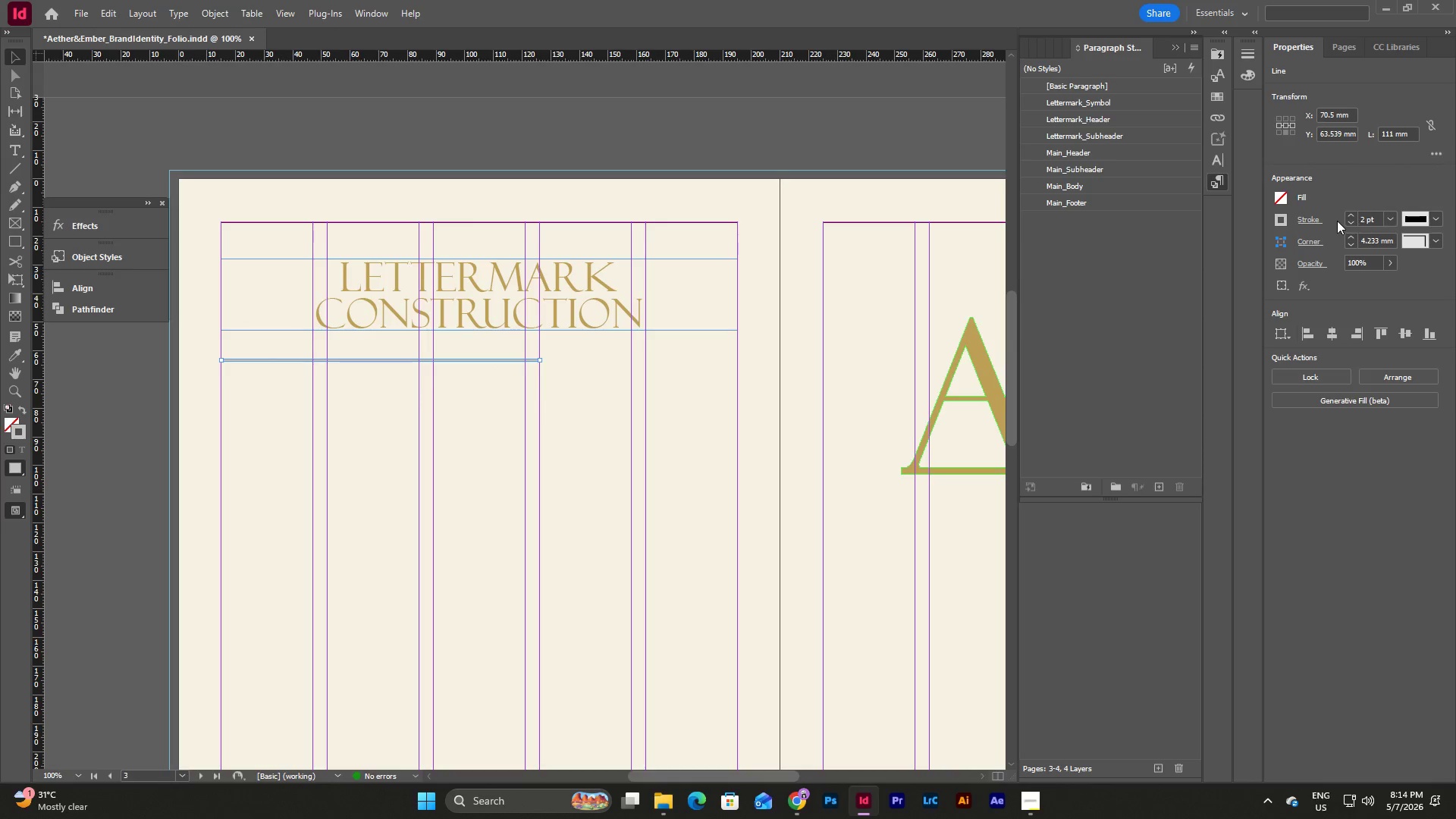 
left_click([1348, 221])
 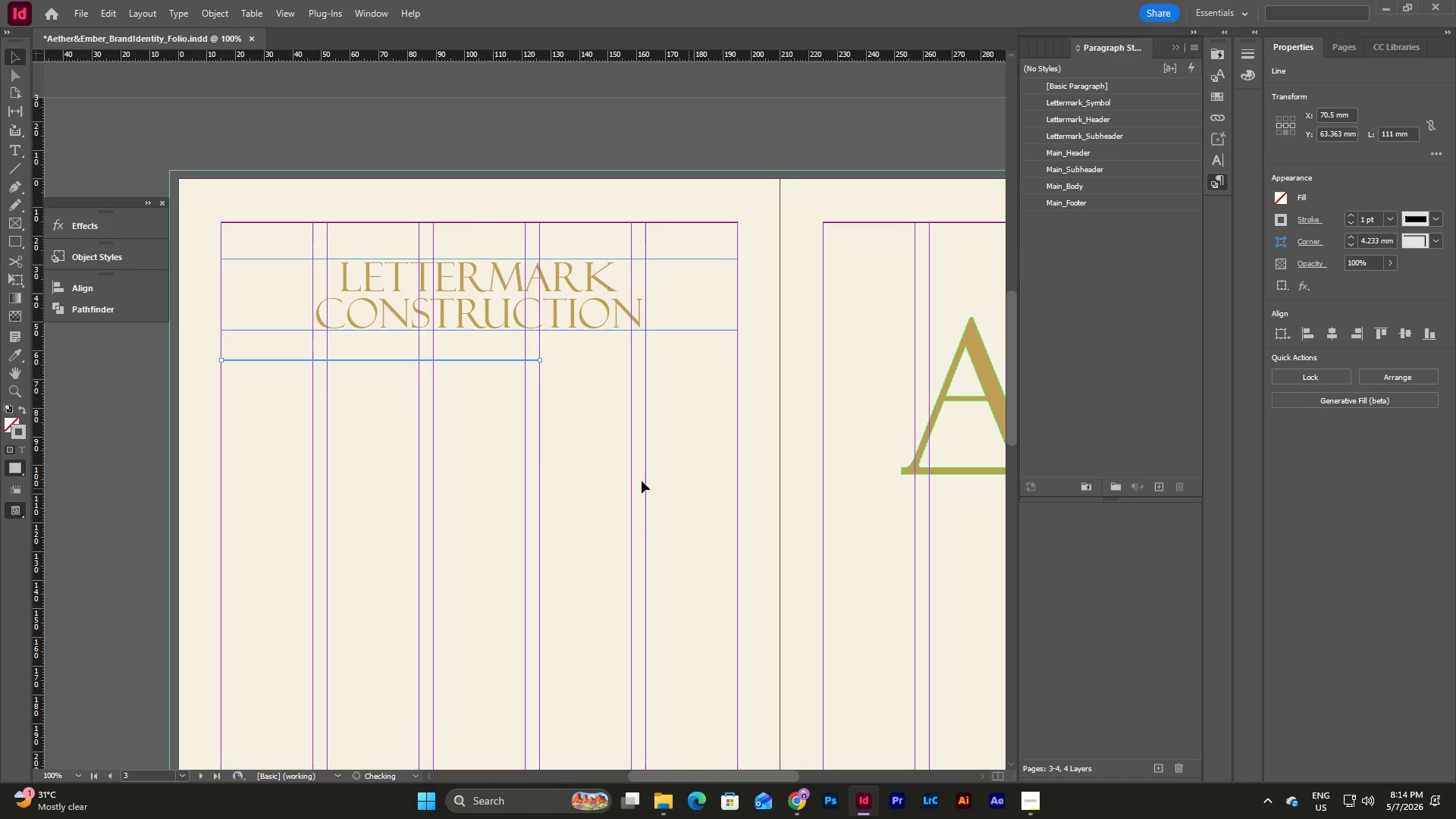 
left_click([539, 438])
 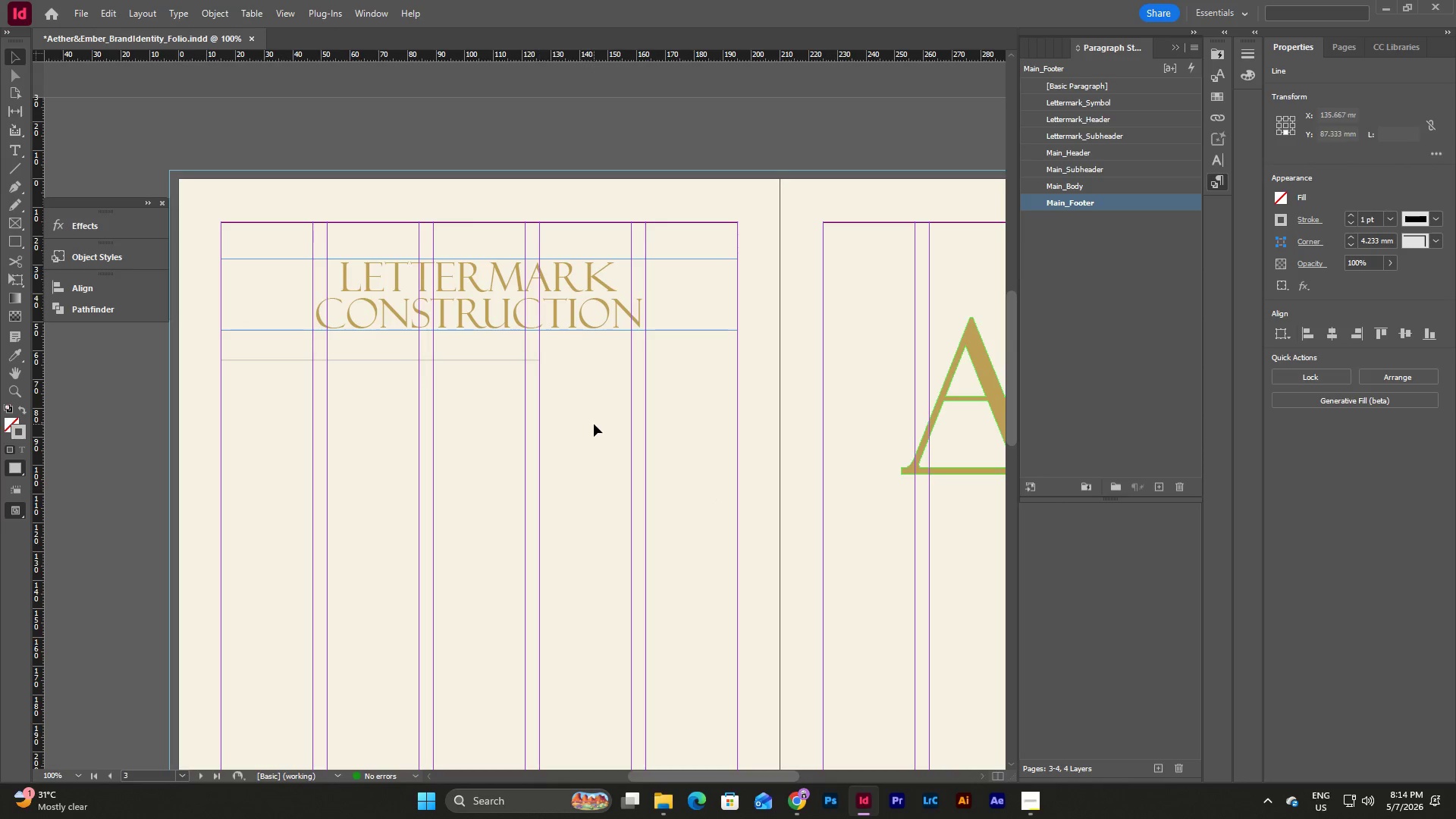 
left_click_drag(start_coordinate=[594, 424], to_coordinate=[486, 350])
 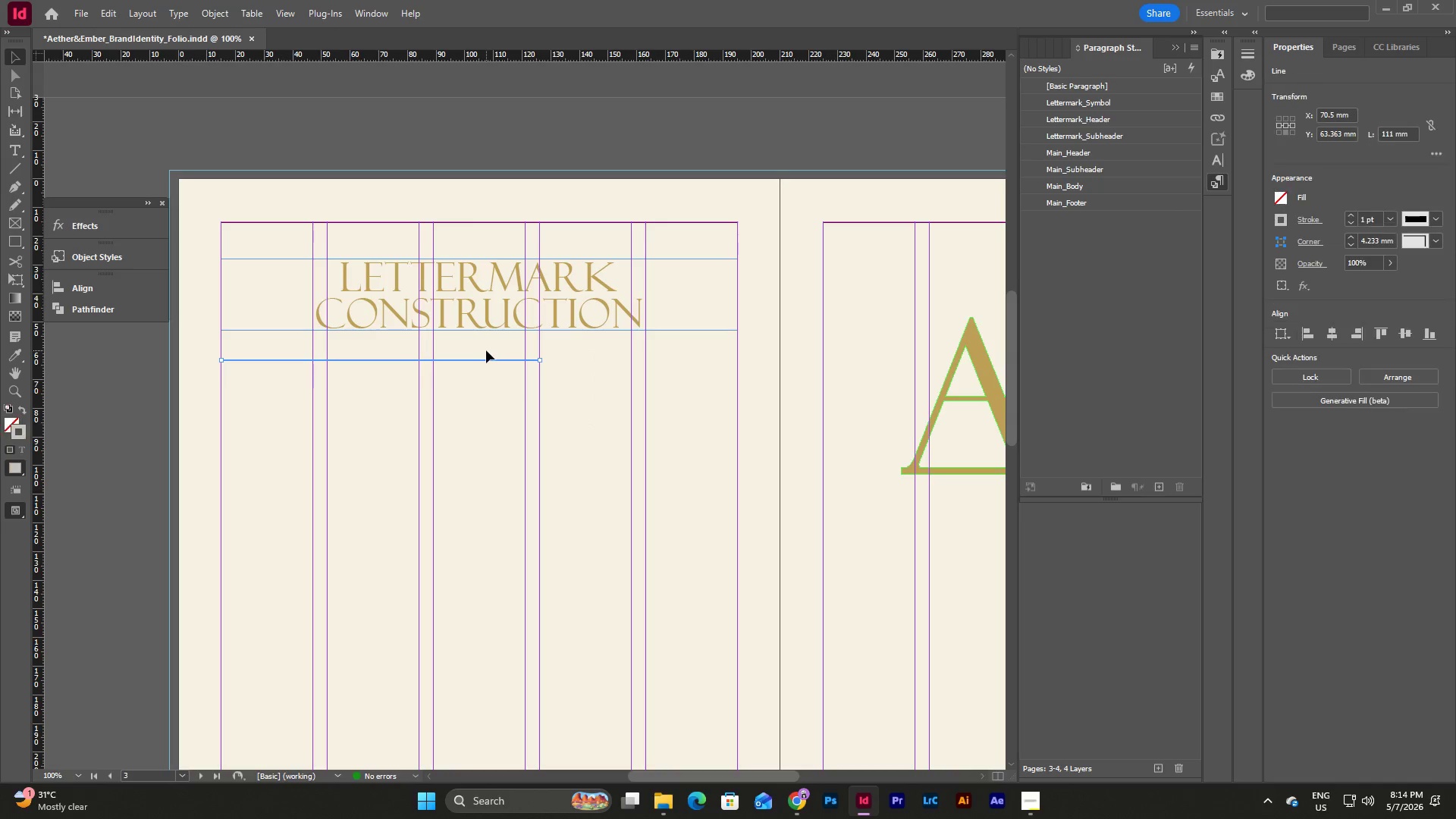 
hold_key(key=ShiftLeft, duration=0.64)
 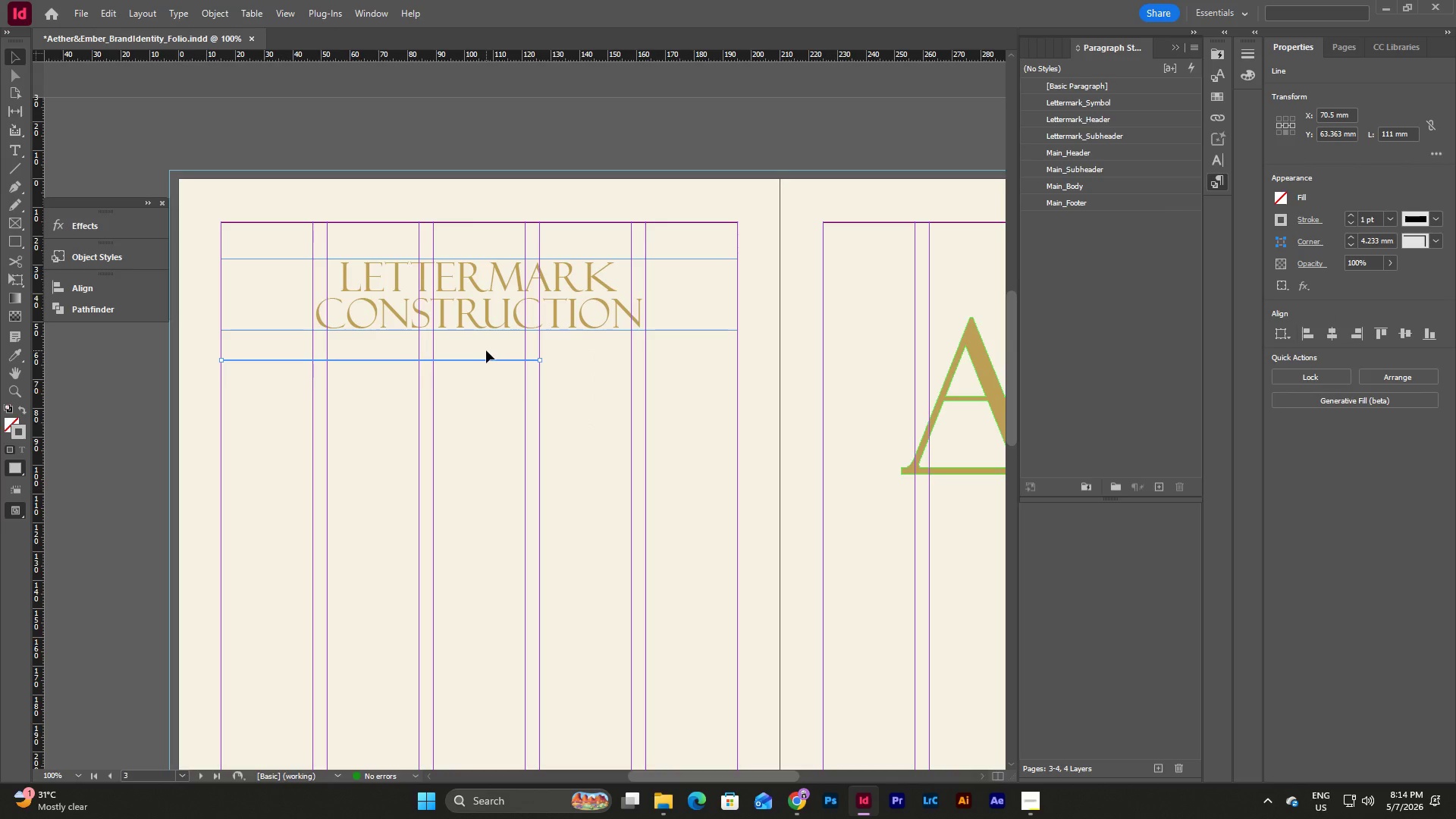 
key(Control+C)
 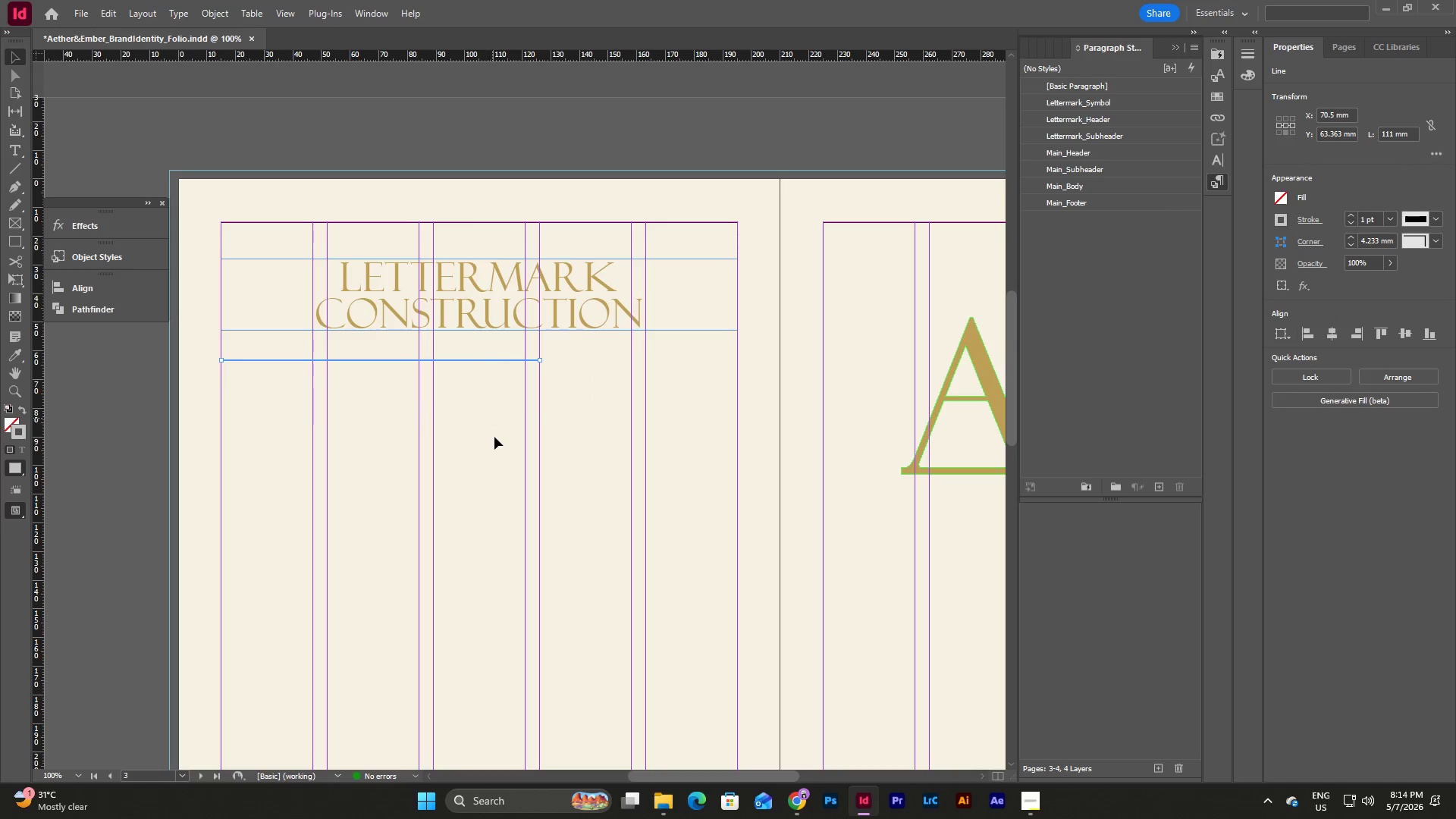 
left_click([494, 437])
 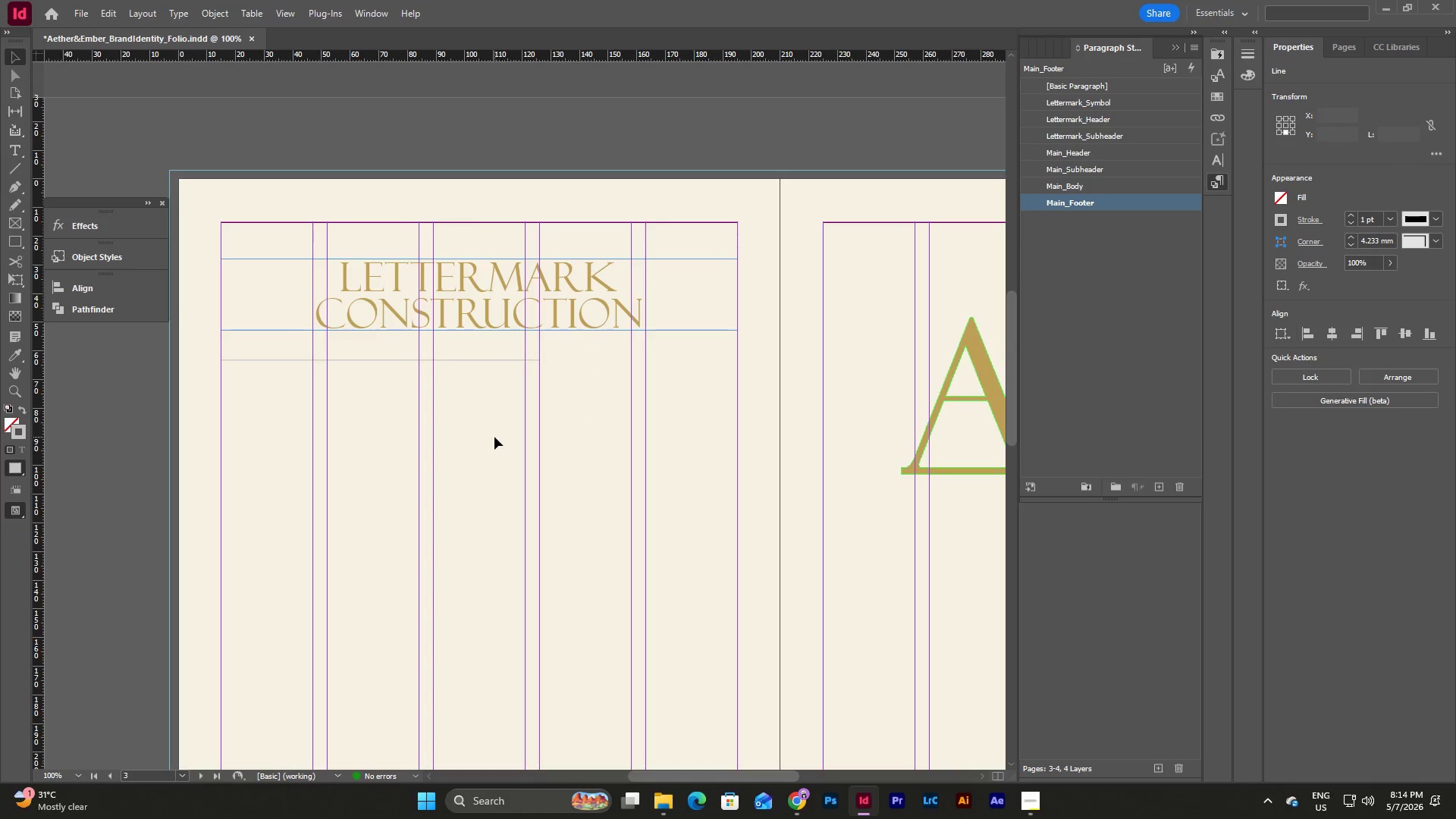 
key(Control+V)
 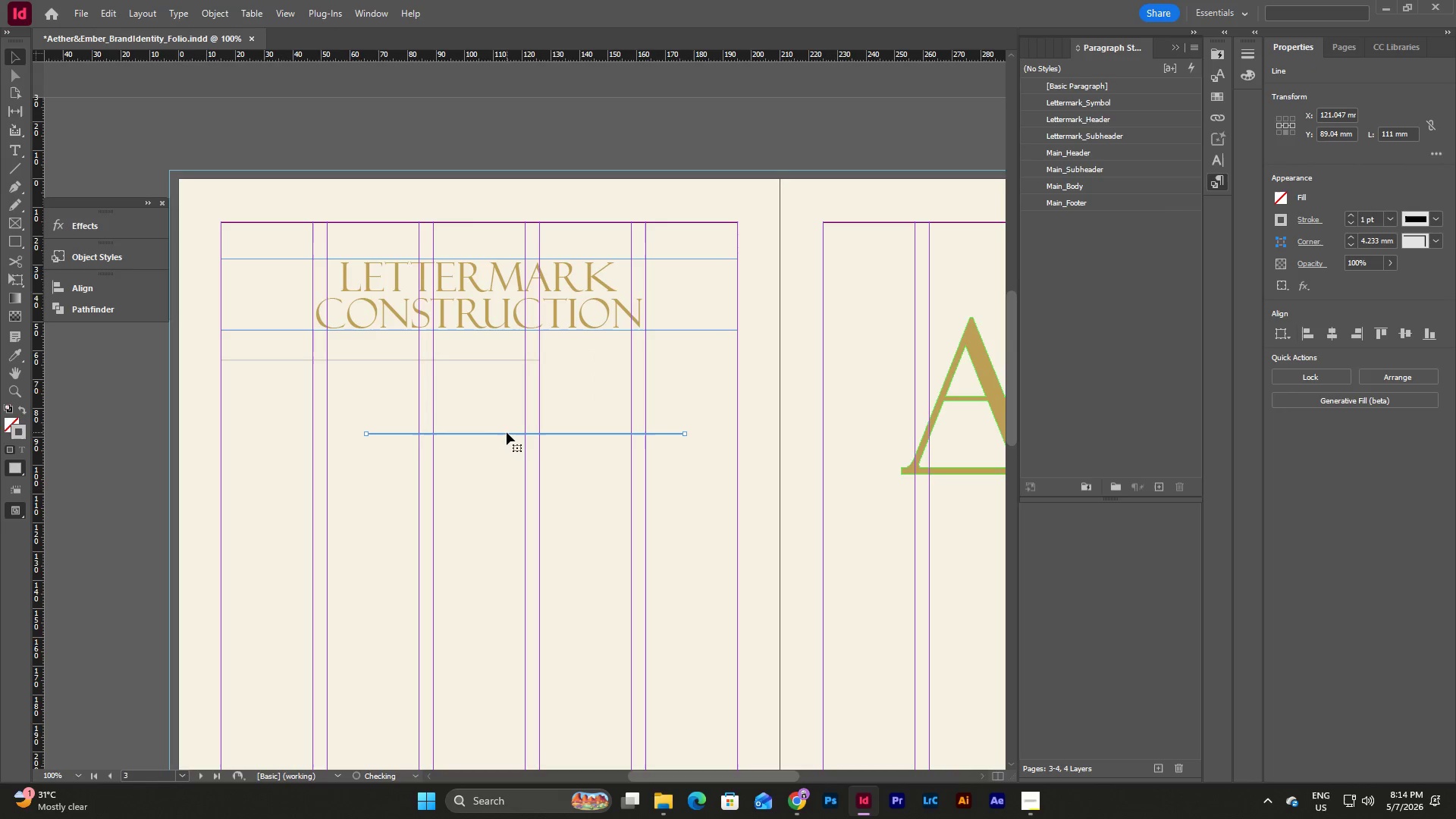 
left_click_drag(start_coordinate=[507, 432], to_coordinate=[365, 378])
 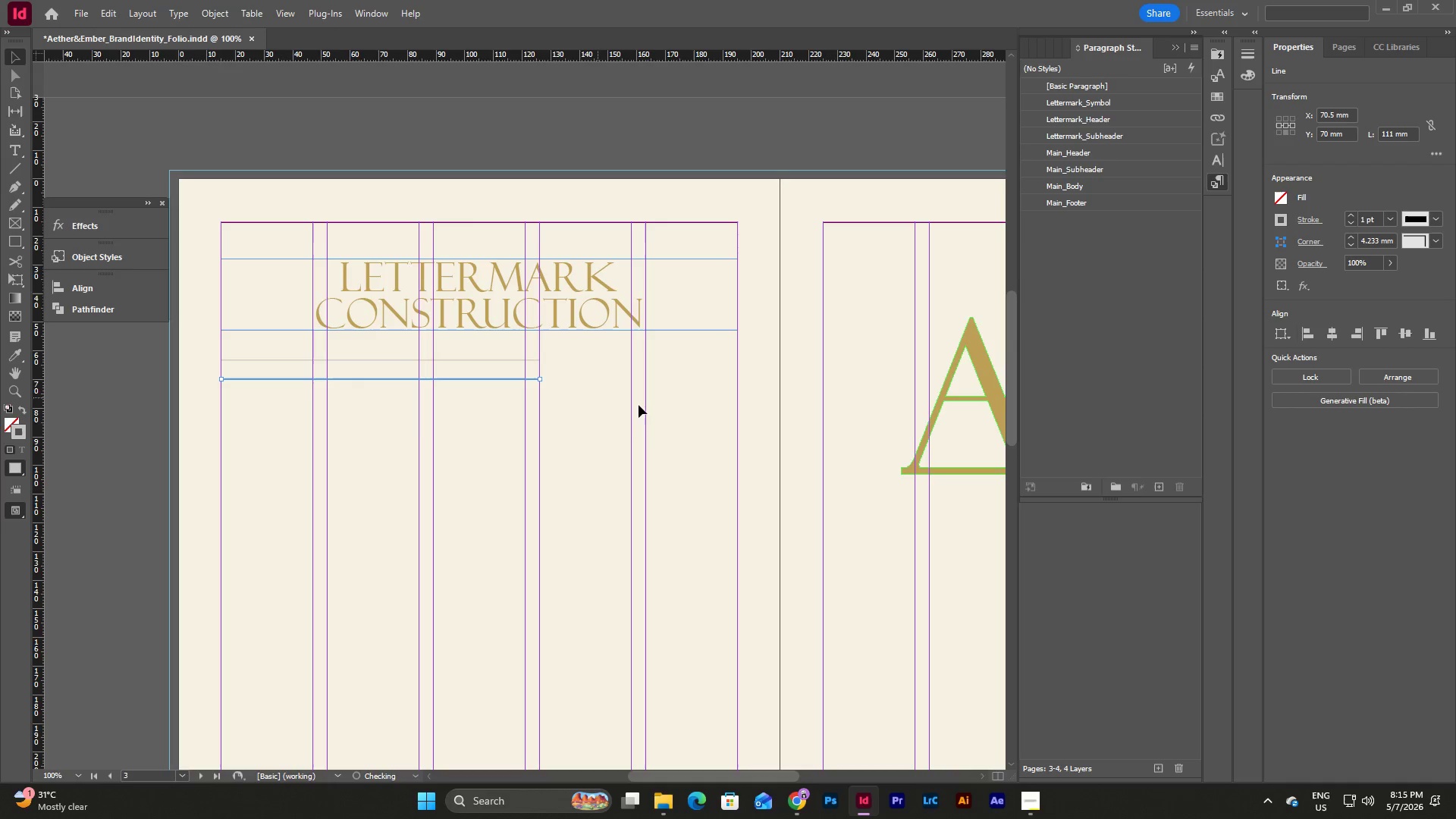 
left_click([639, 405])
 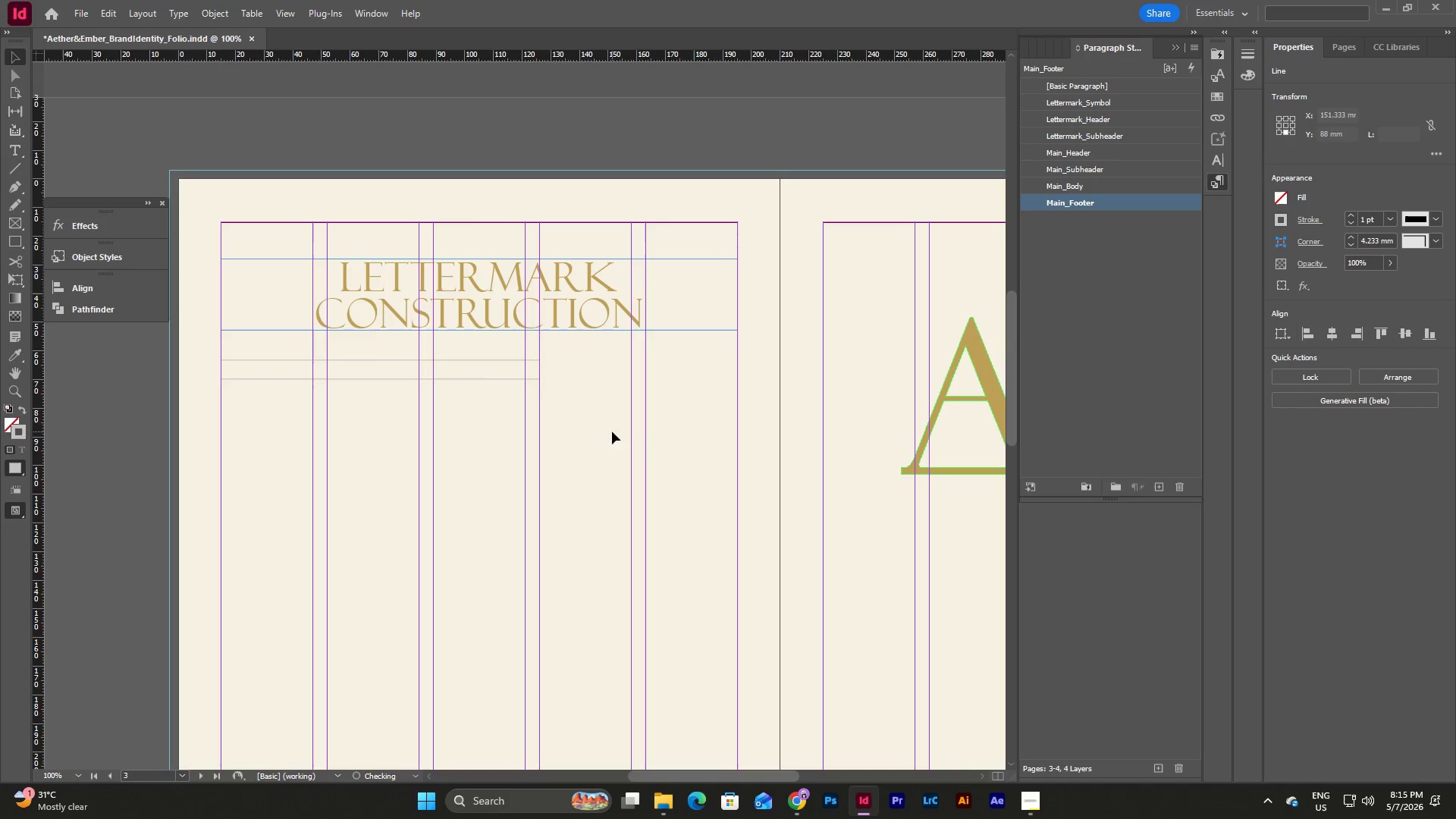 
left_click_drag(start_coordinate=[612, 431], to_coordinate=[474, 349])
 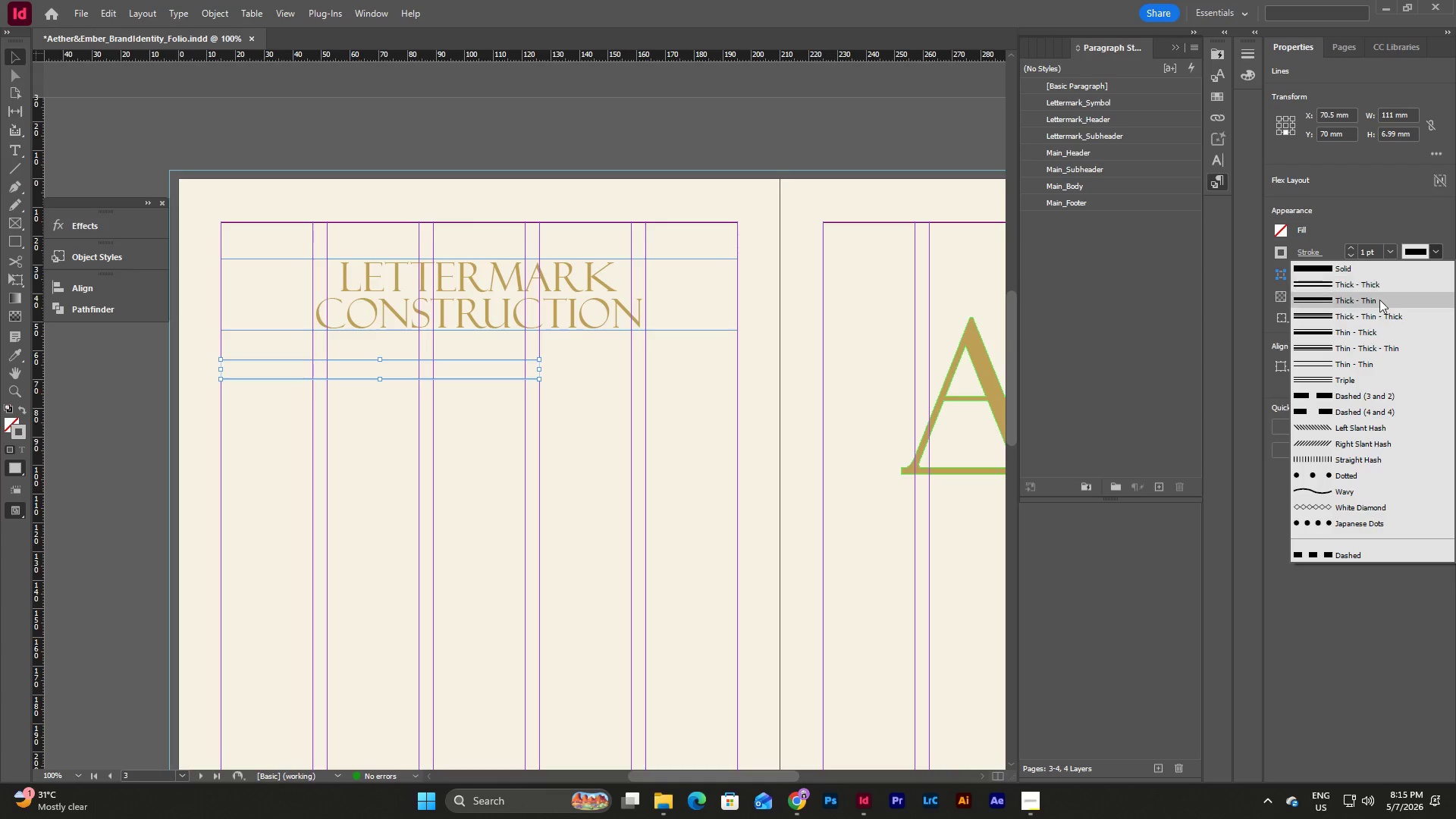 
left_click([1351, 389])
 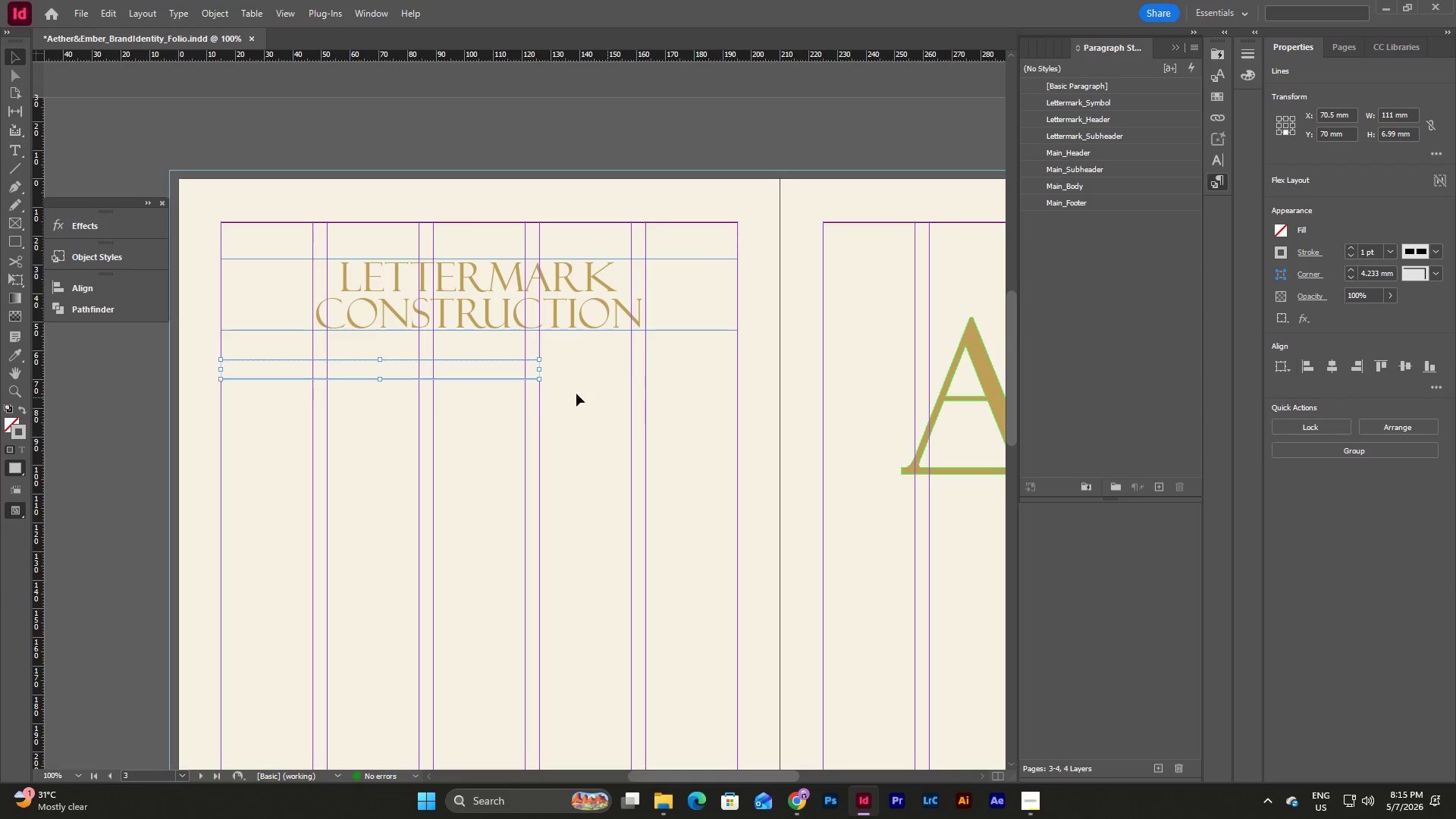 
left_click([555, 393])
 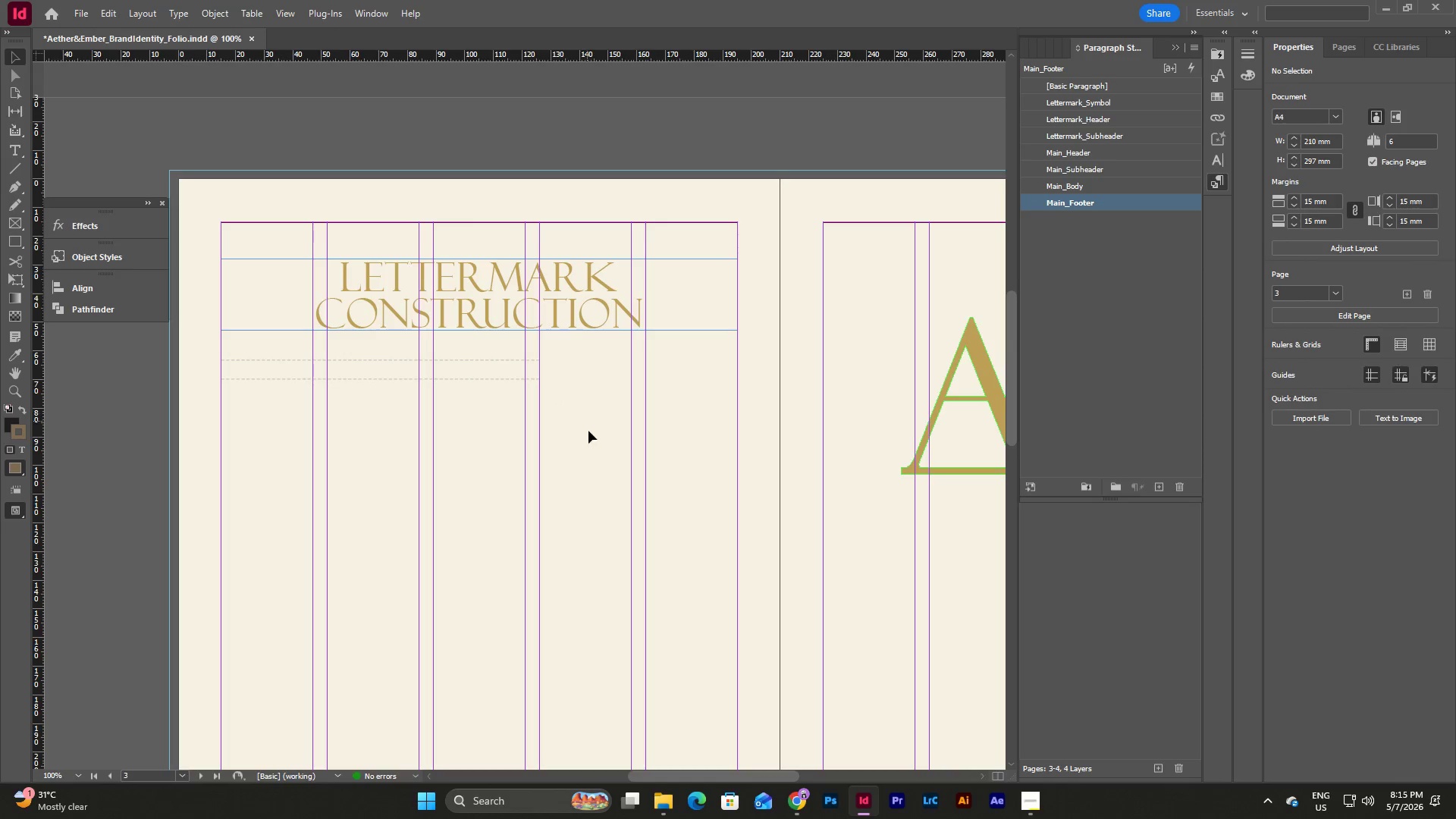 
left_click_drag(start_coordinate=[601, 455], to_coordinate=[463, 350])
 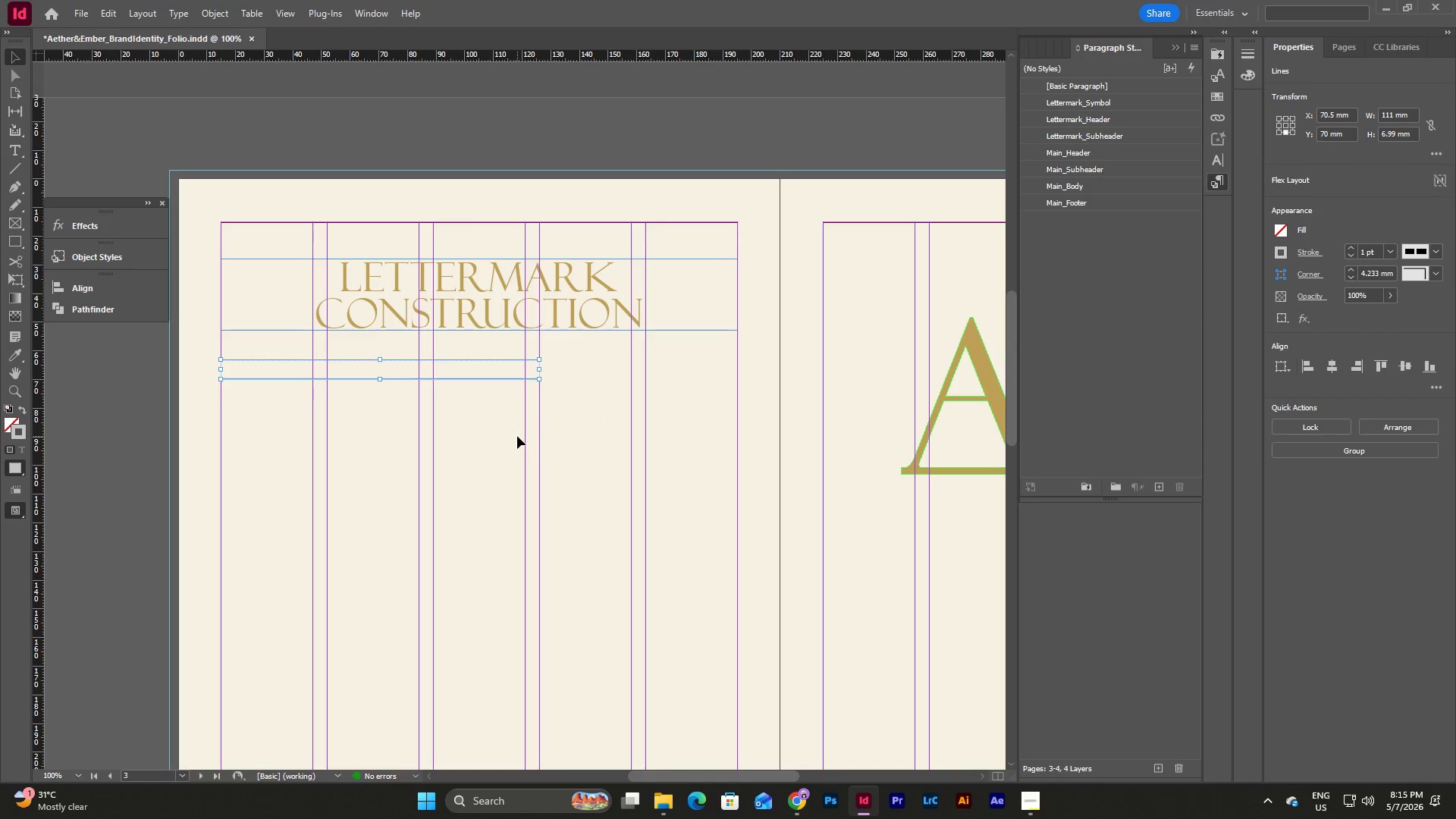 
left_click([517, 436])
 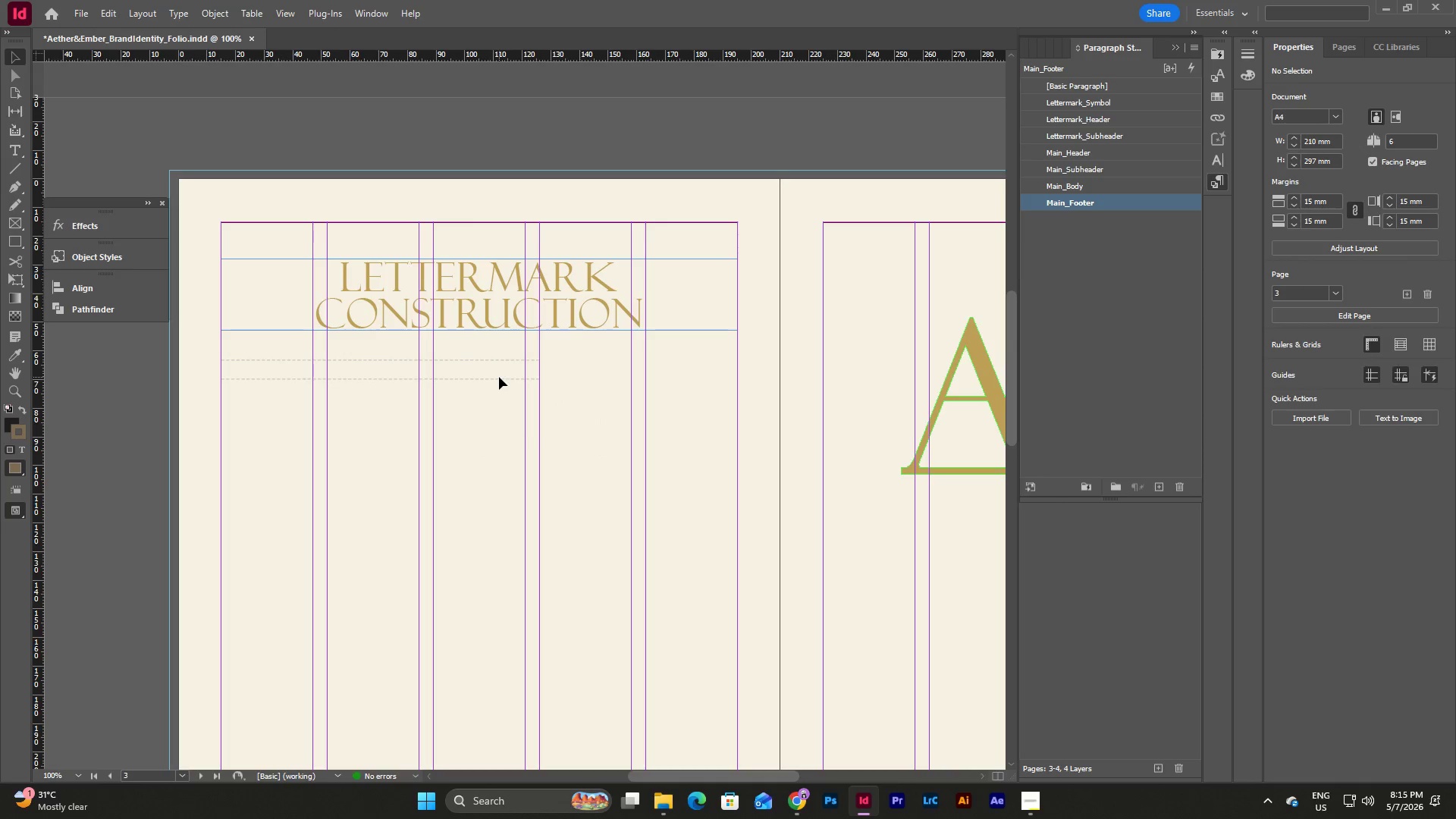 
left_click([499, 377])
 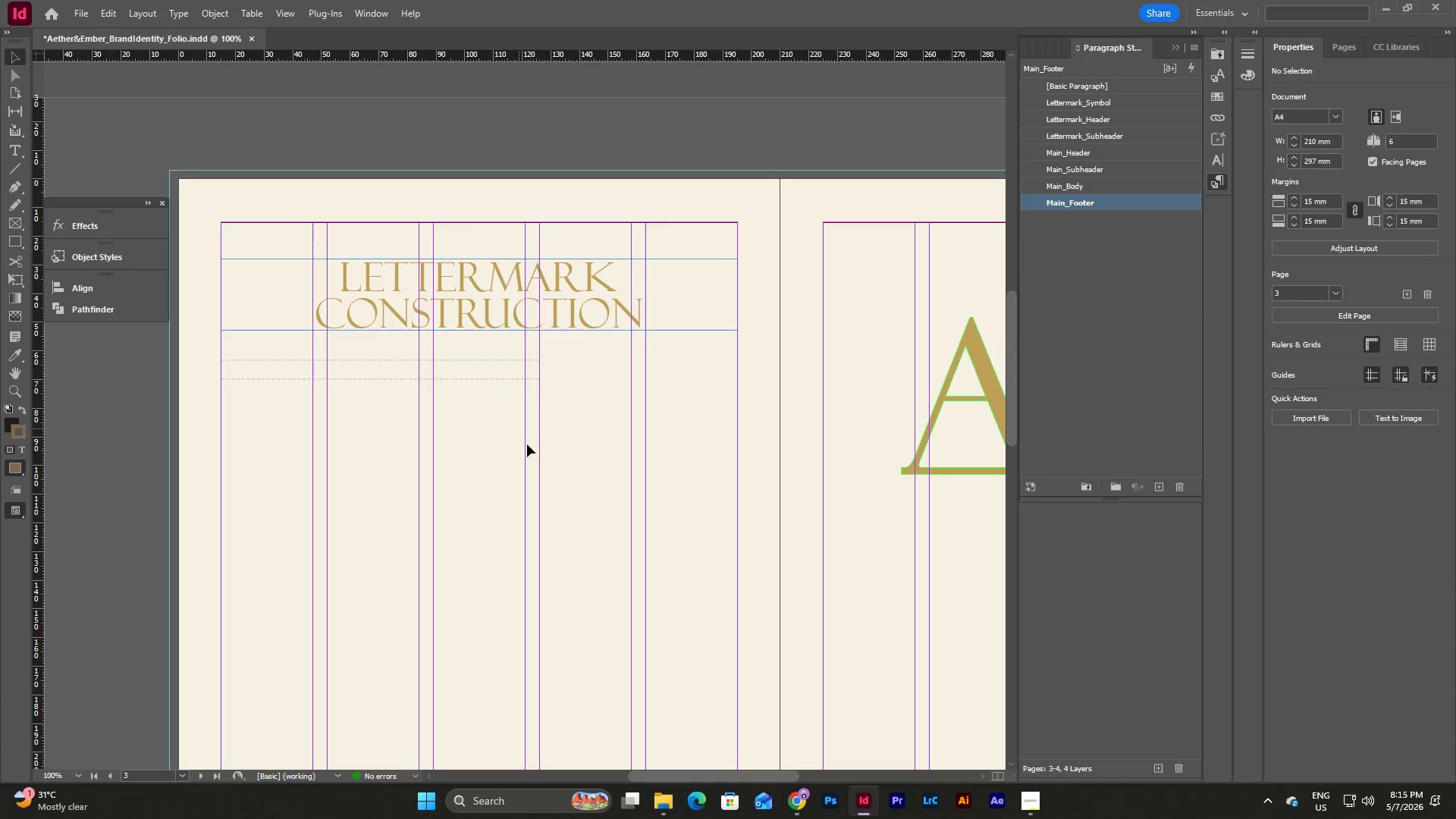 
key(Control+V)
 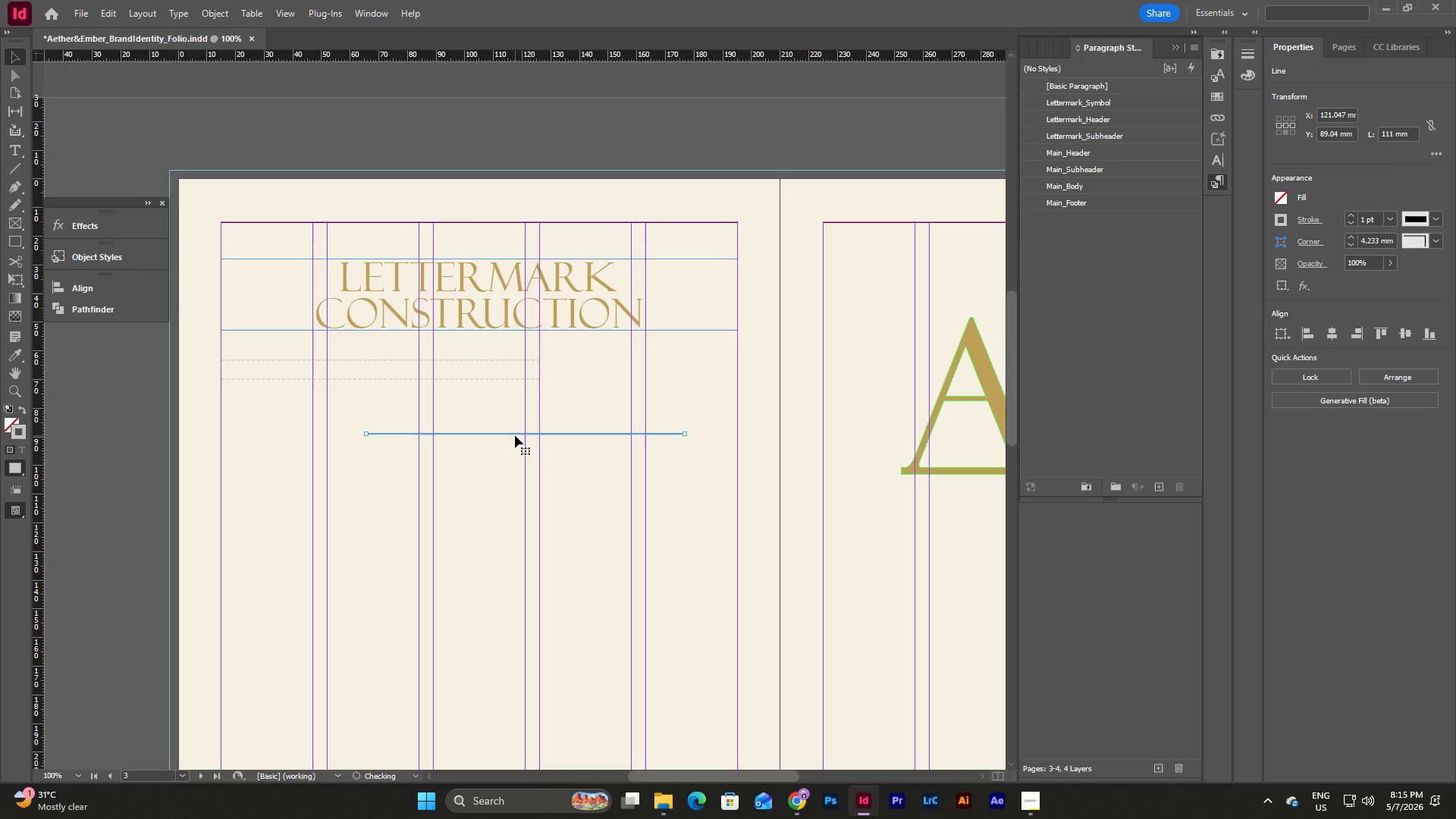 
left_click_drag(start_coordinate=[514, 435], to_coordinate=[409, 419])
 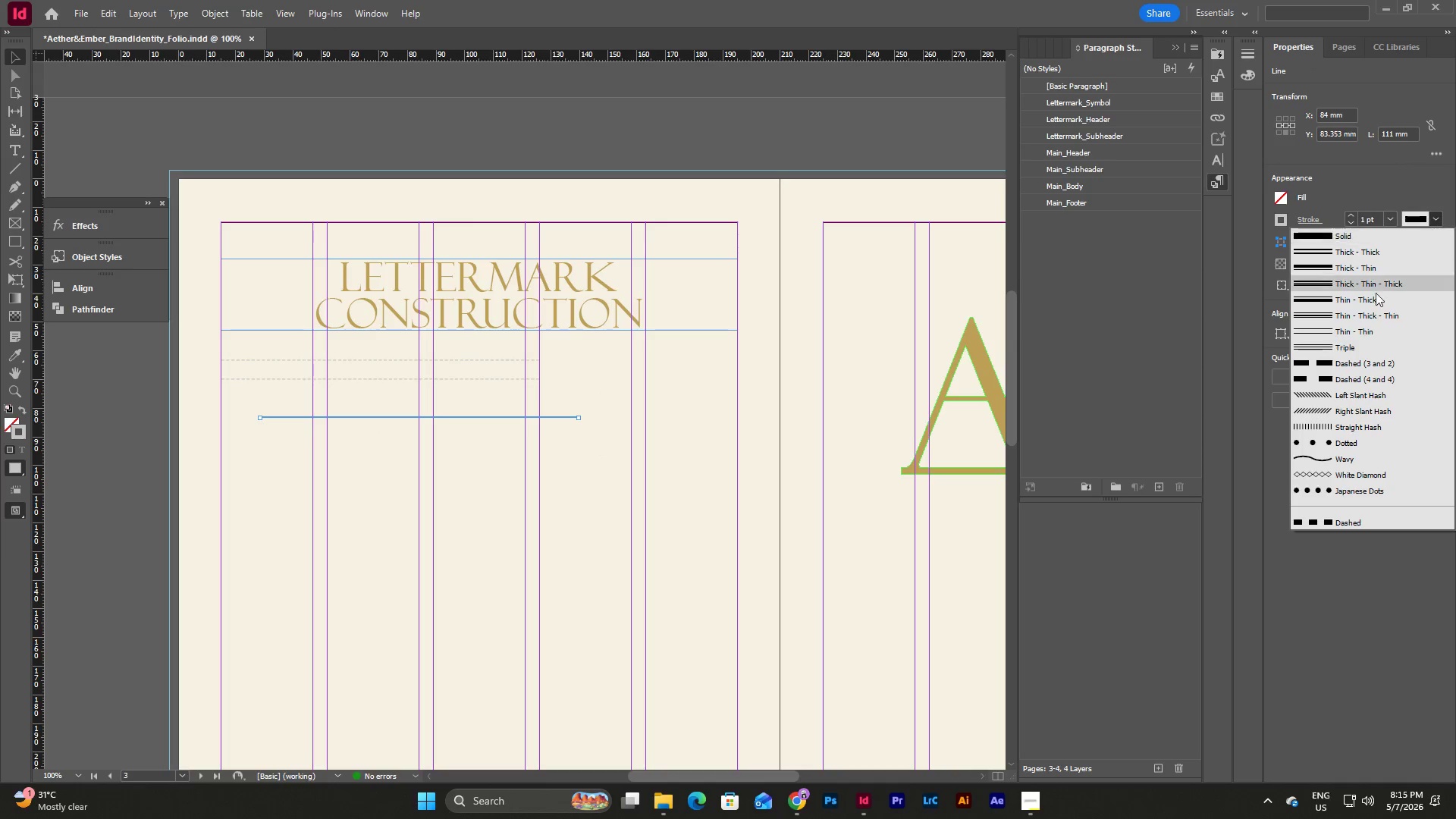 
left_click([1332, 372])
 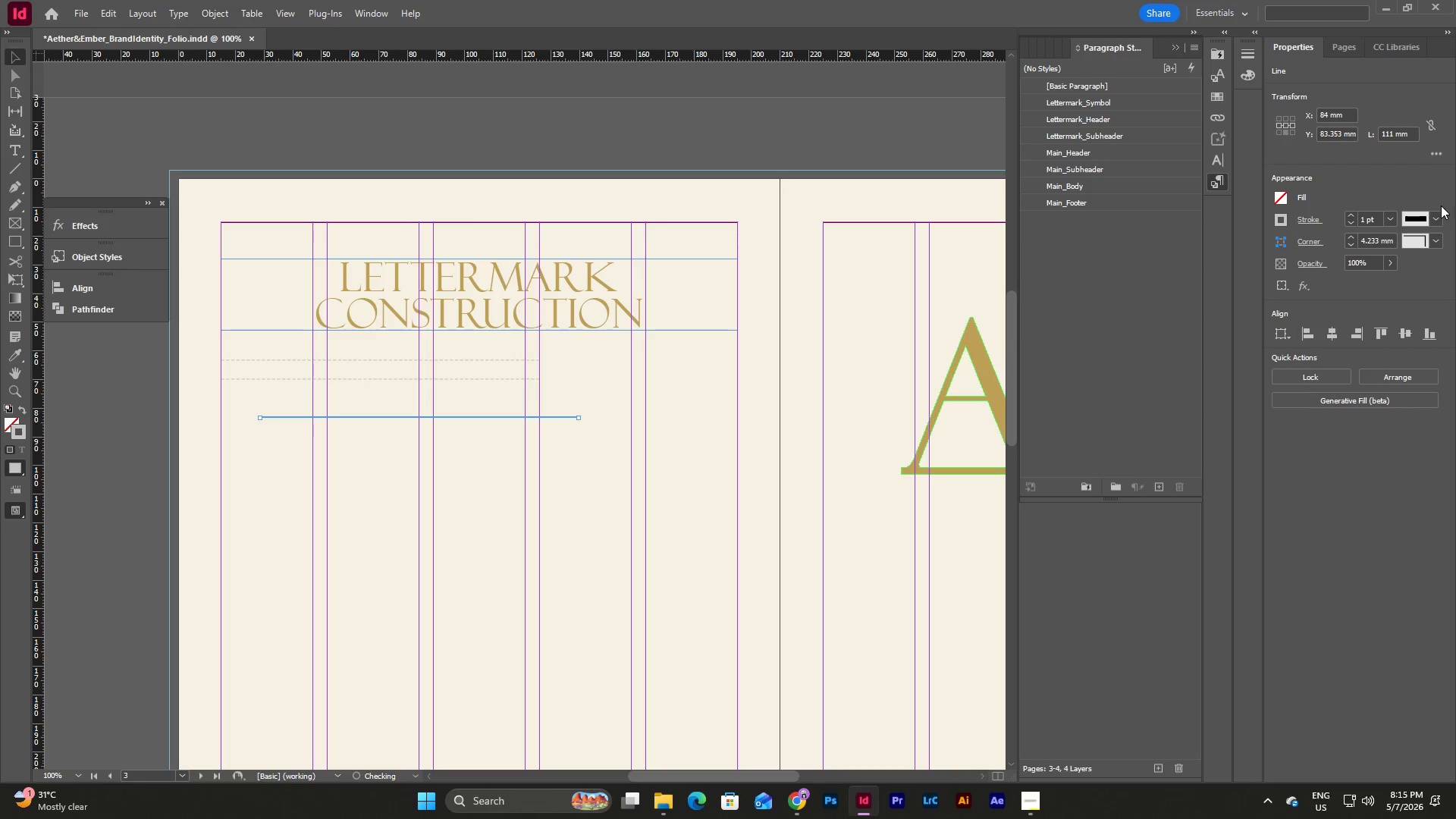 
double_click([1441, 216])
 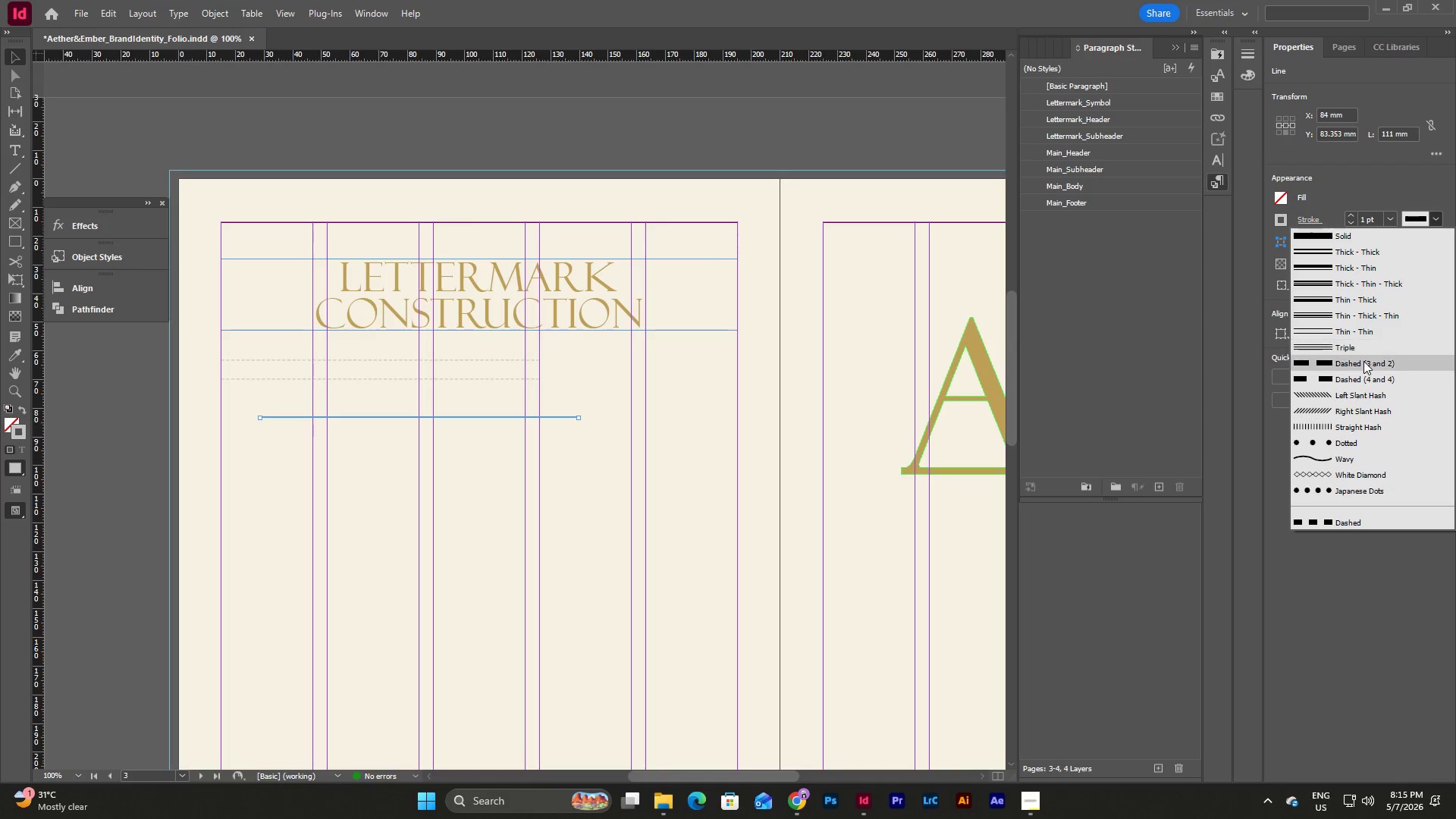 
left_click([1363, 367])
 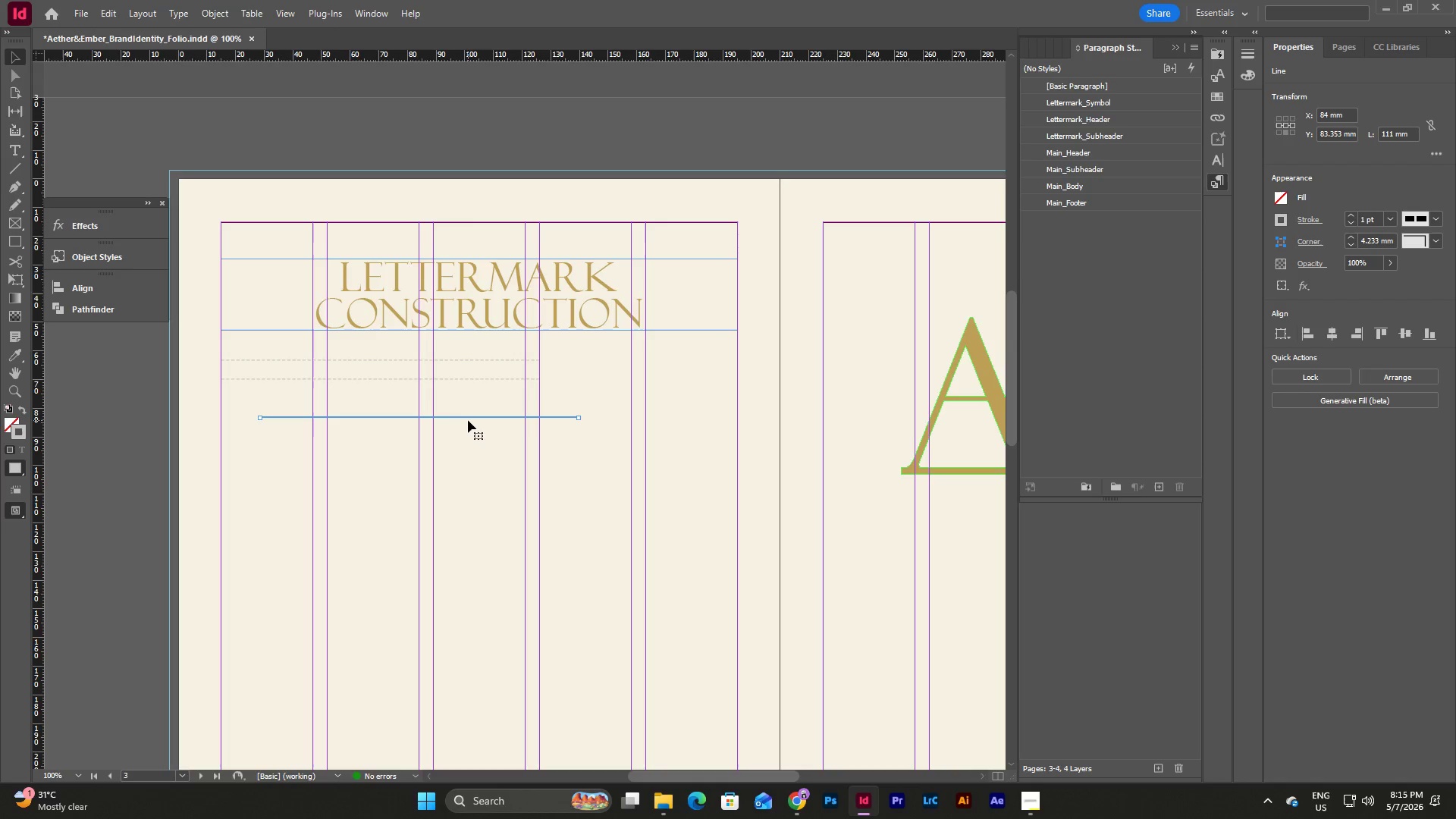 
left_click_drag(start_coordinate=[468, 416], to_coordinate=[432, 400])
 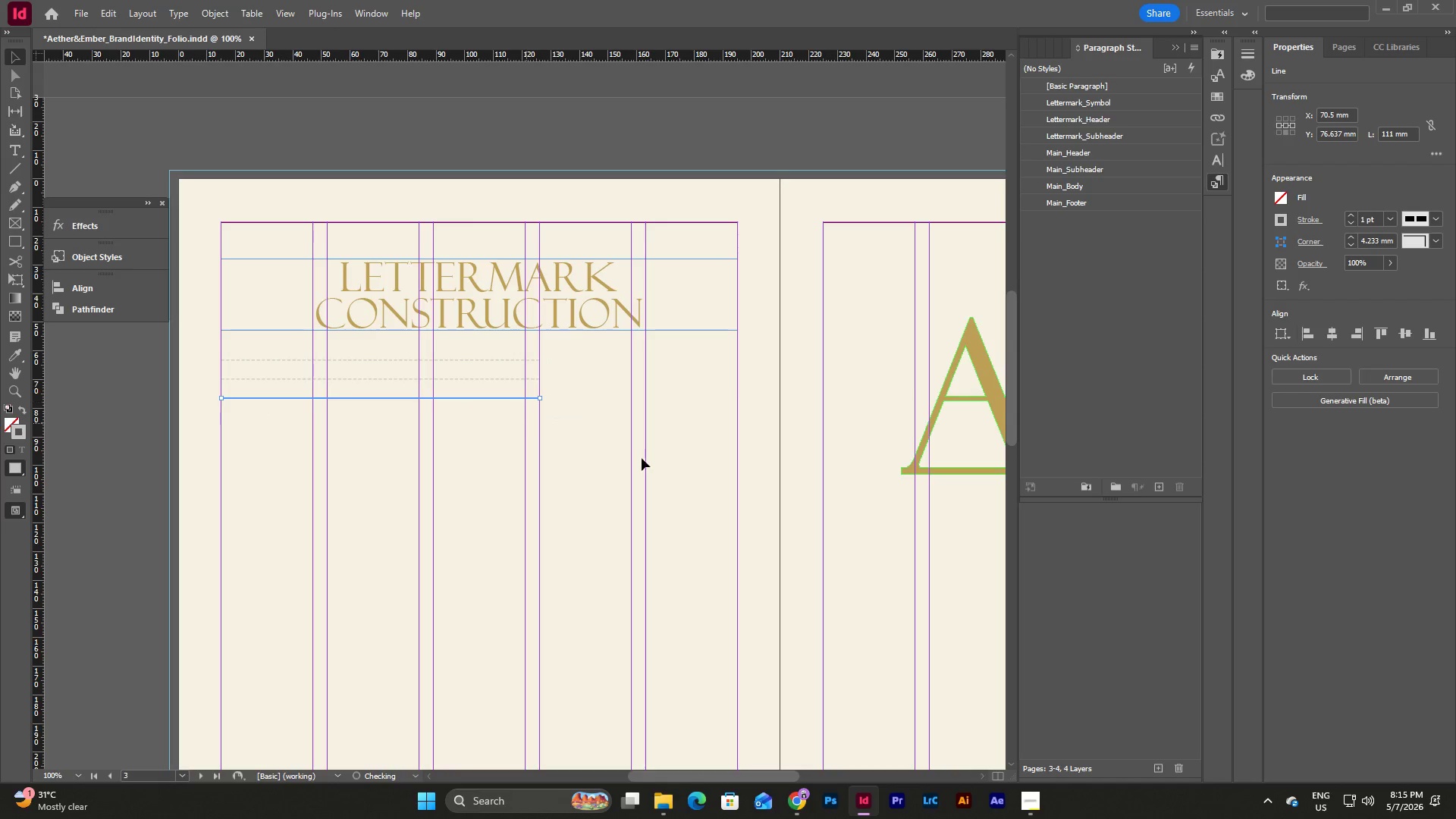 
left_click([645, 459])
 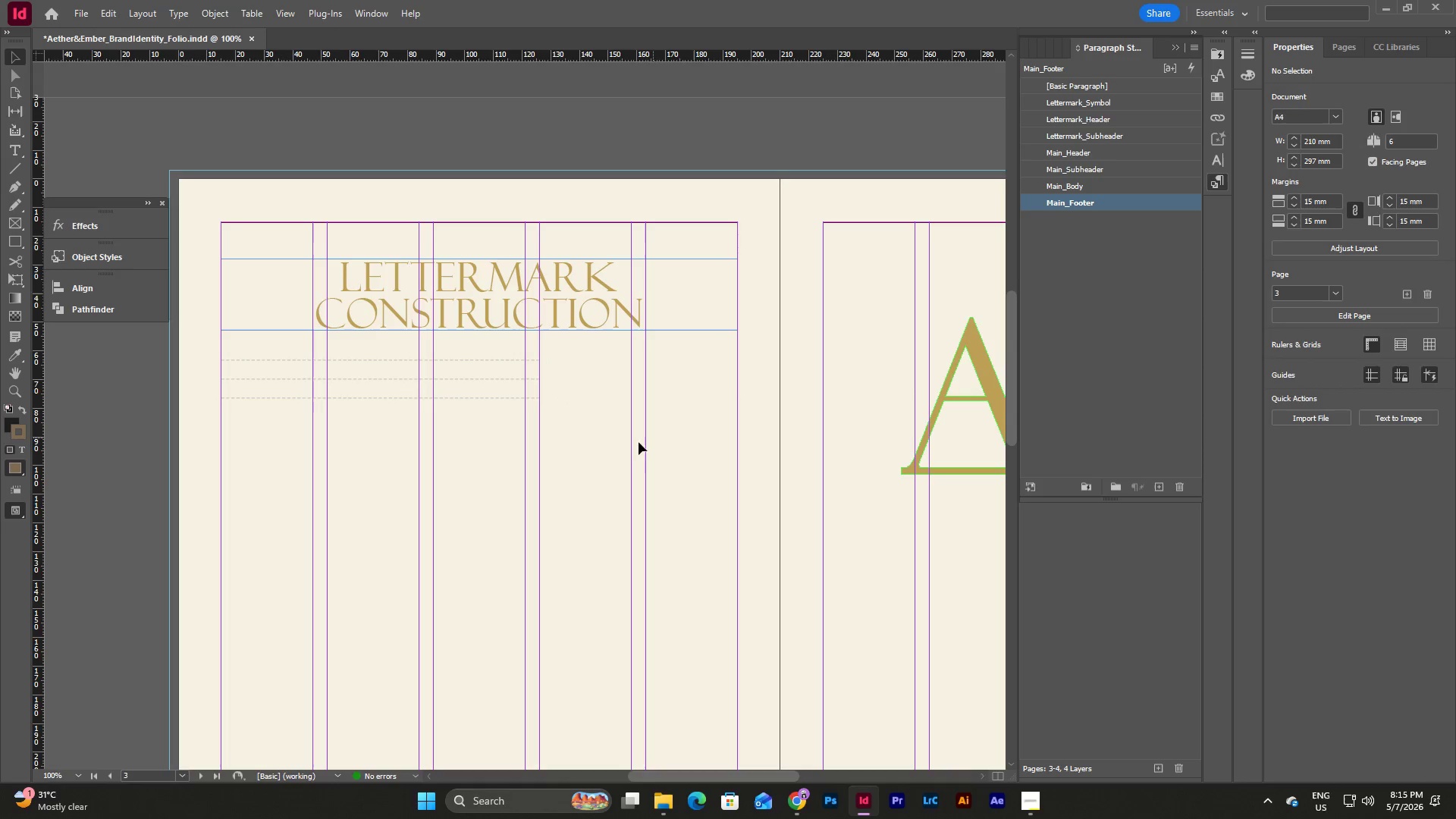 
left_click_drag(start_coordinate=[620, 457], to_coordinate=[470, 350])
 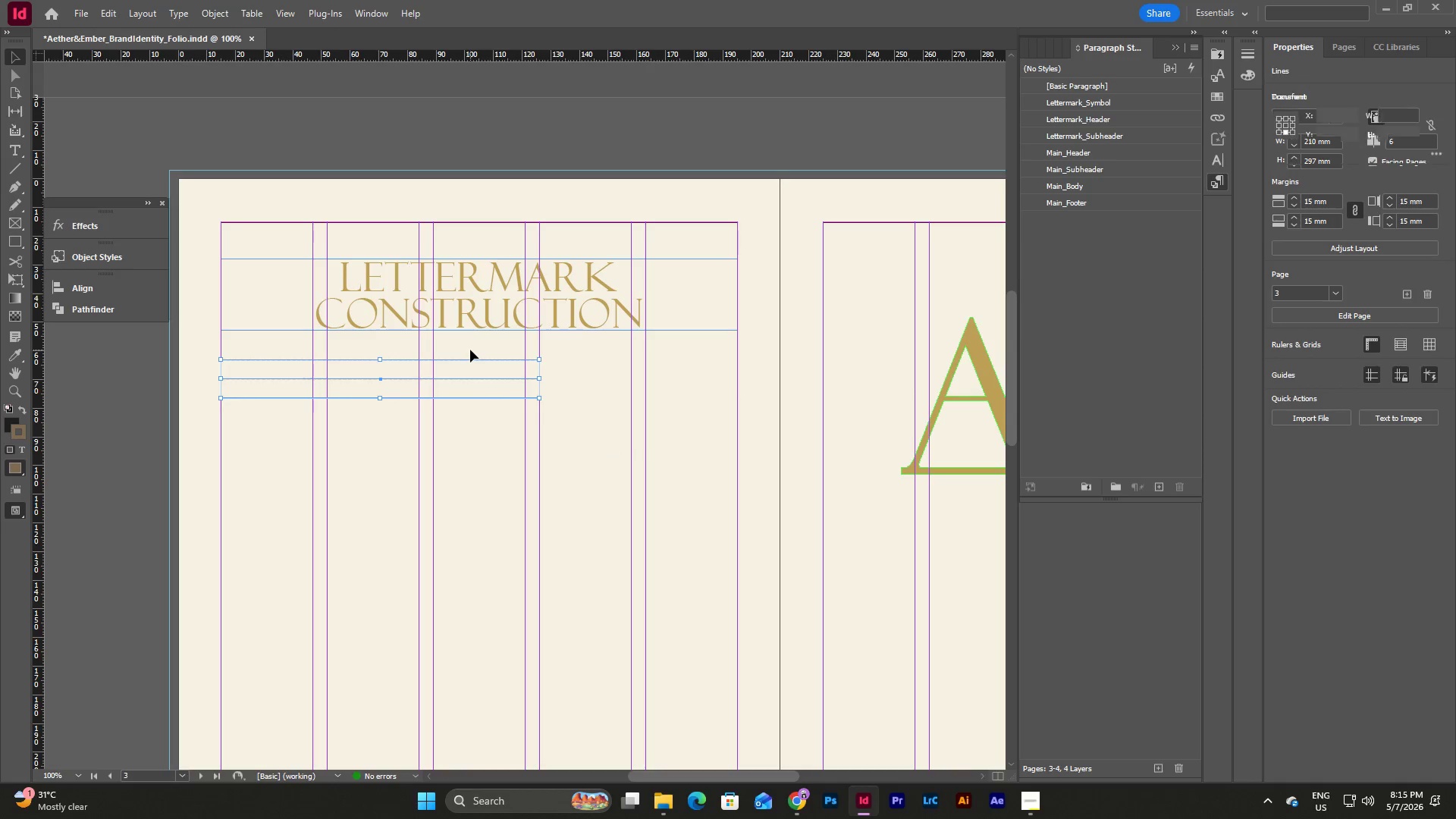 
hold_key(key=ControlLeft, duration=1.28)
 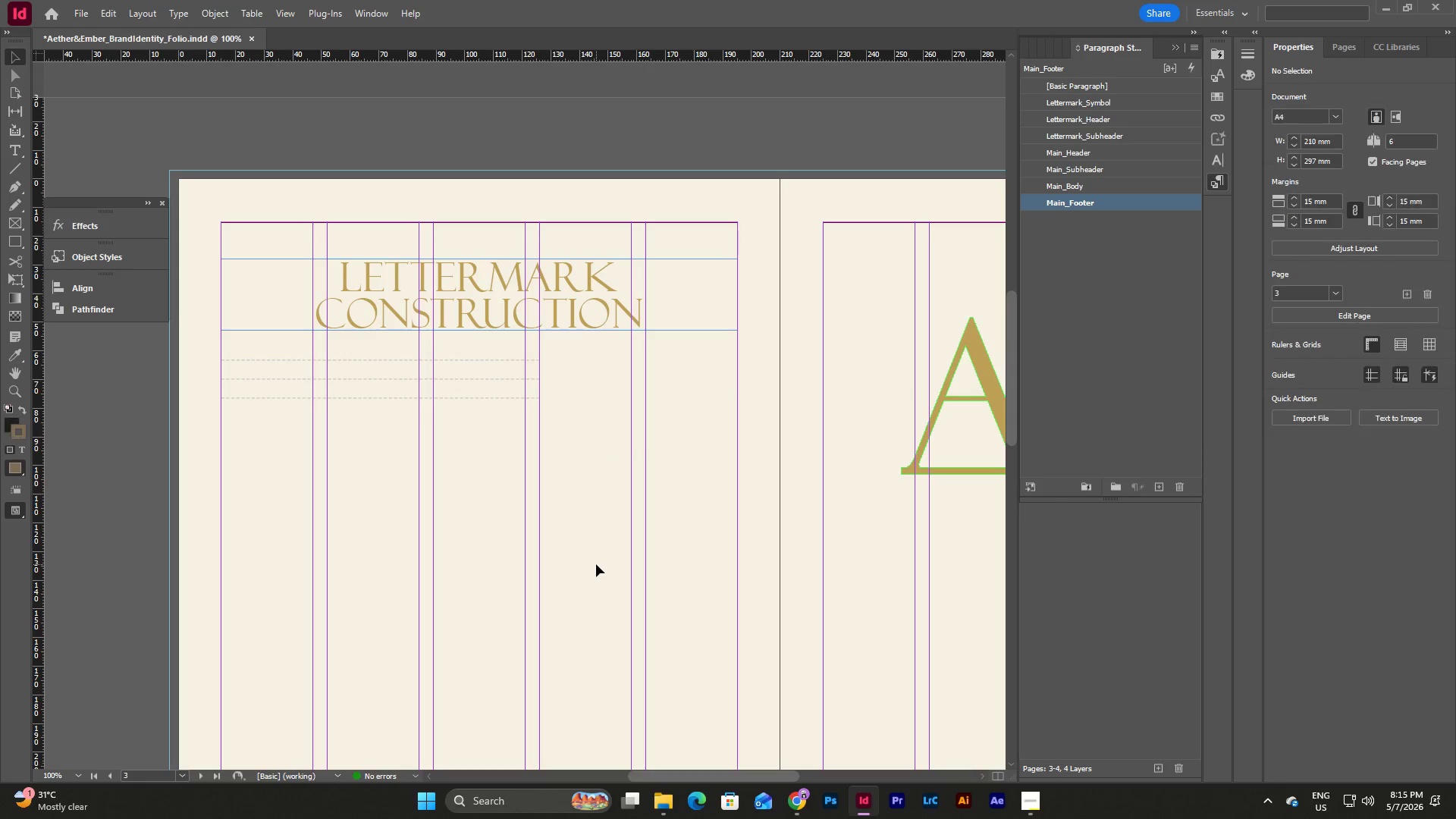 
hold_key(key=C, duration=0.31)
 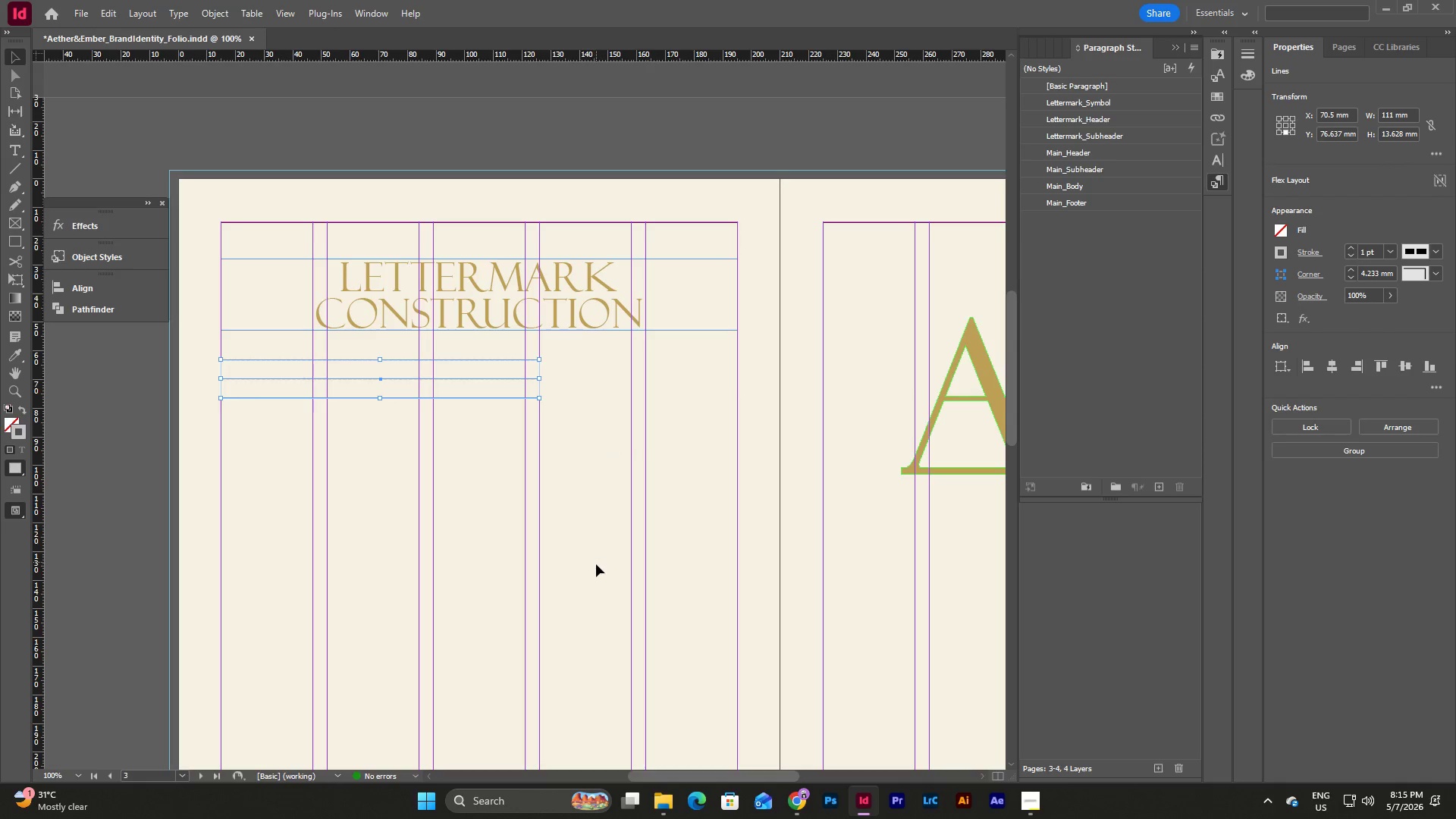 
left_click([596, 564])
 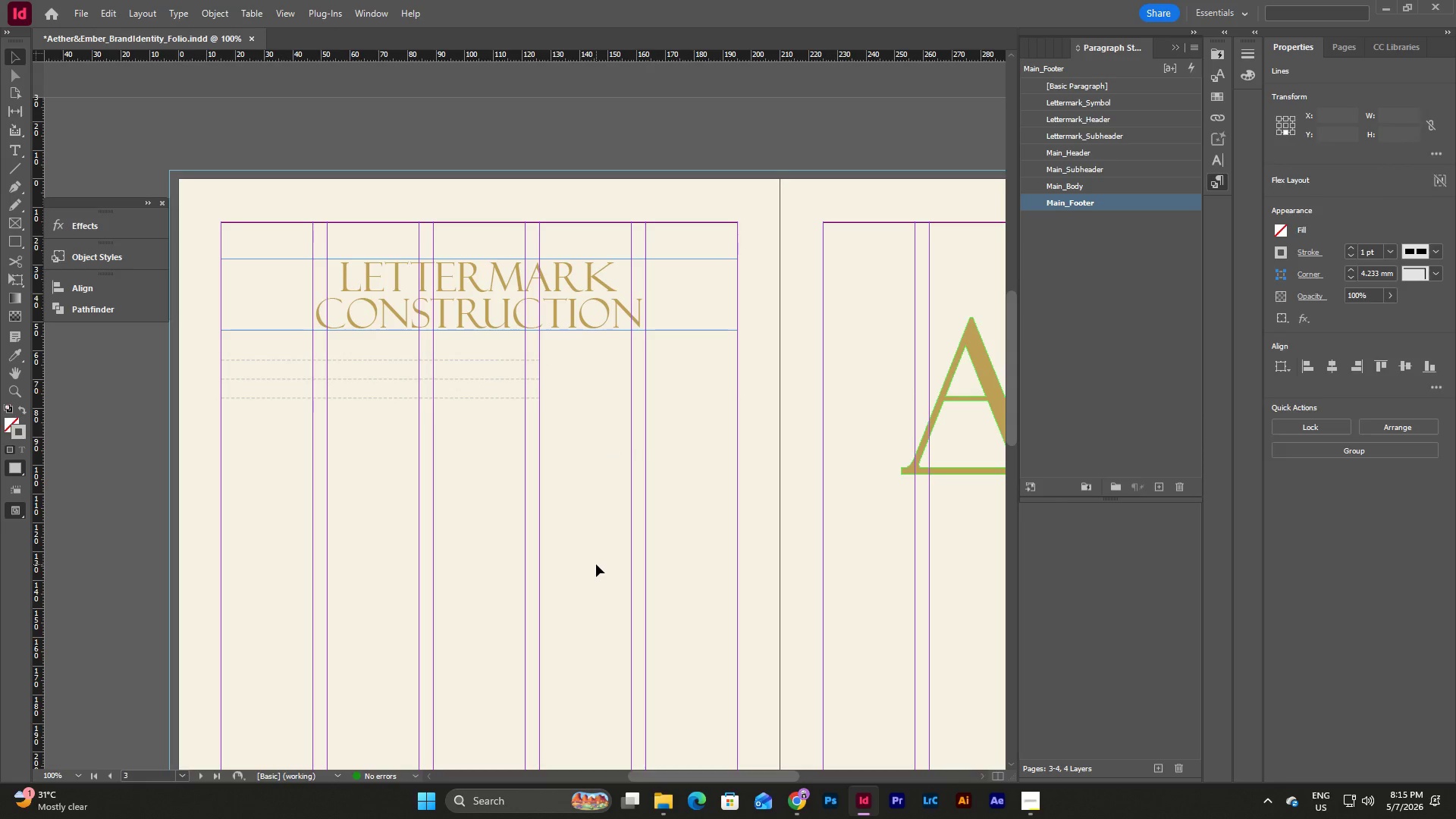 
key(Control+V)
 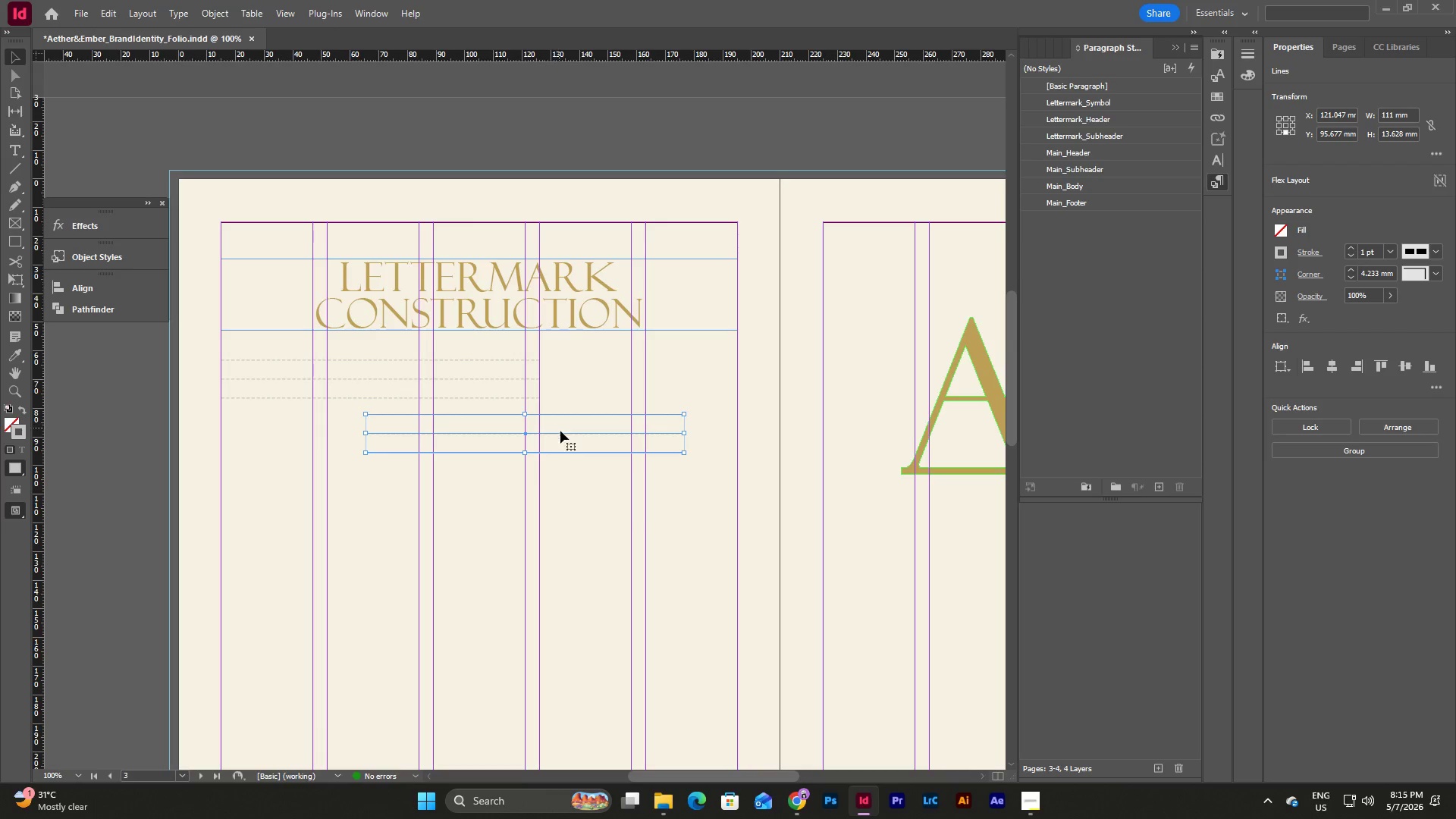 
left_click_drag(start_coordinate=[562, 431], to_coordinate=[416, 434])
 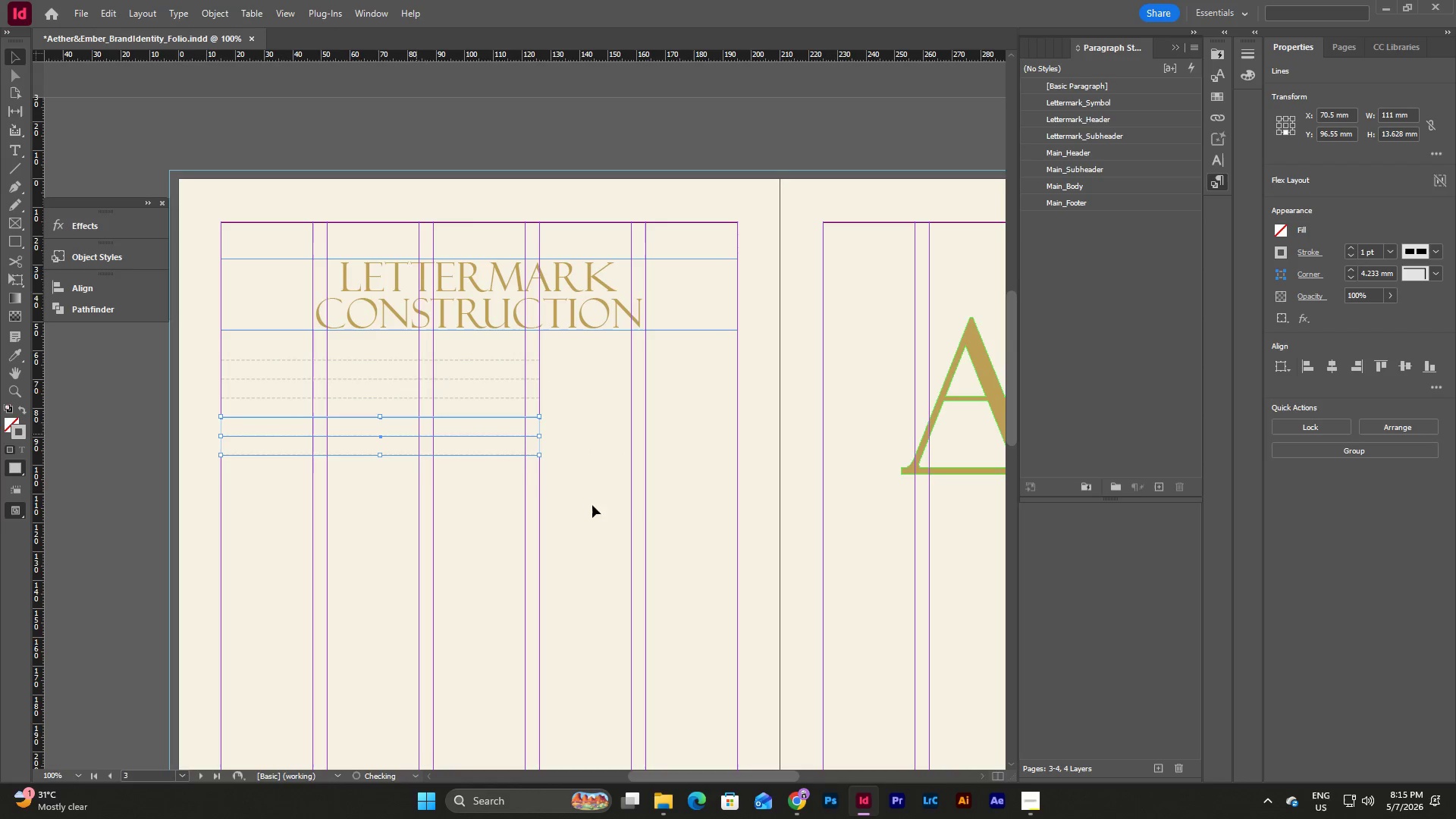 
left_click([615, 513])
 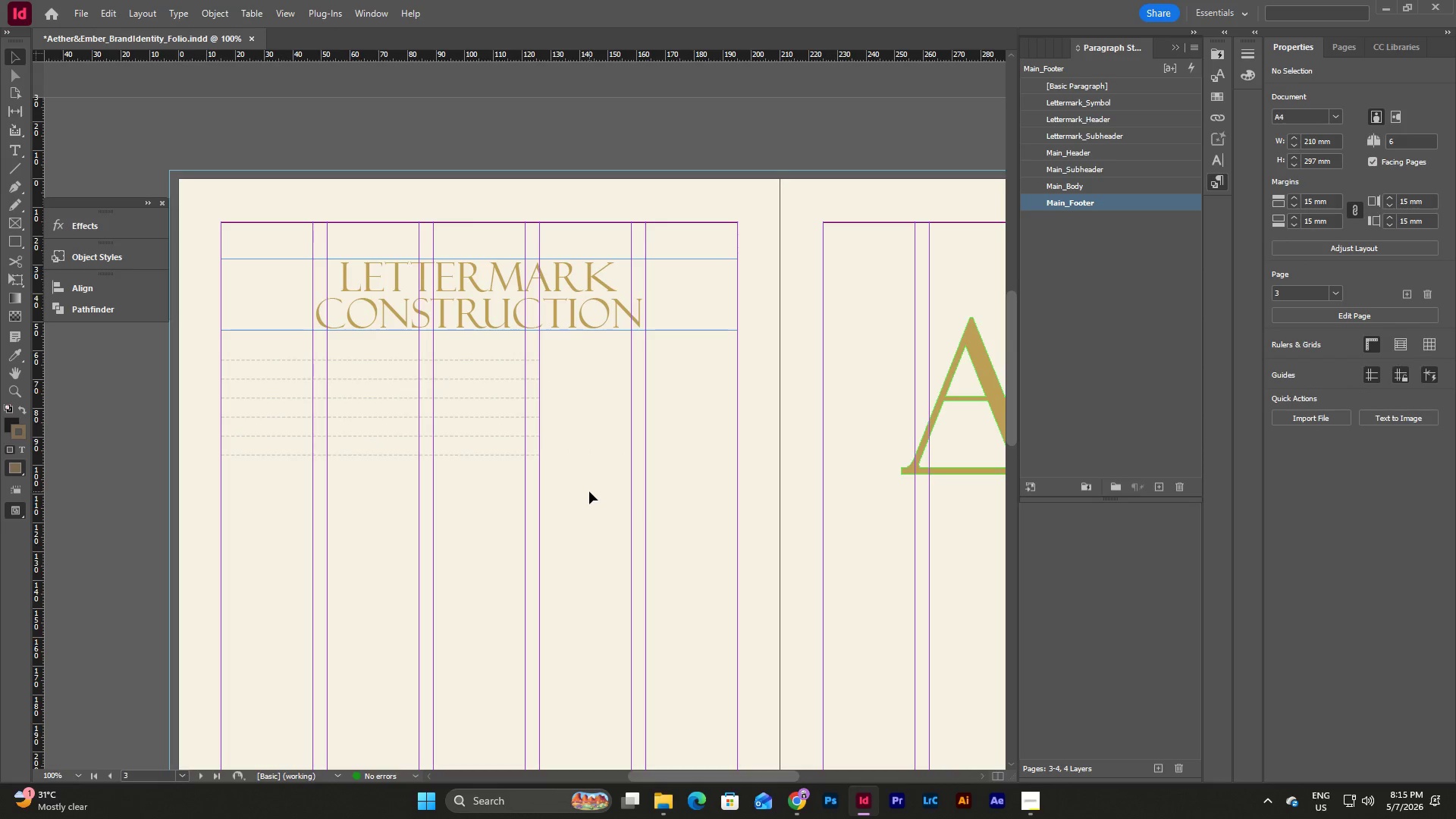 
key(Control+V)
 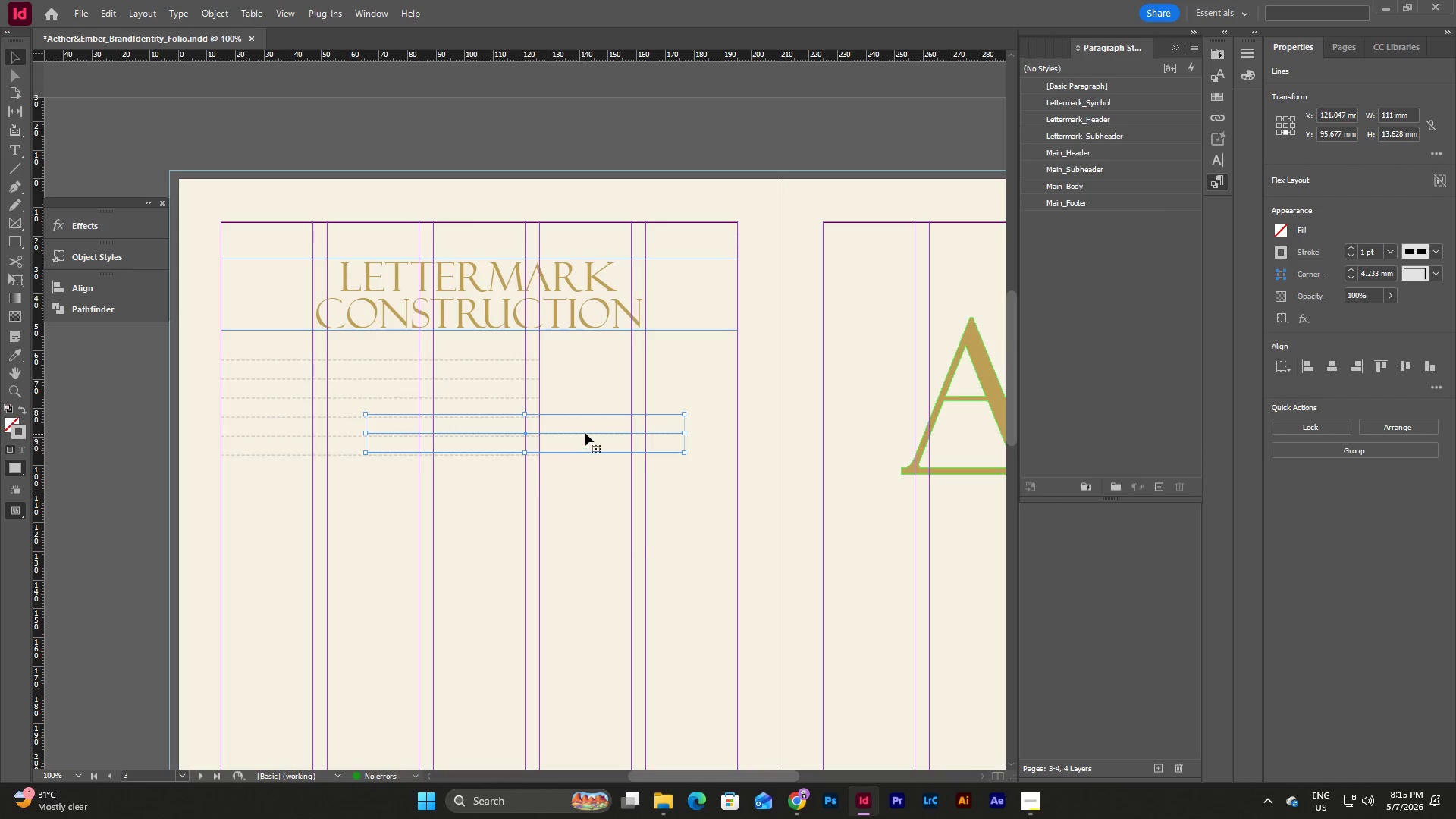 
left_click_drag(start_coordinate=[585, 433], to_coordinate=[444, 490])
 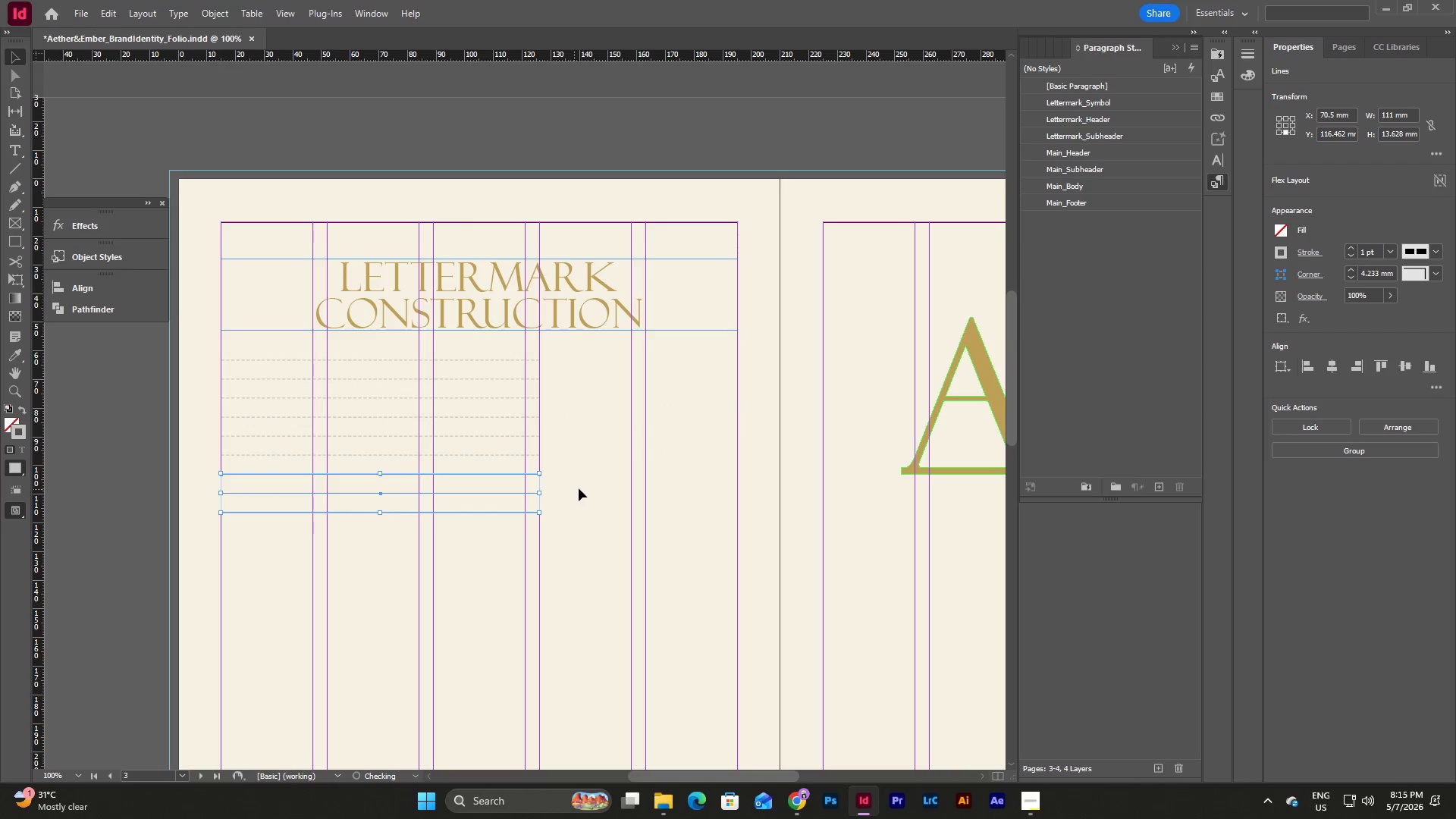 
left_click([601, 486])
 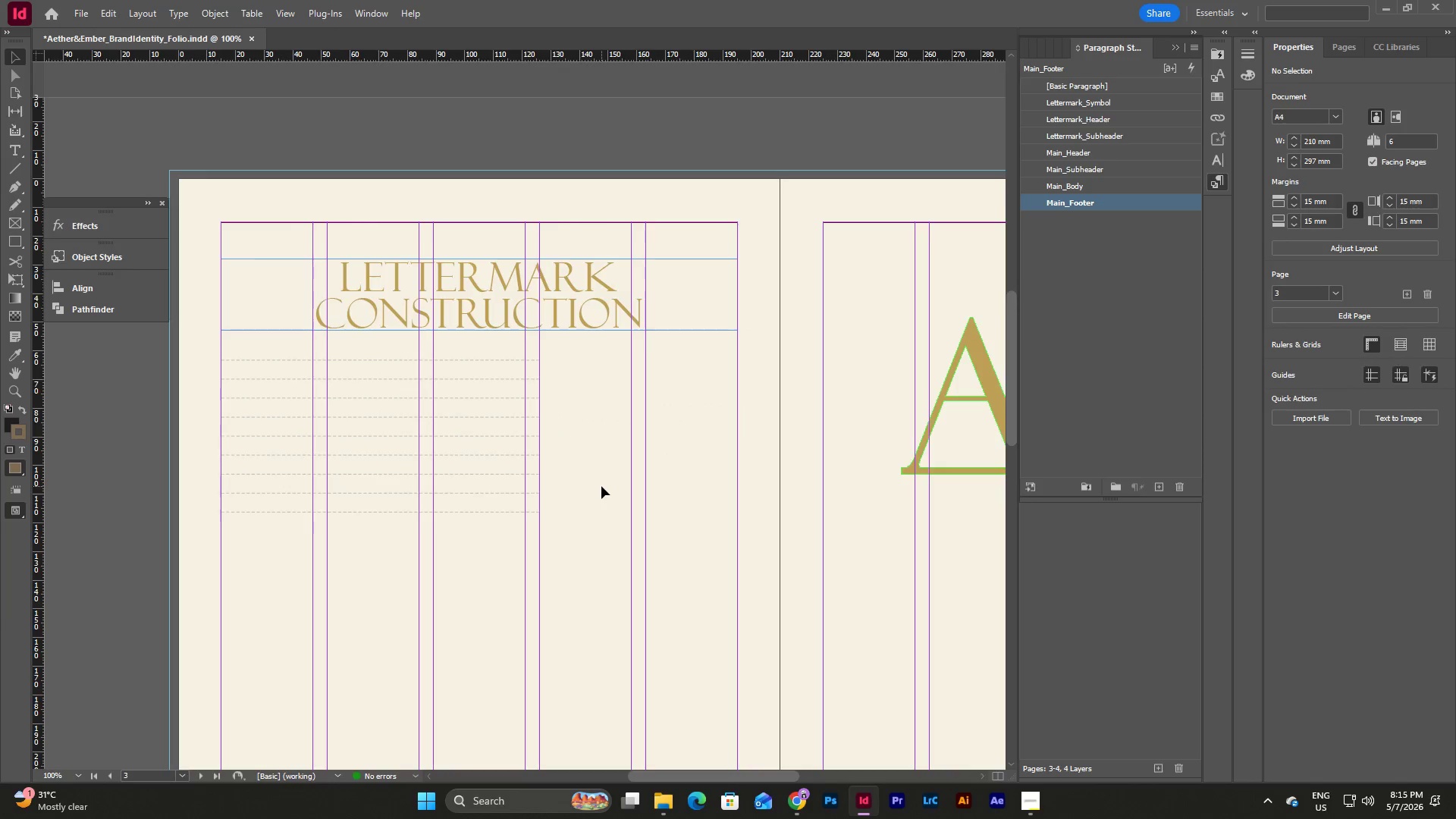 
scroll: coordinate [604, 485], scroll_direction: down, amount: 3.0
 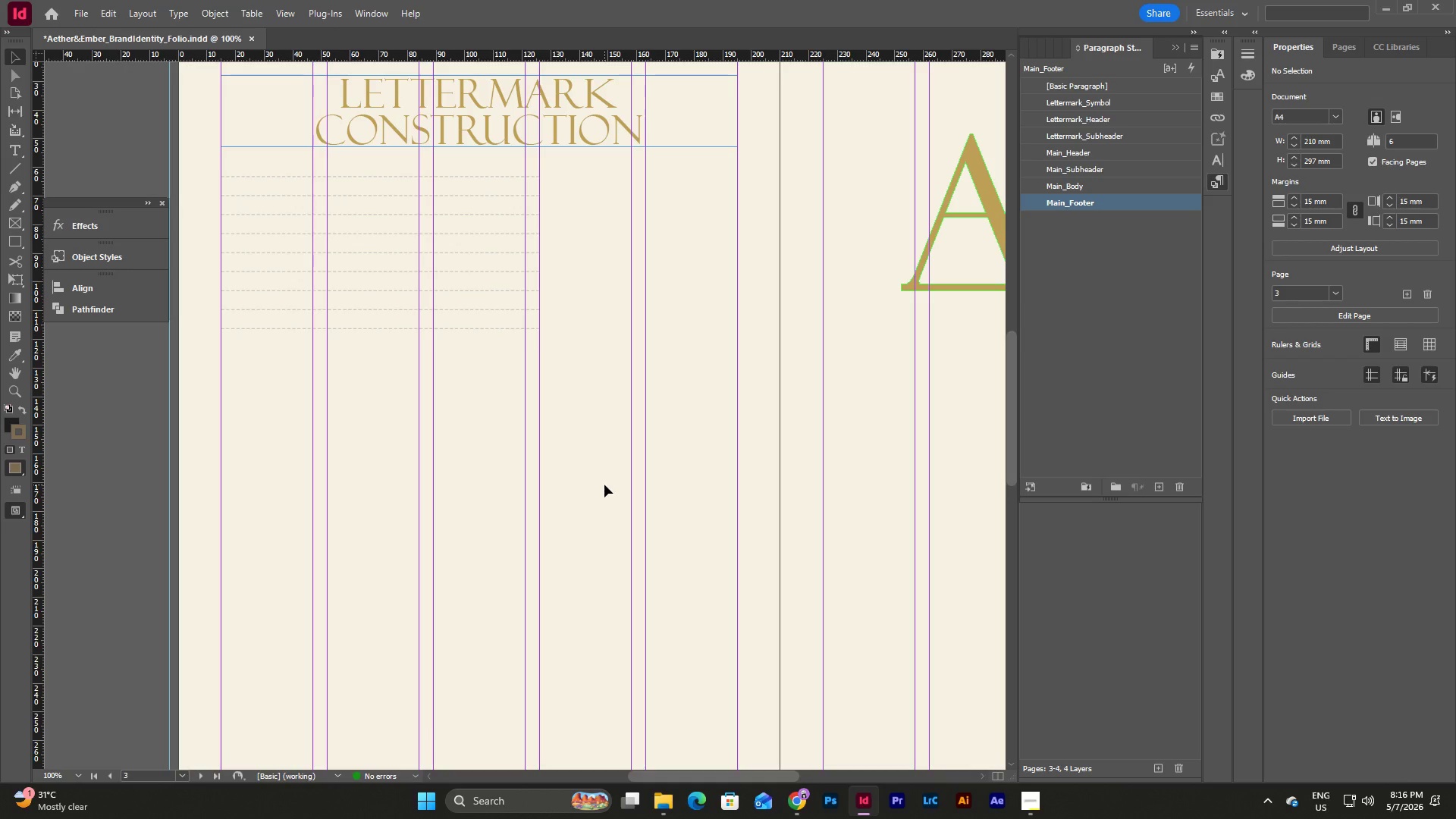 
wait(12.58)
 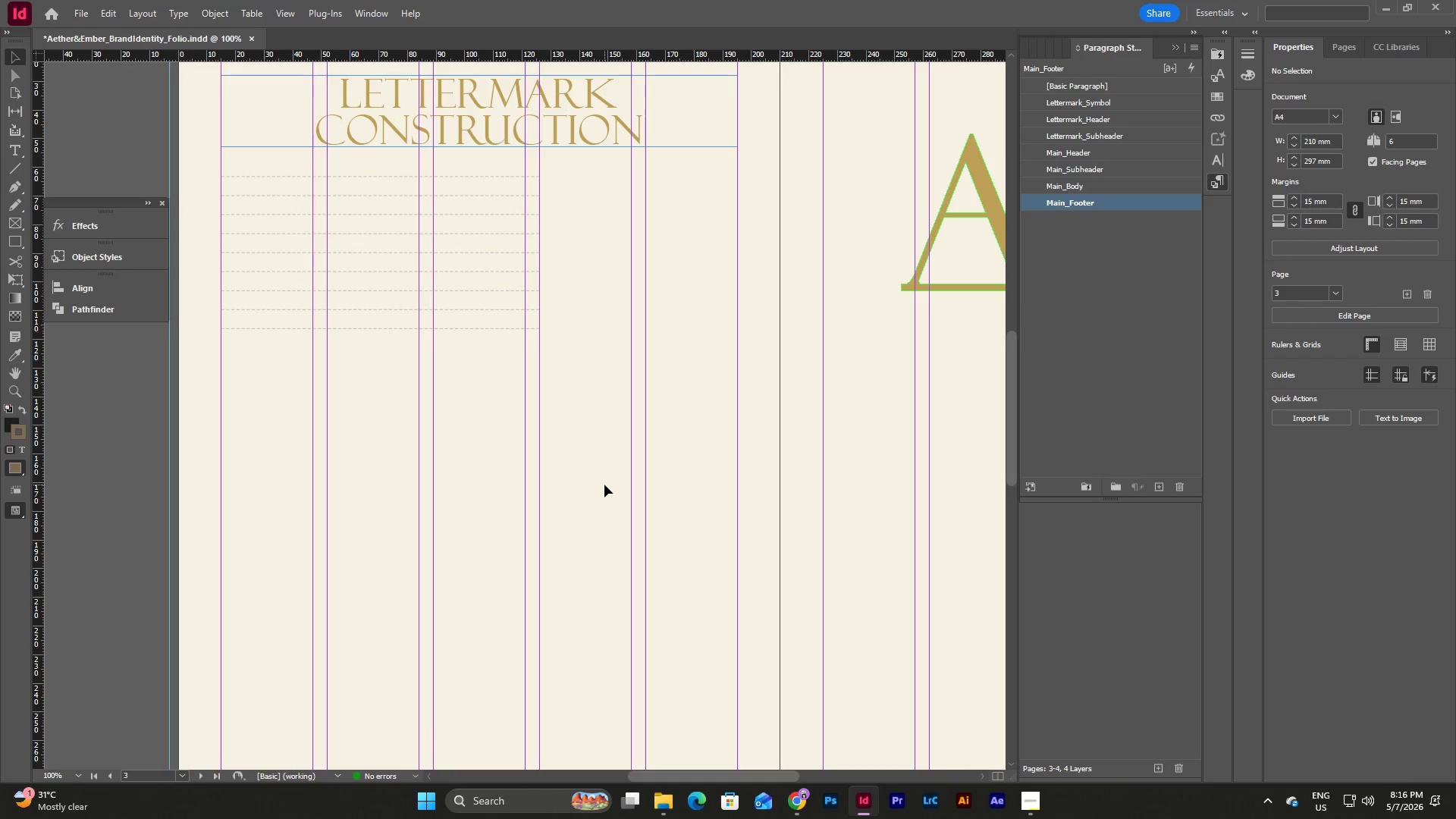 
left_click([498, 372])
 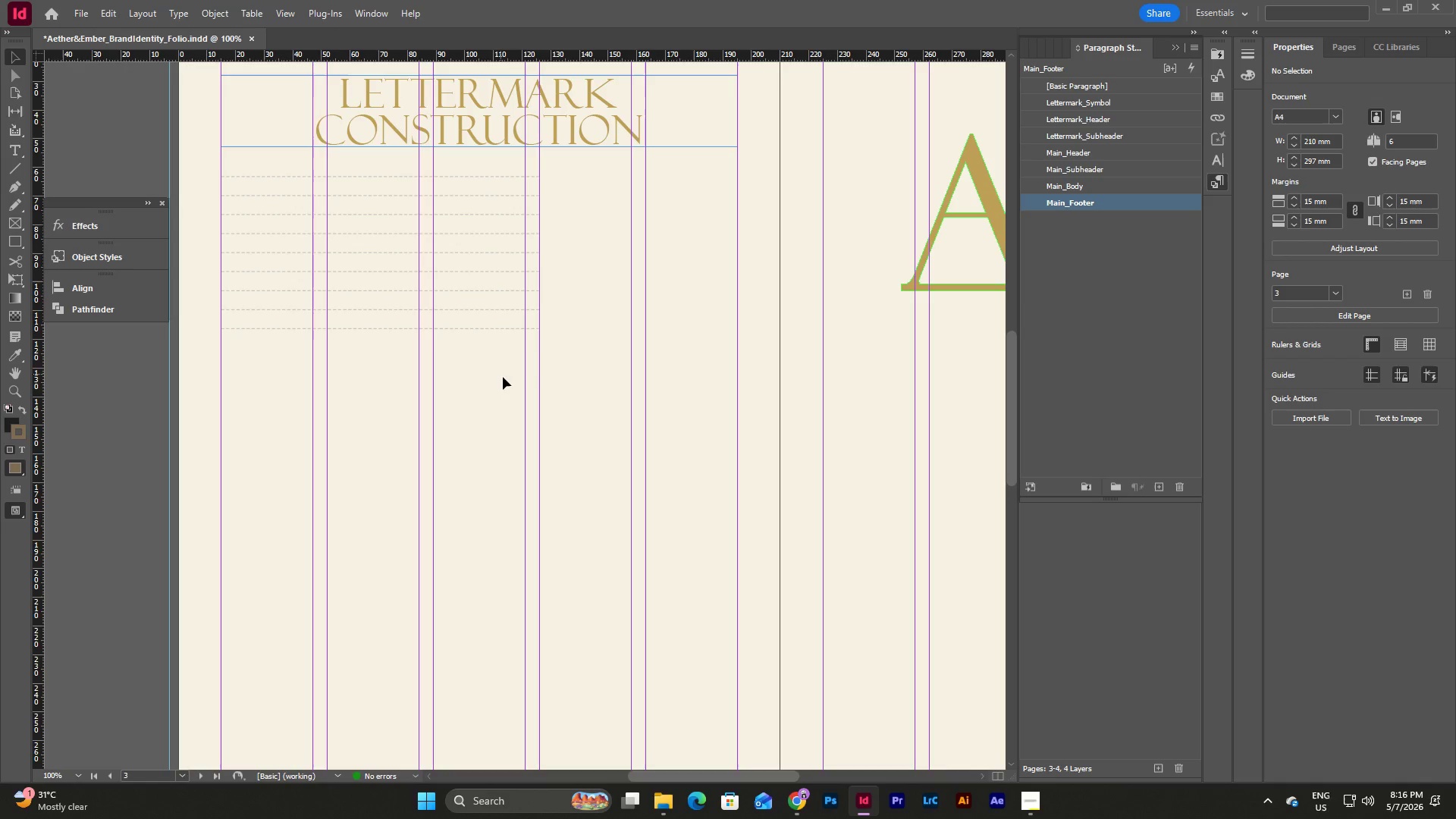 
left_click_drag(start_coordinate=[511, 373], to_coordinate=[447, 162])
 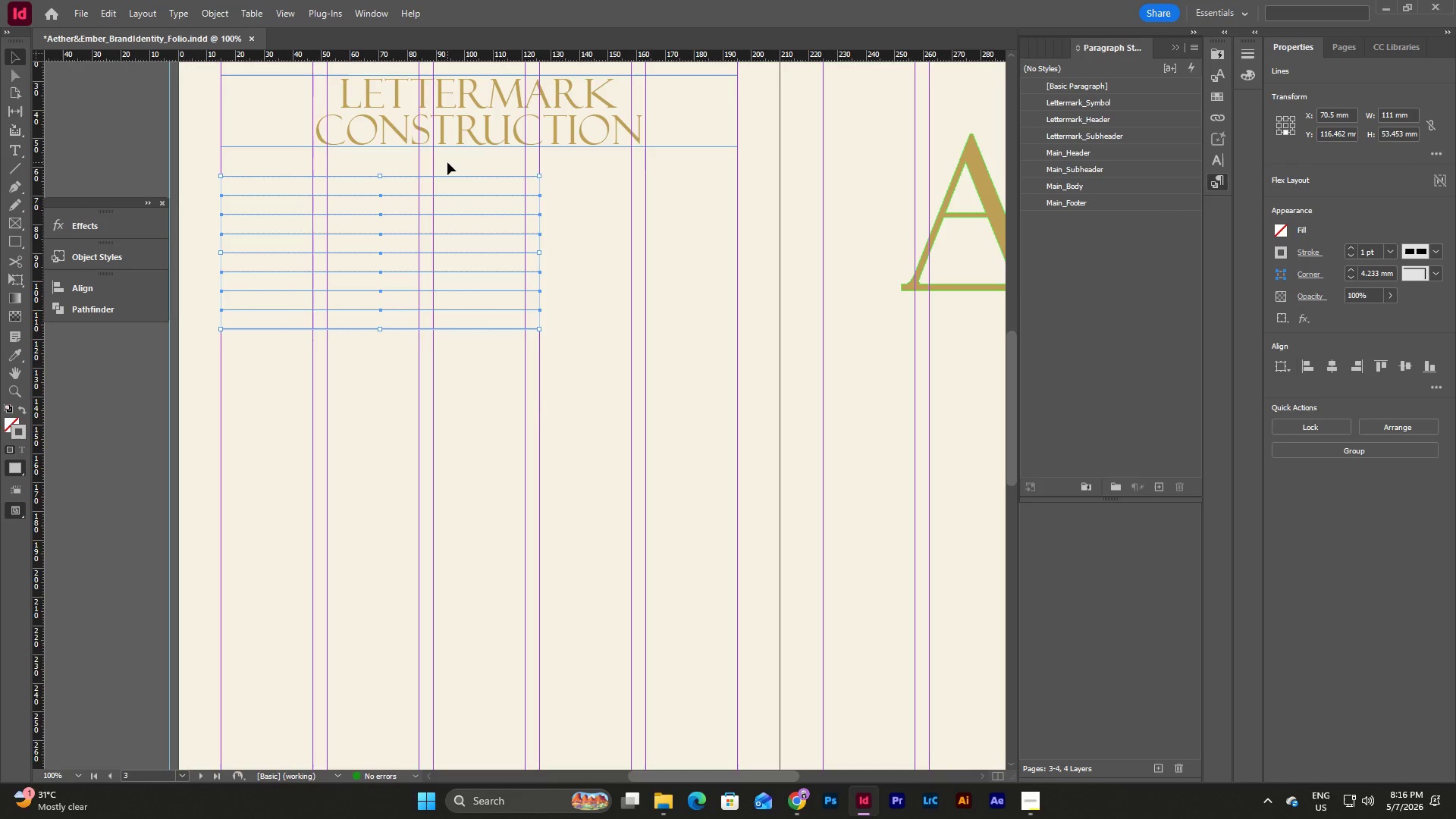 
key(Control+C)
 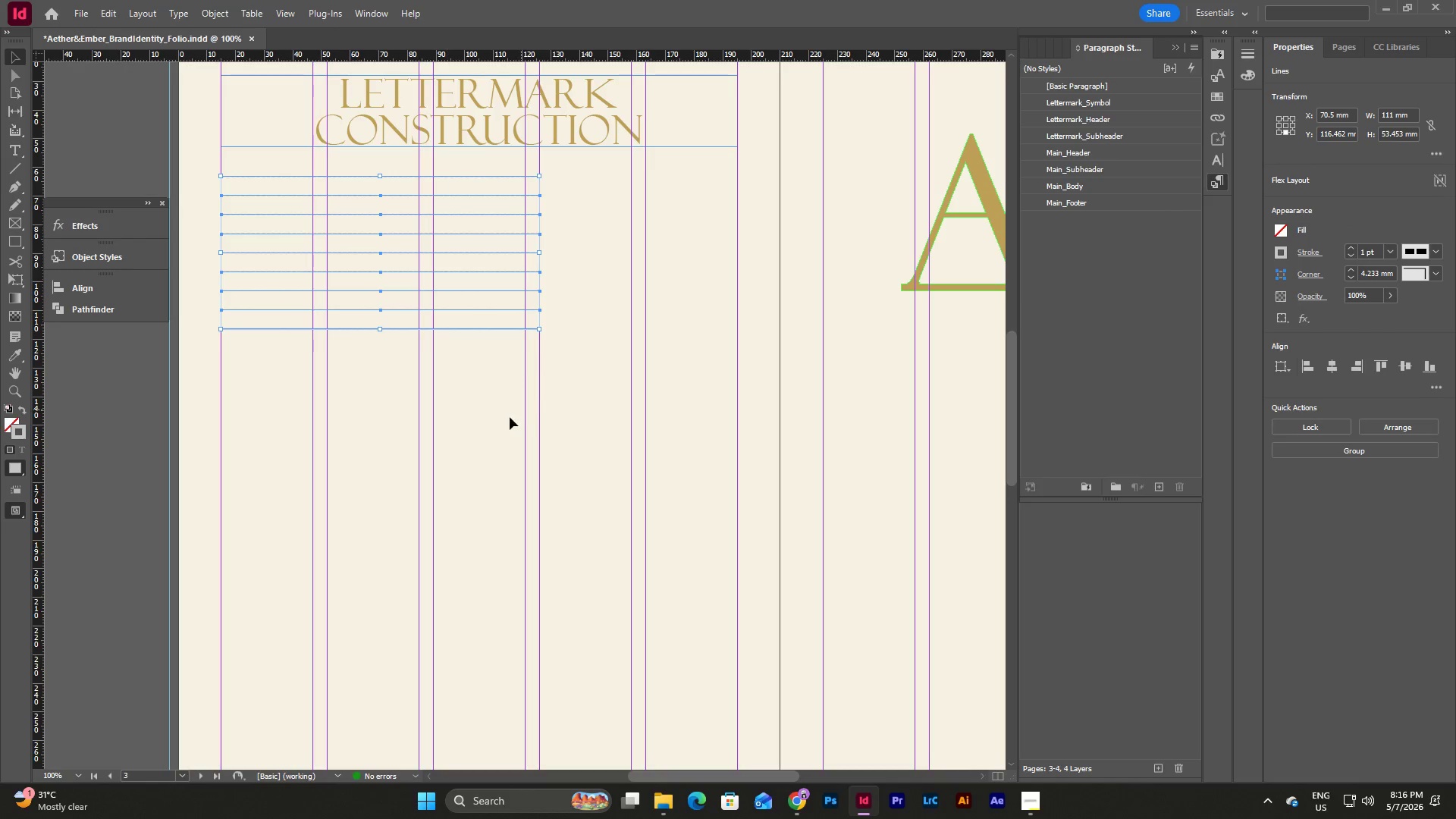 
left_click([508, 418])
 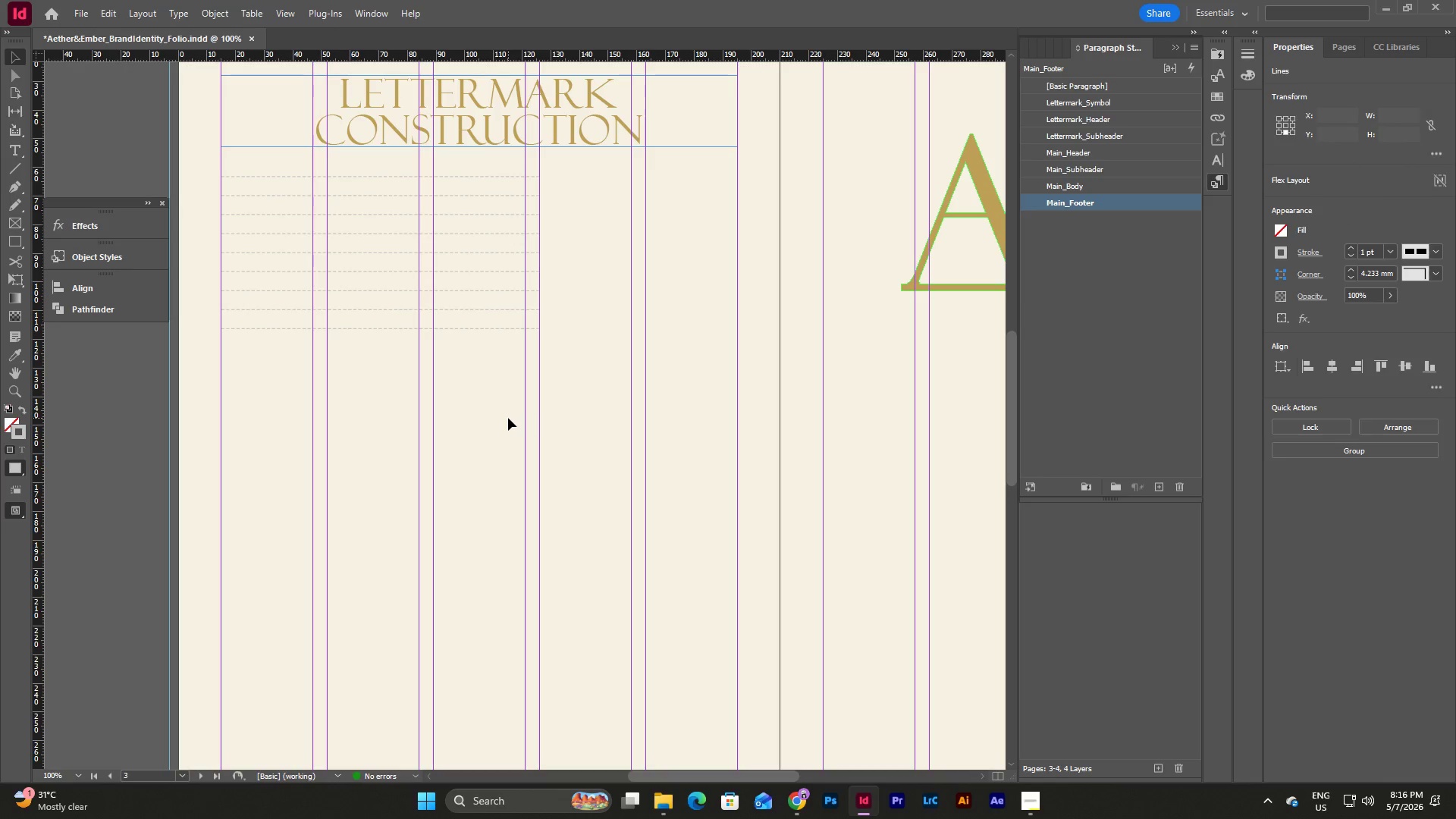 
key(Control+V)
 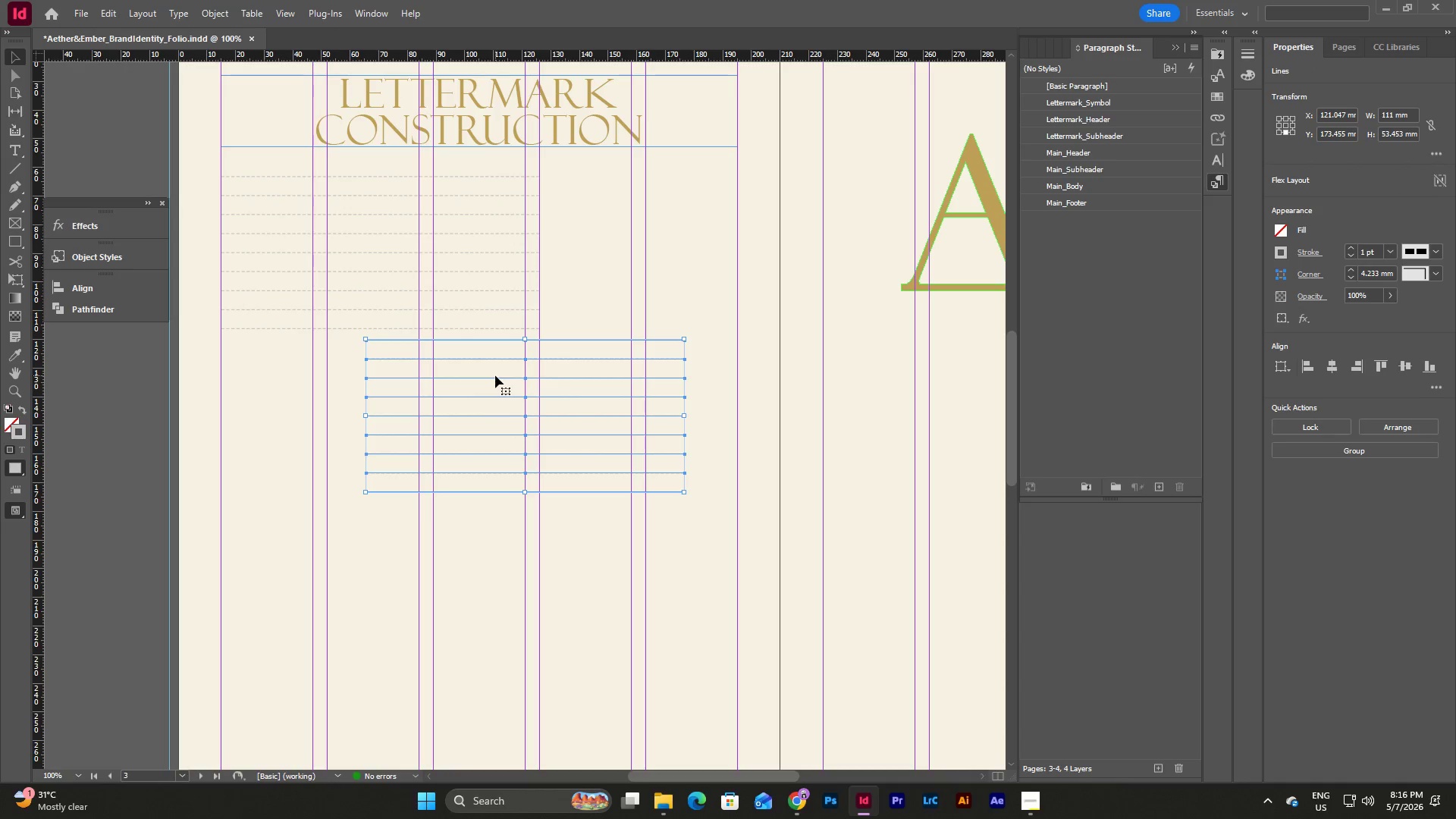 
left_click_drag(start_coordinate=[500, 378], to_coordinate=[359, 389])
 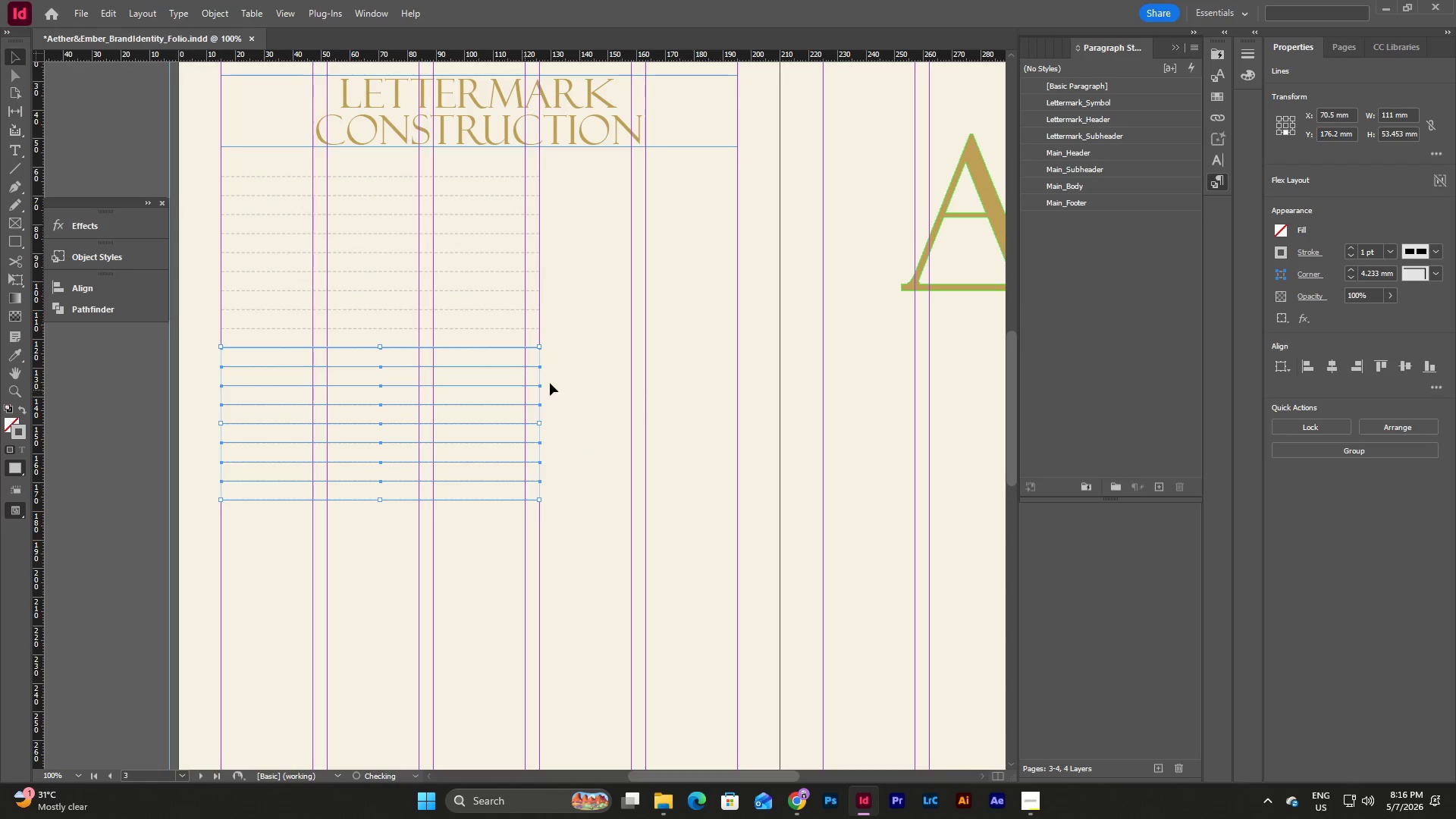 
left_click([594, 381])
 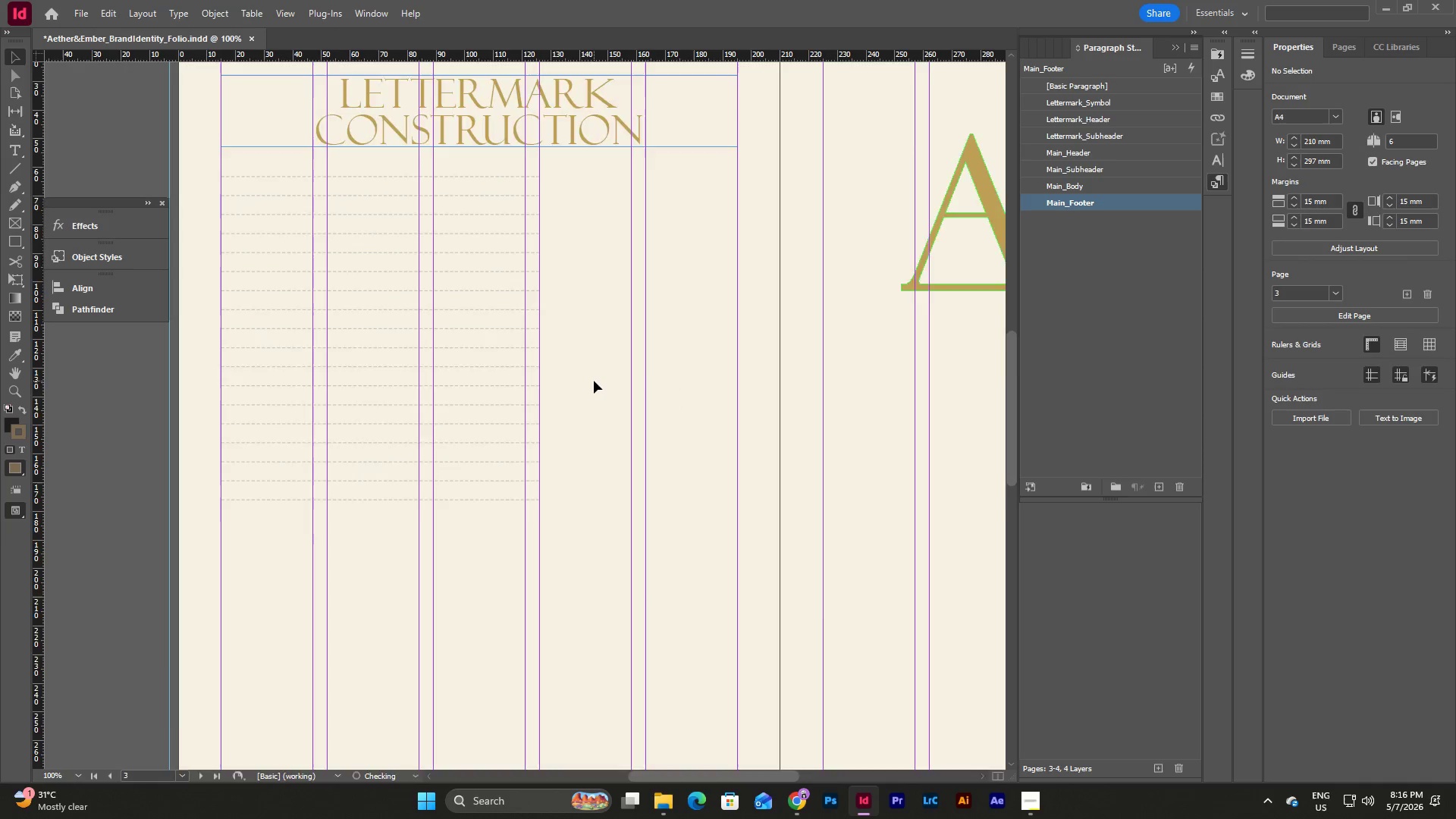 
scroll: coordinate [594, 381], scroll_direction: up, amount: 1.0
 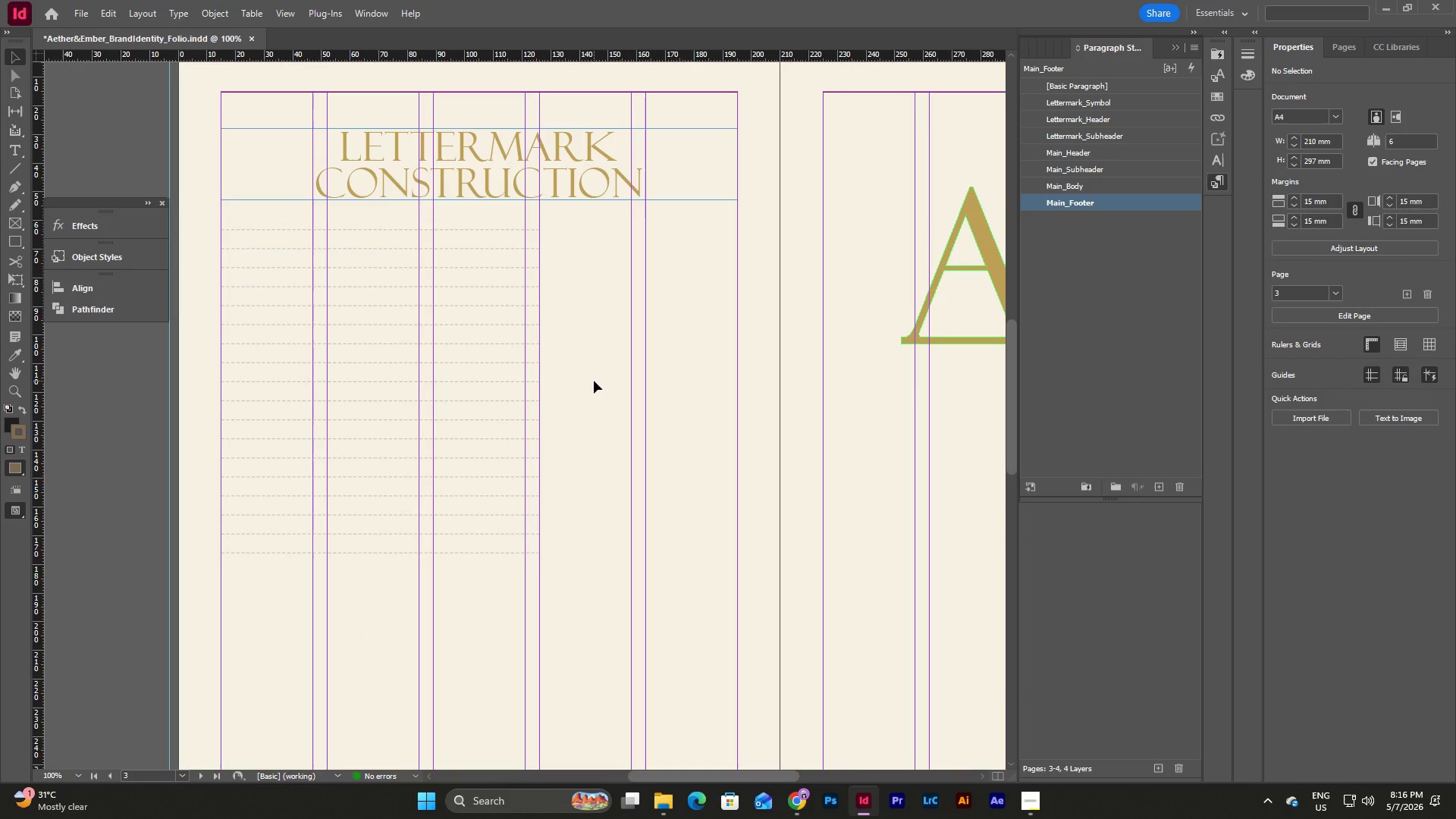 
wait(7.39)
 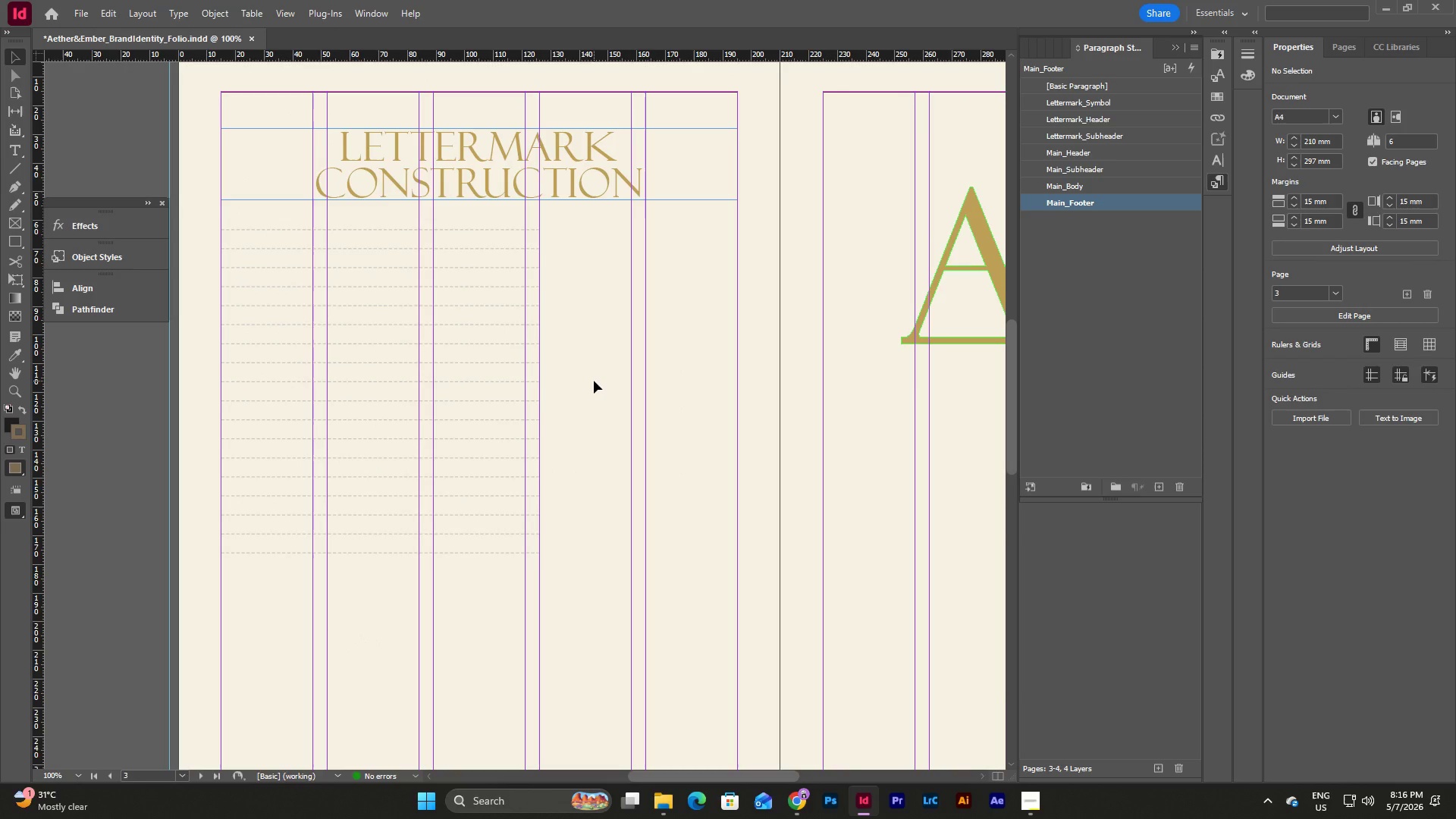 
scroll: coordinate [594, 381], scroll_direction: down, amount: 4.0
 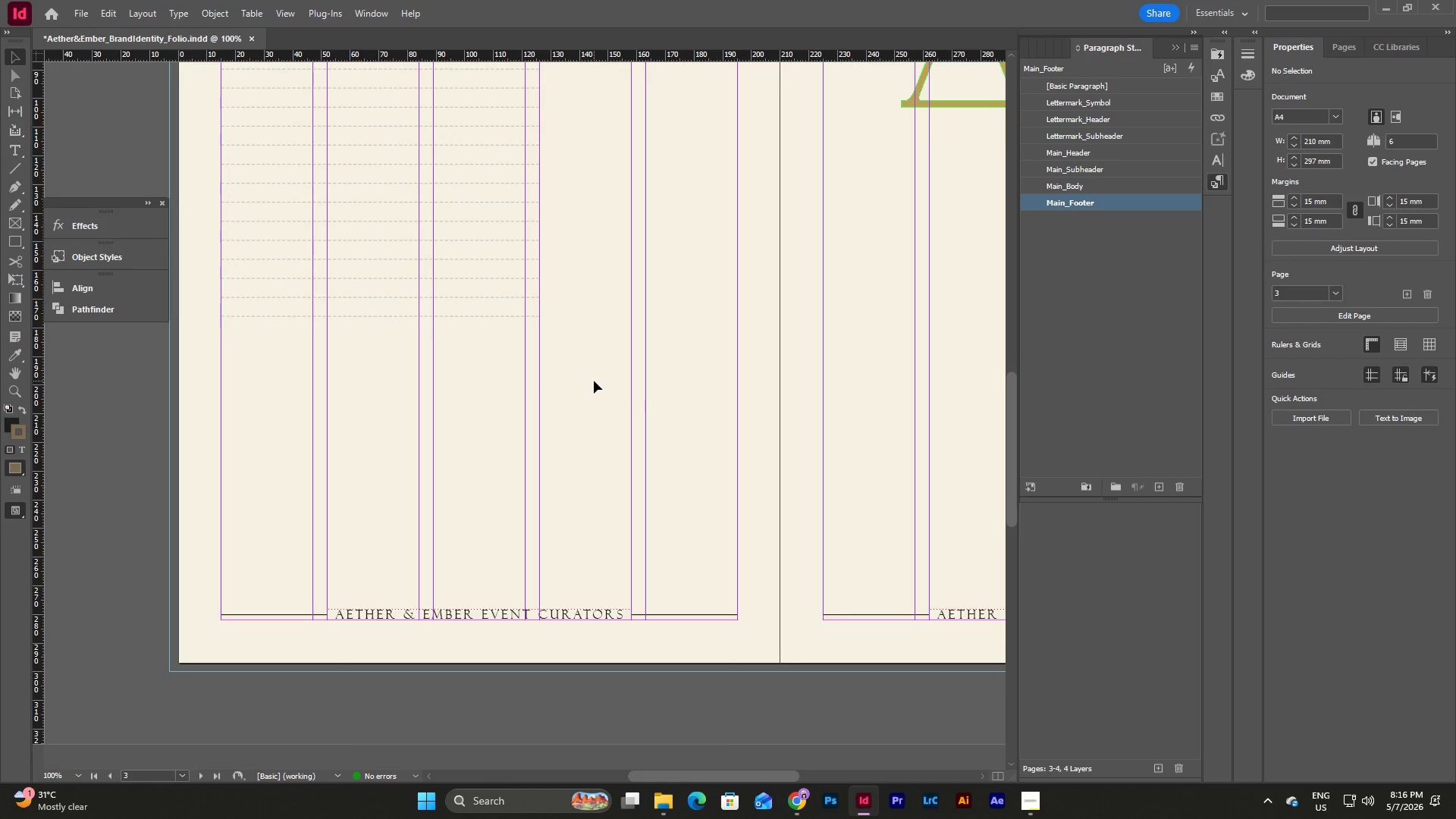 
scroll: coordinate [595, 381], scroll_direction: up, amount: 20.0
 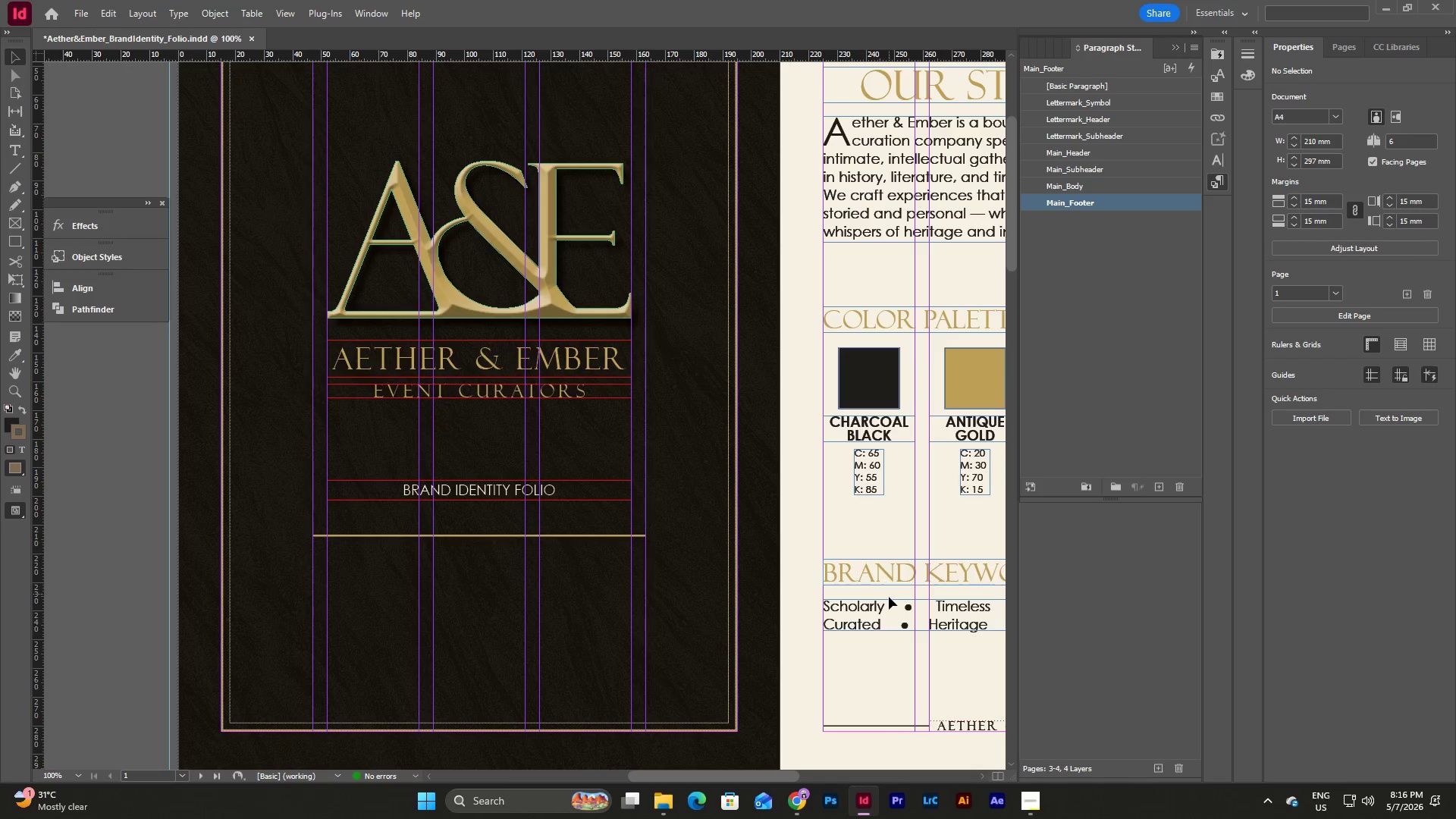 
left_click([891, 566])
 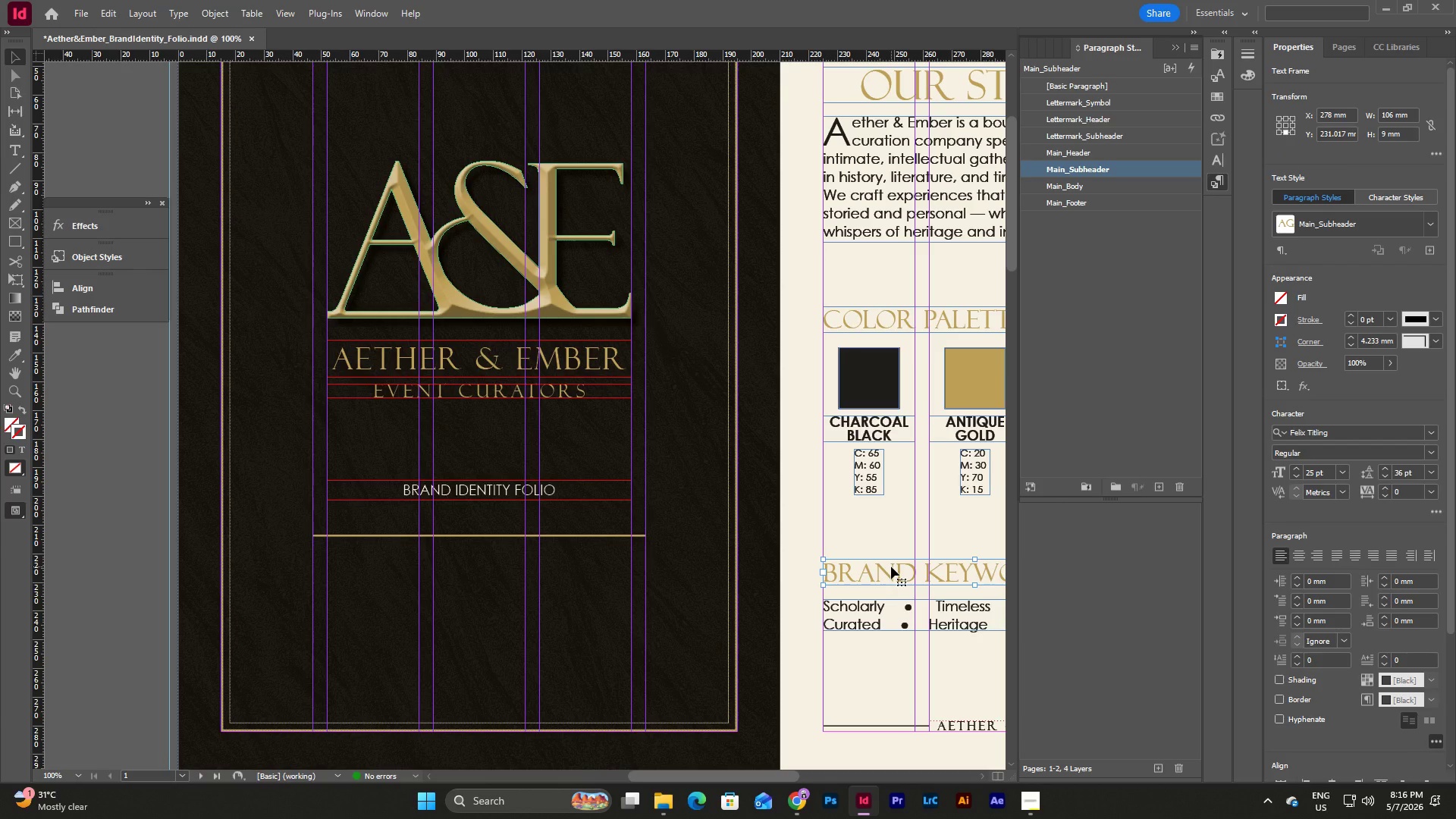 
key(Control+C)
 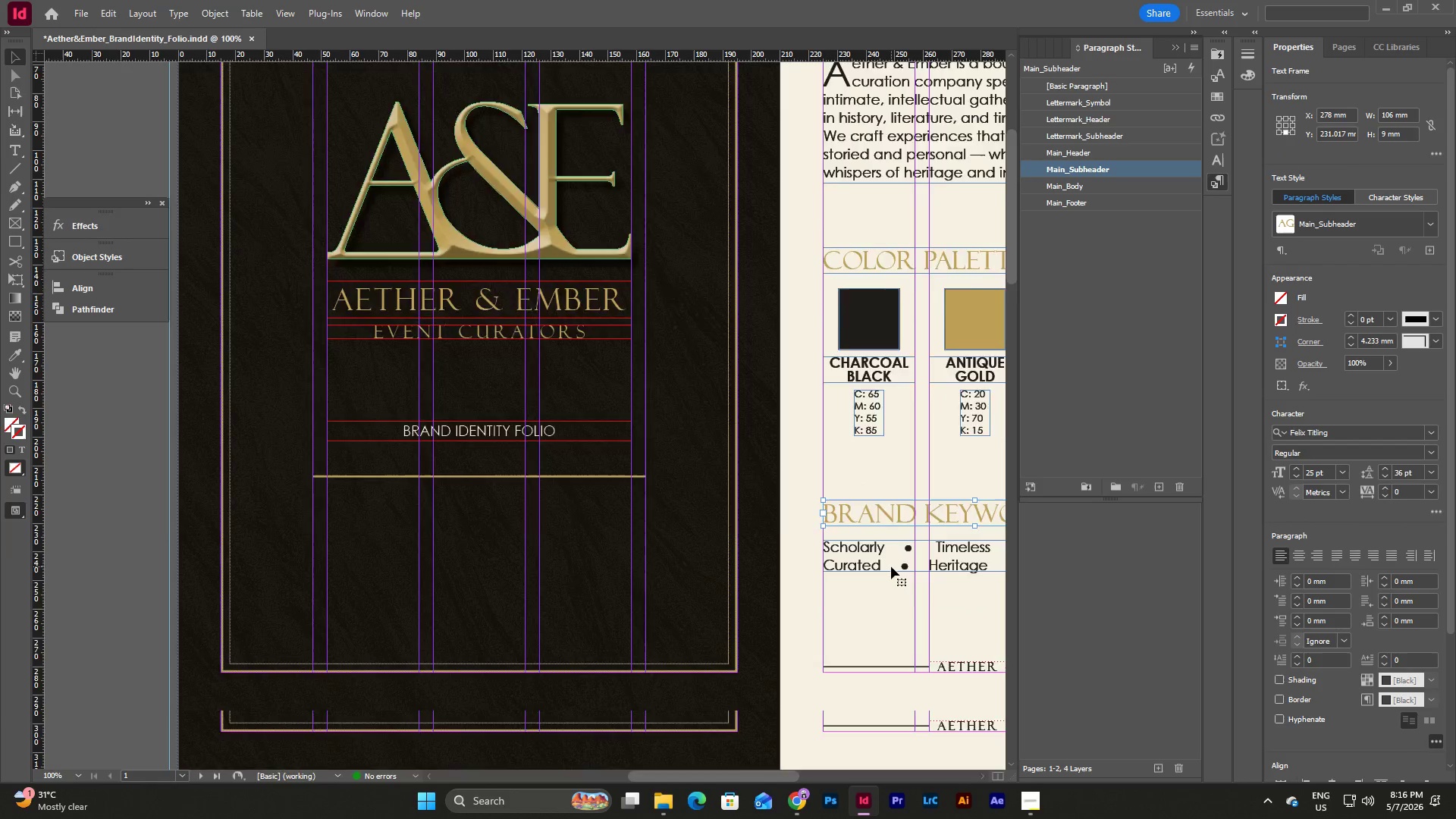 
scroll: coordinate [891, 566], scroll_direction: down, amount: 20.0
 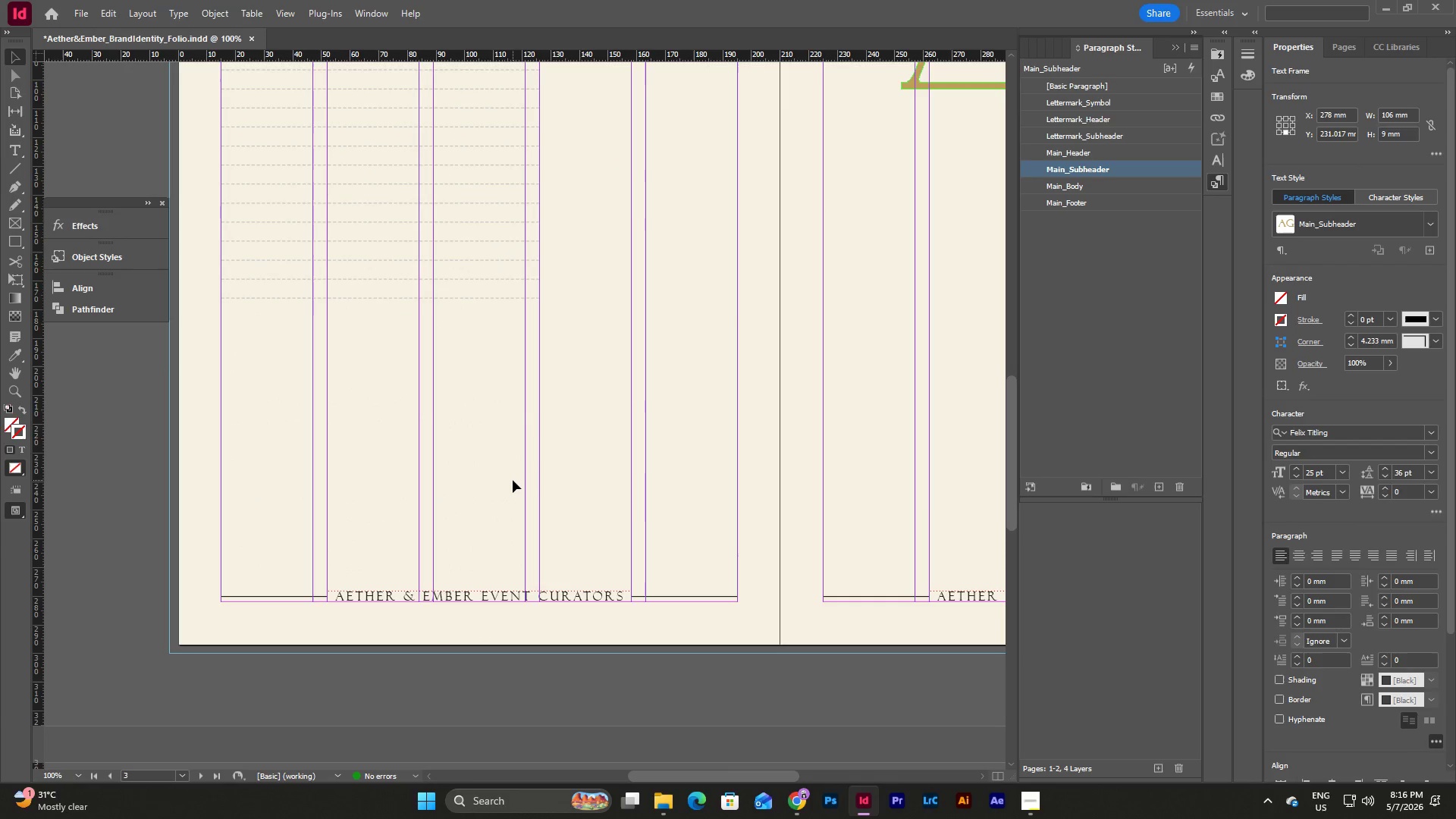 
left_click([513, 480])
 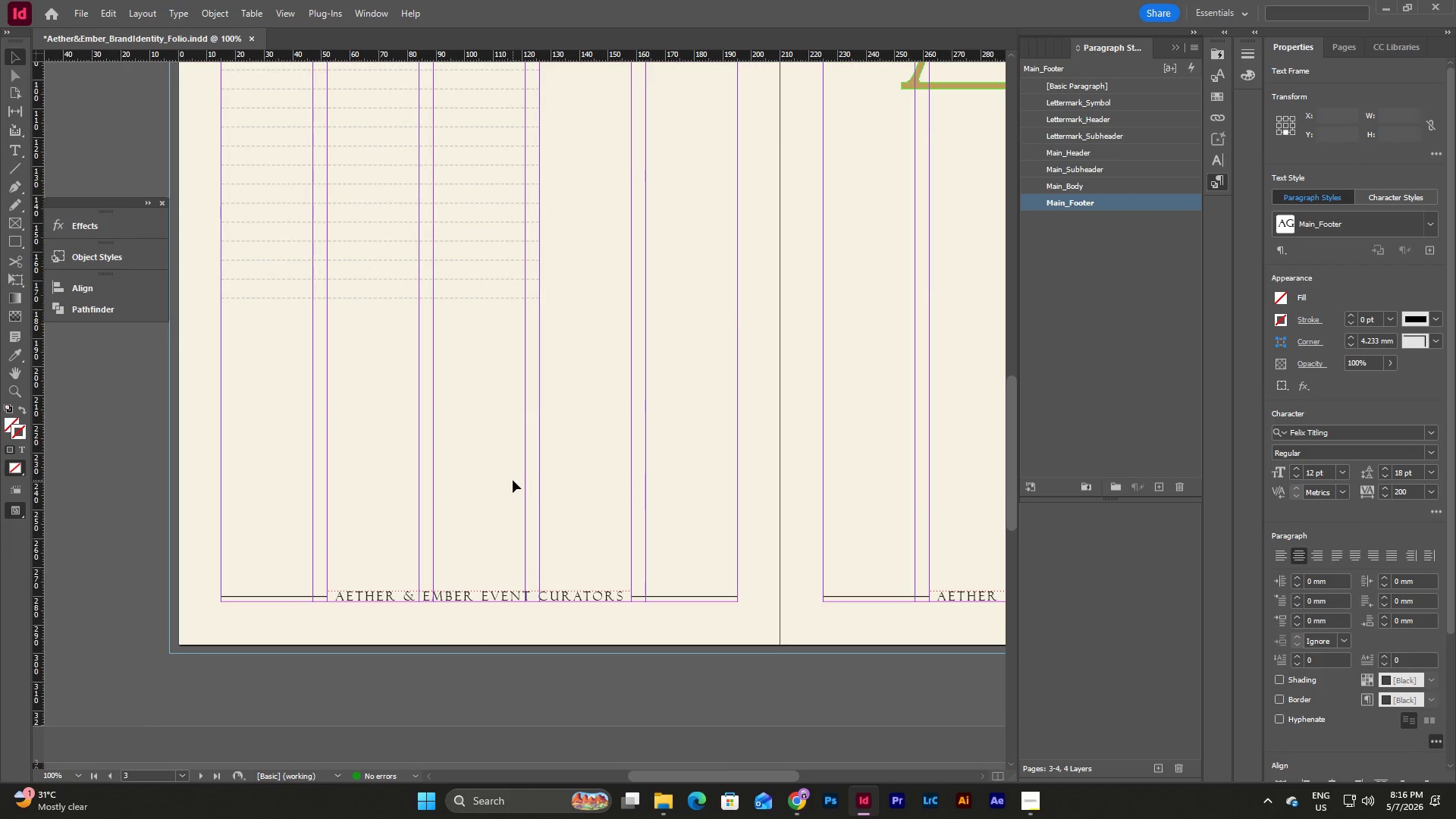 
key(Control+V)
 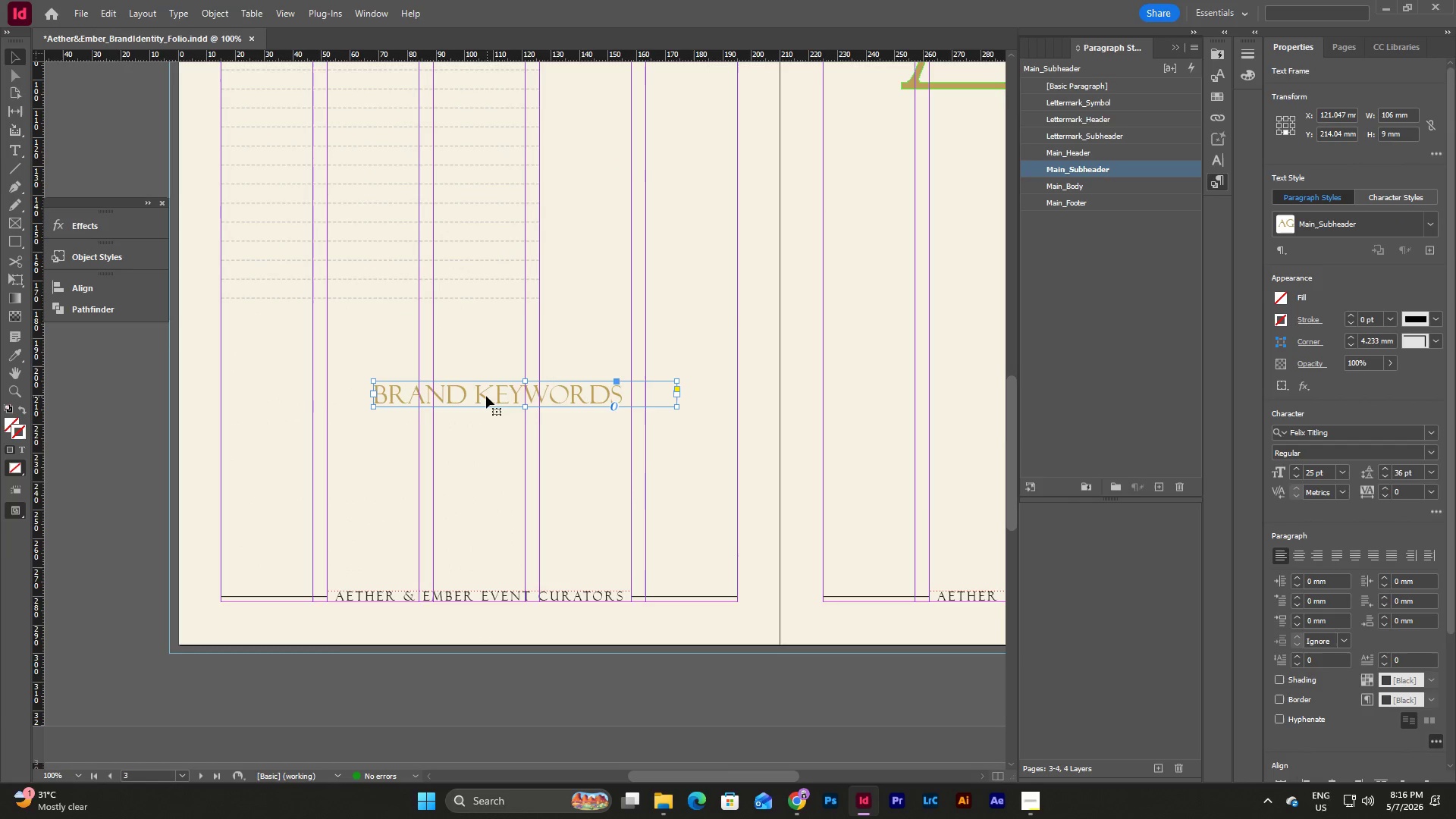 
left_click_drag(start_coordinate=[486, 396], to_coordinate=[334, 315])
 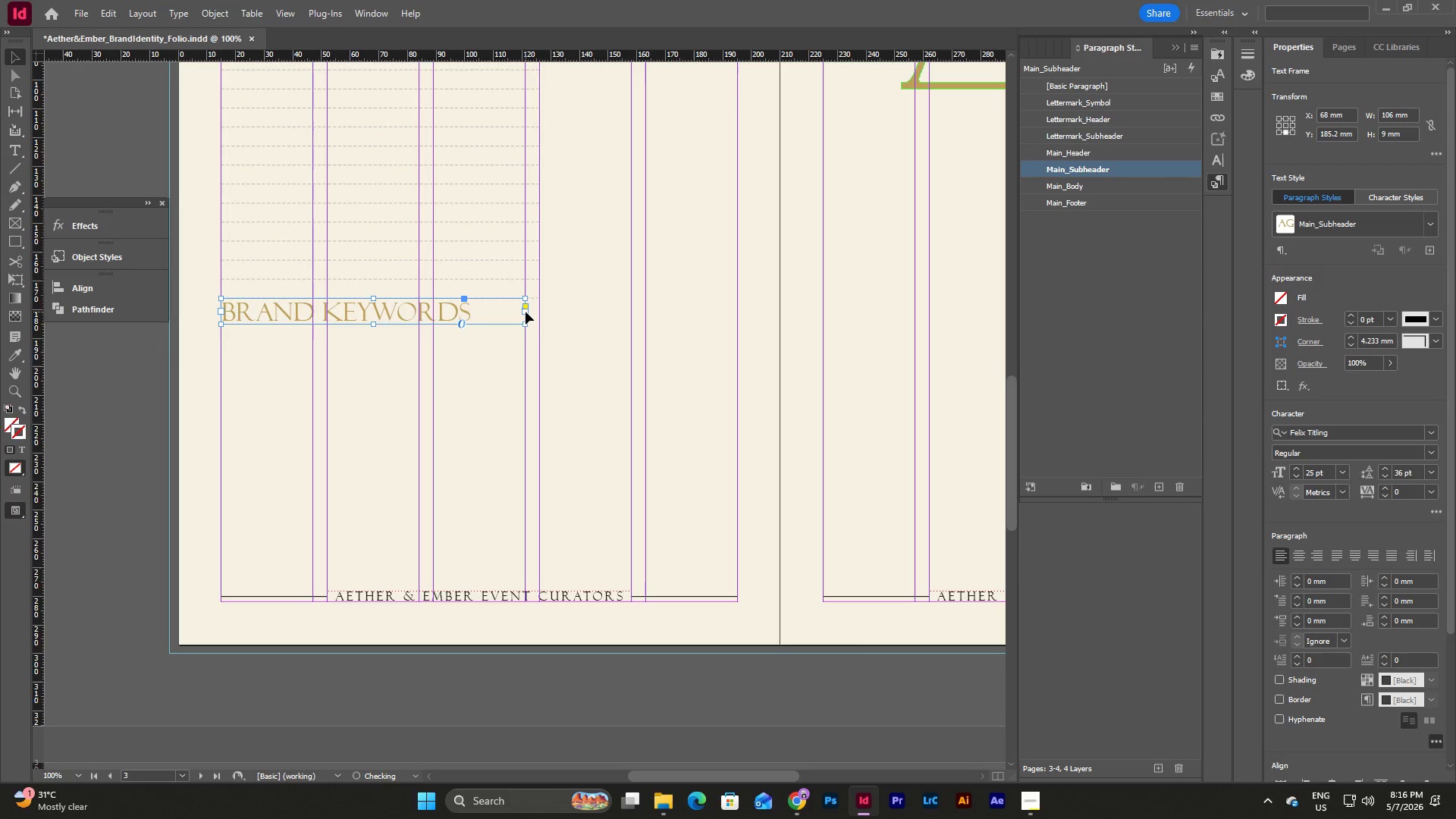 
left_click_drag(start_coordinate=[526, 312], to_coordinate=[739, 324])
 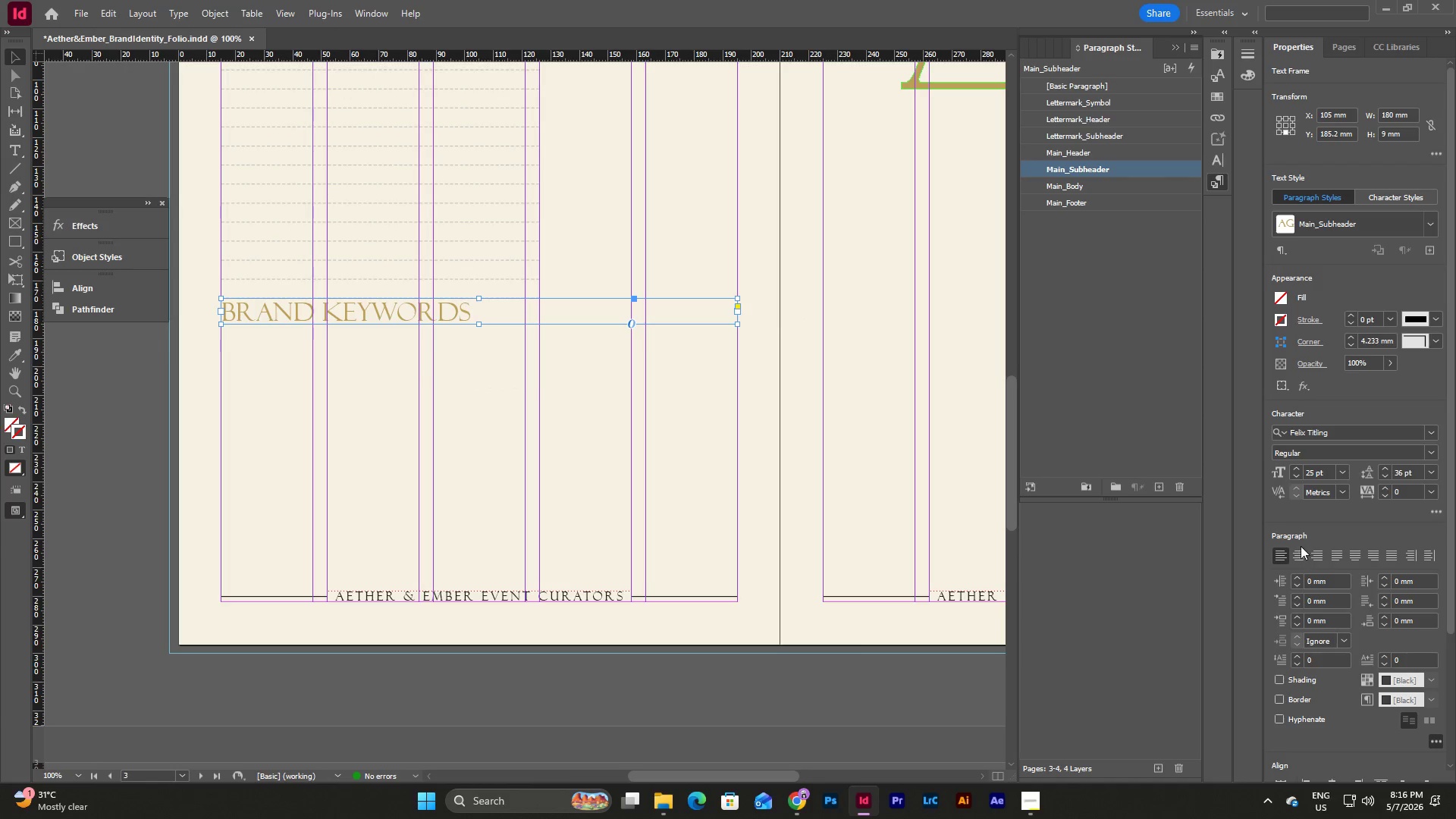 
double_click([1297, 548])
 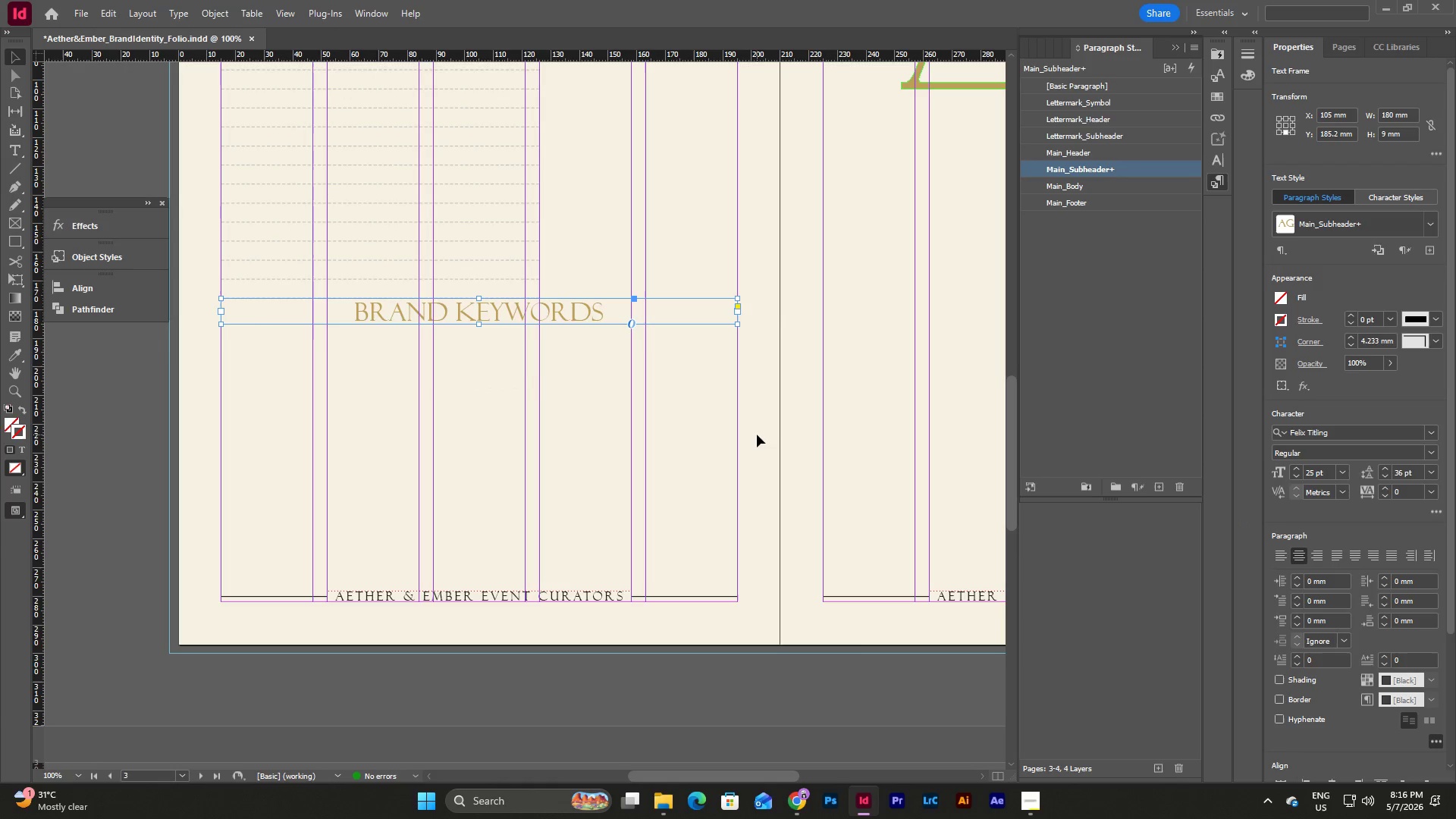 
left_click([682, 408])
 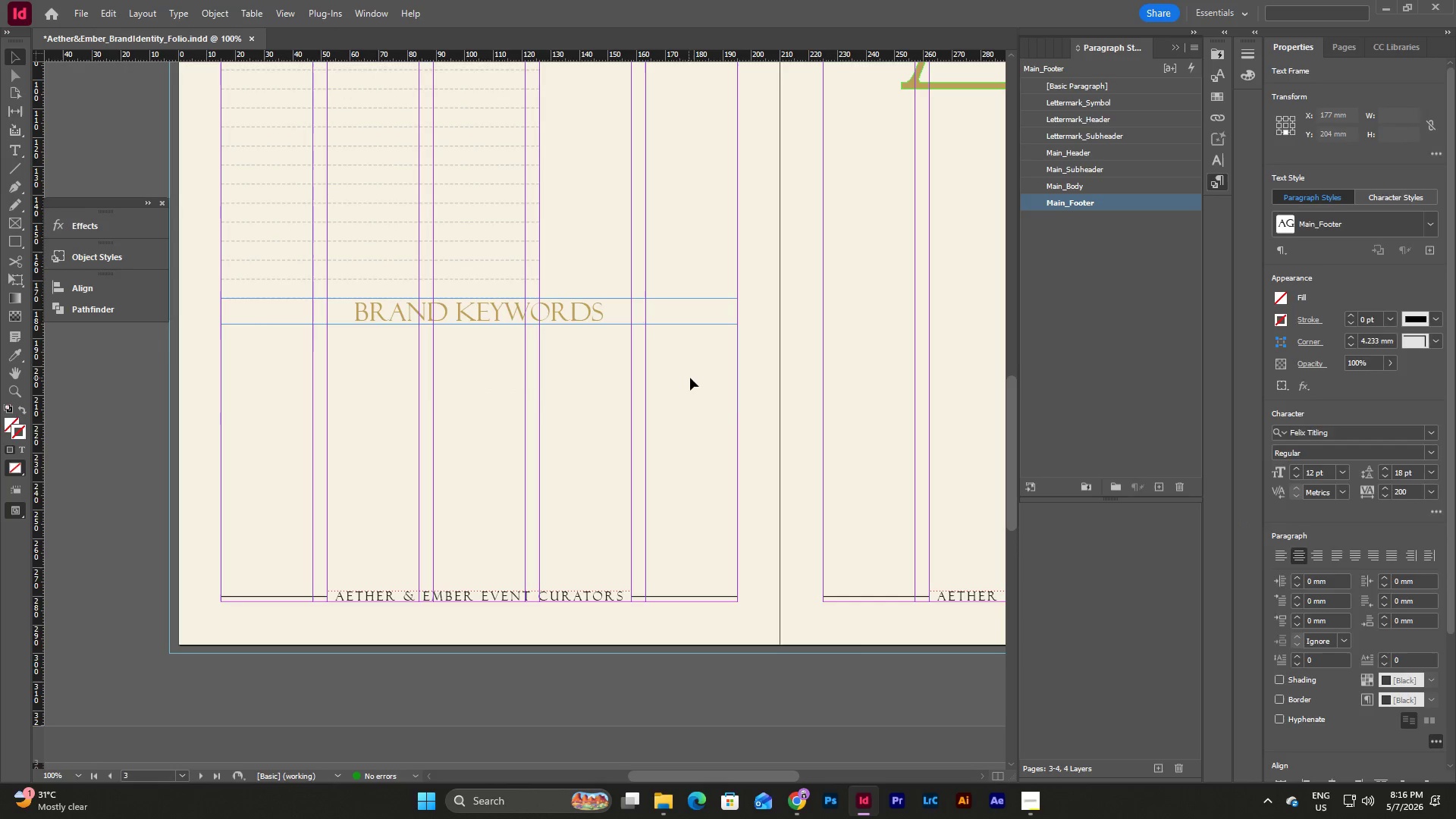 
left_click_drag(start_coordinate=[691, 378], to_coordinate=[632, 322])
 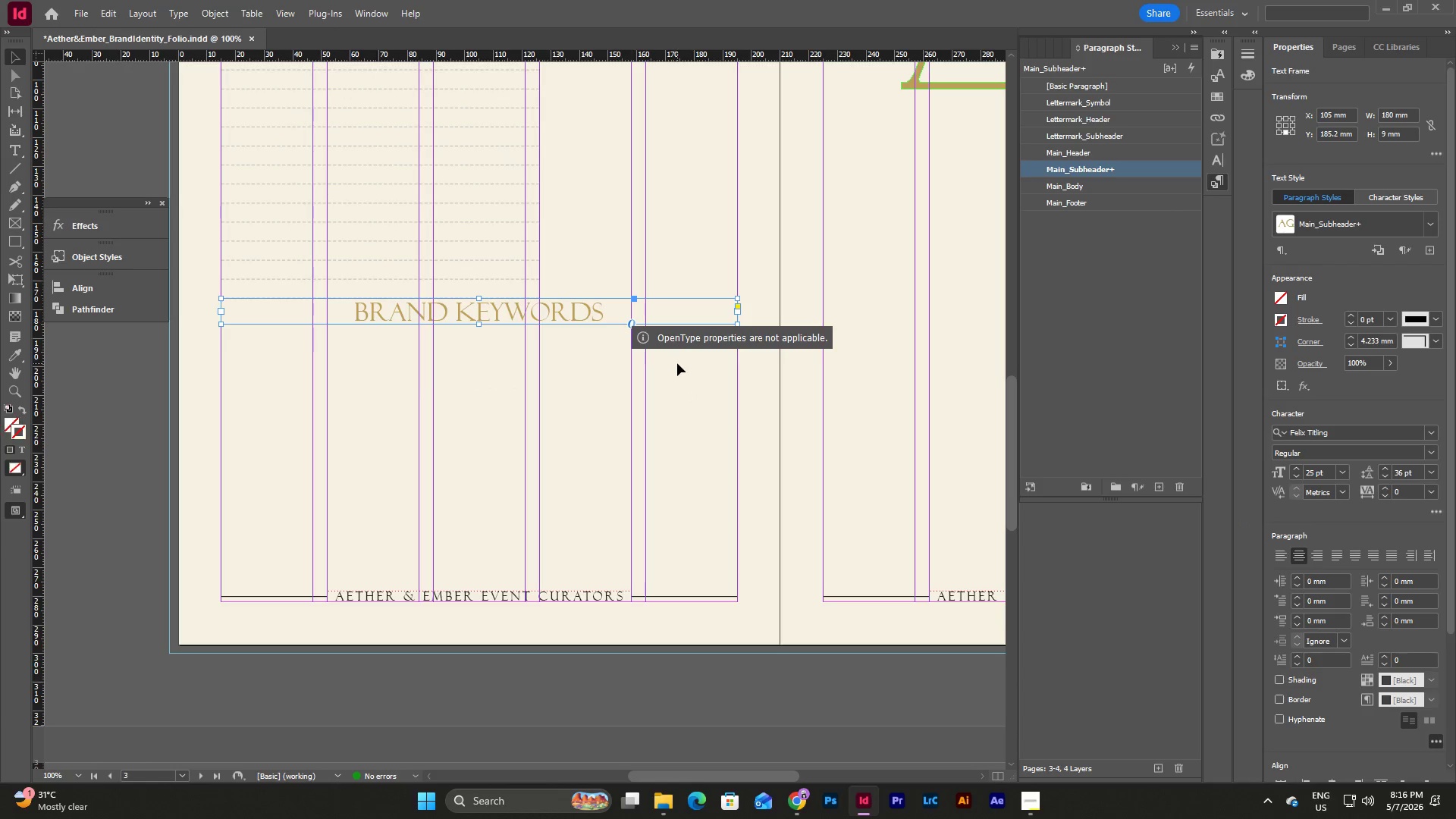 
left_click([677, 363])
 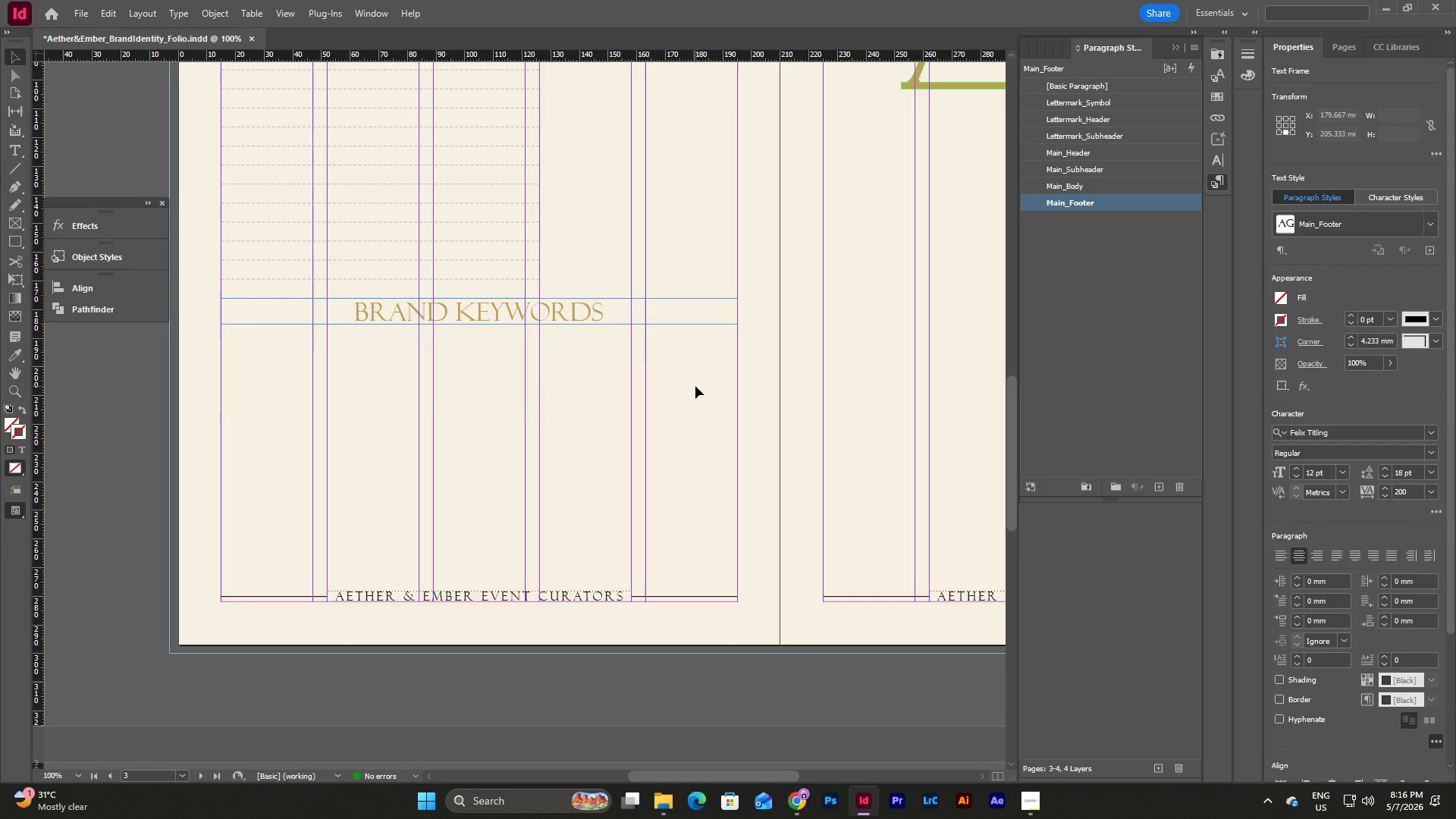 
left_click_drag(start_coordinate=[695, 386], to_coordinate=[589, 310])
 